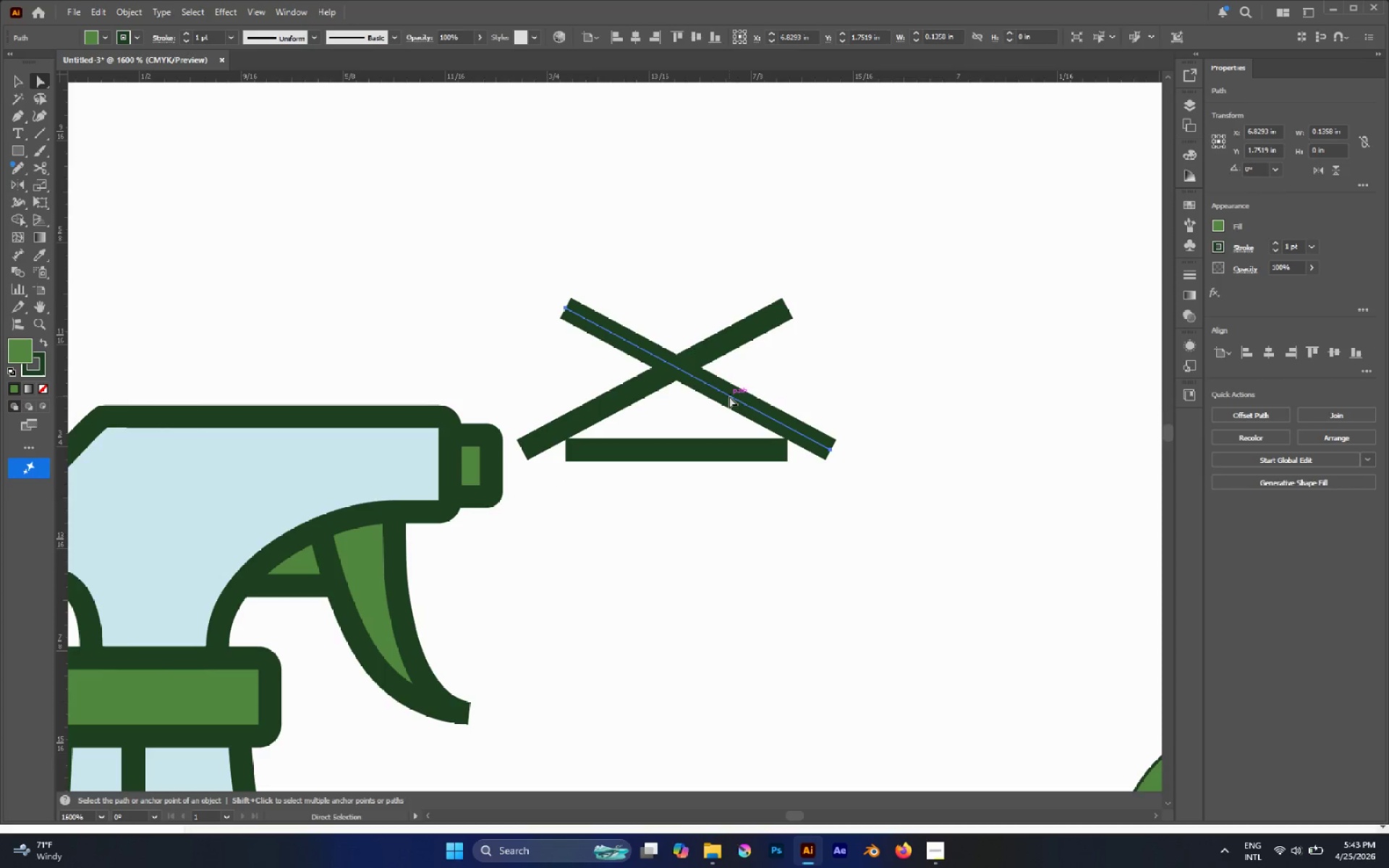 
left_click_drag(start_coordinate=[729, 396], to_coordinate=[693, 572])
 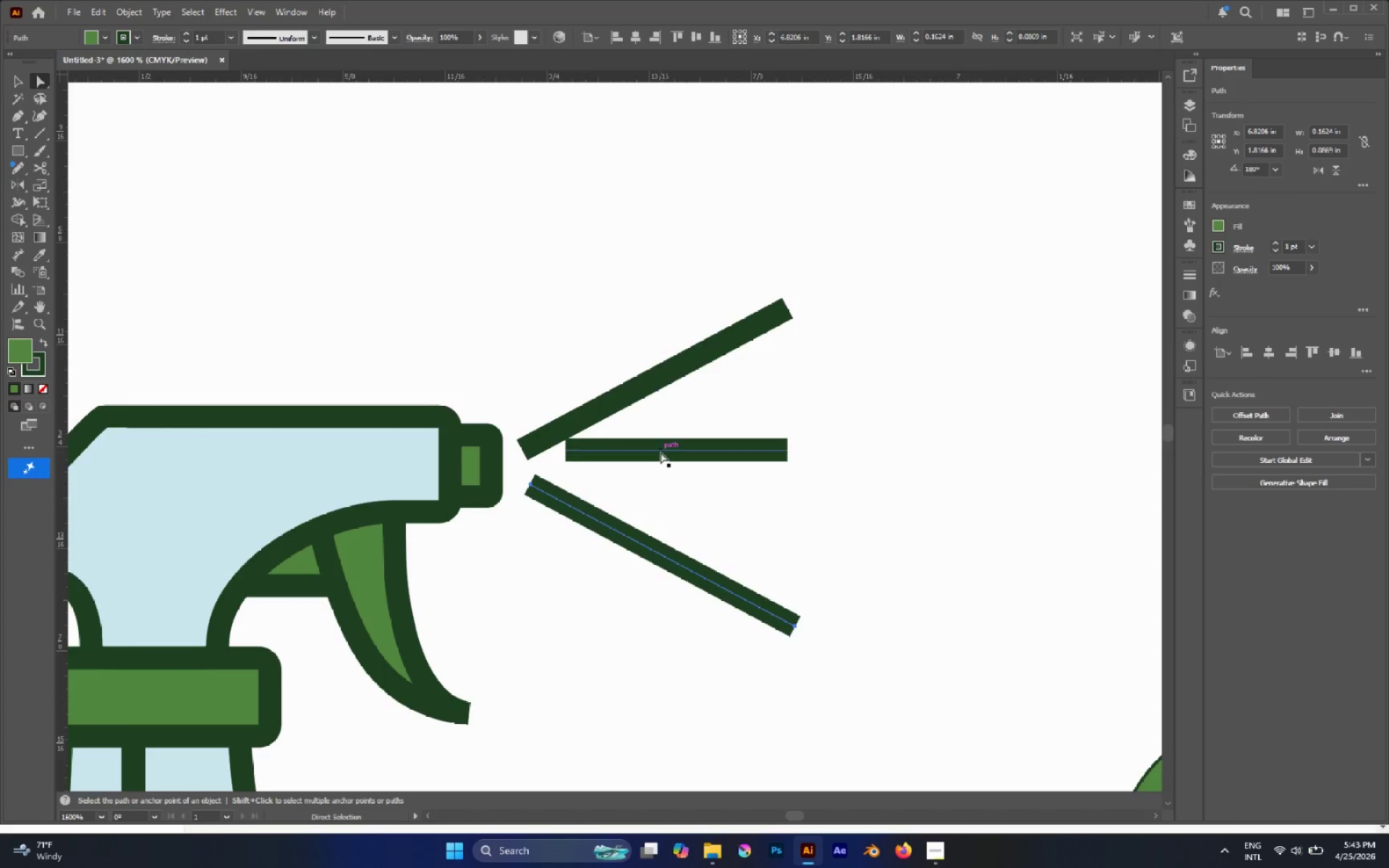 
hold_key(key=AltLeft, duration=0.5)
left_click([660, 450])
 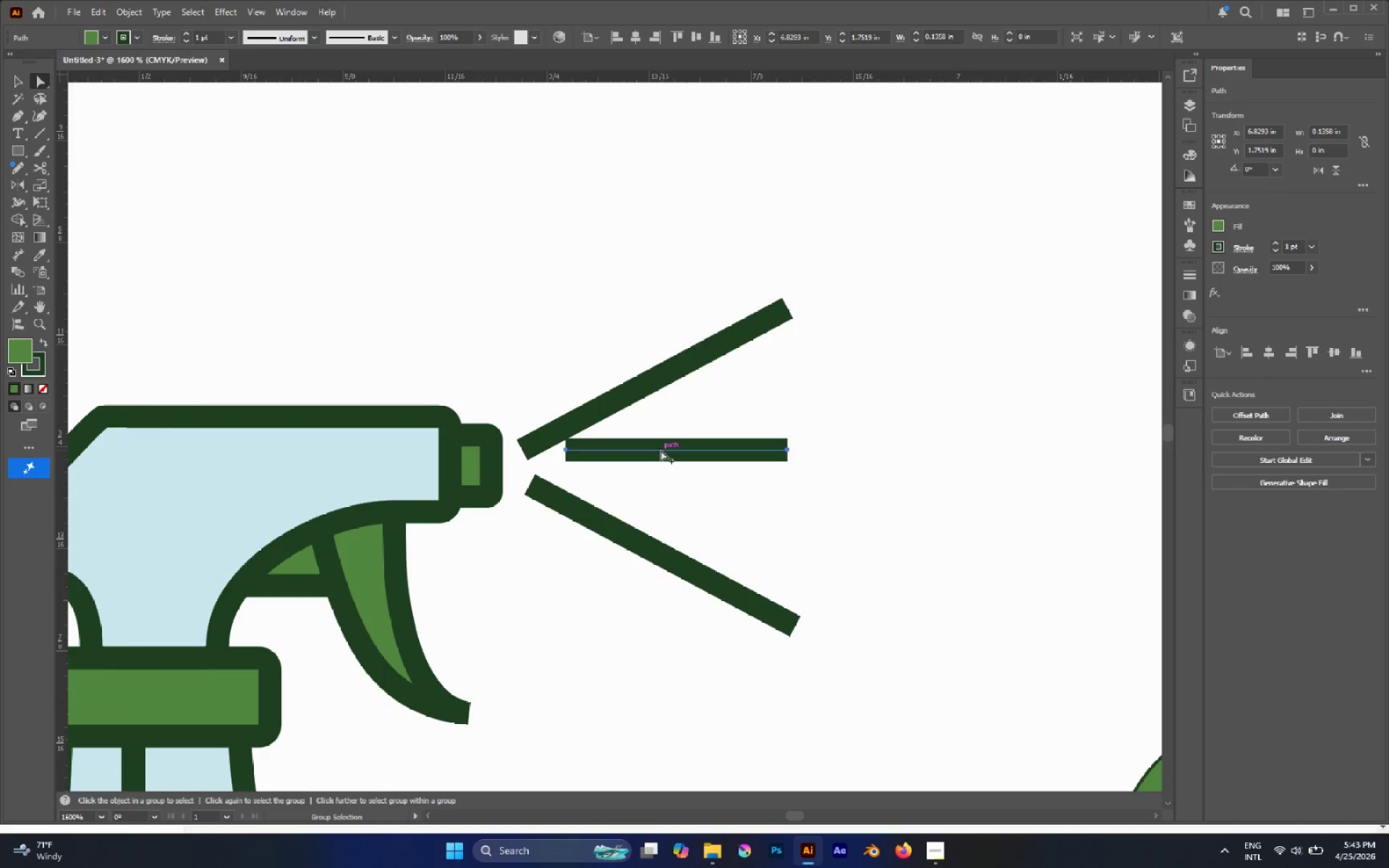 
left_click_drag(start_coordinate=[660, 450], to_coordinate=[671, 466])
 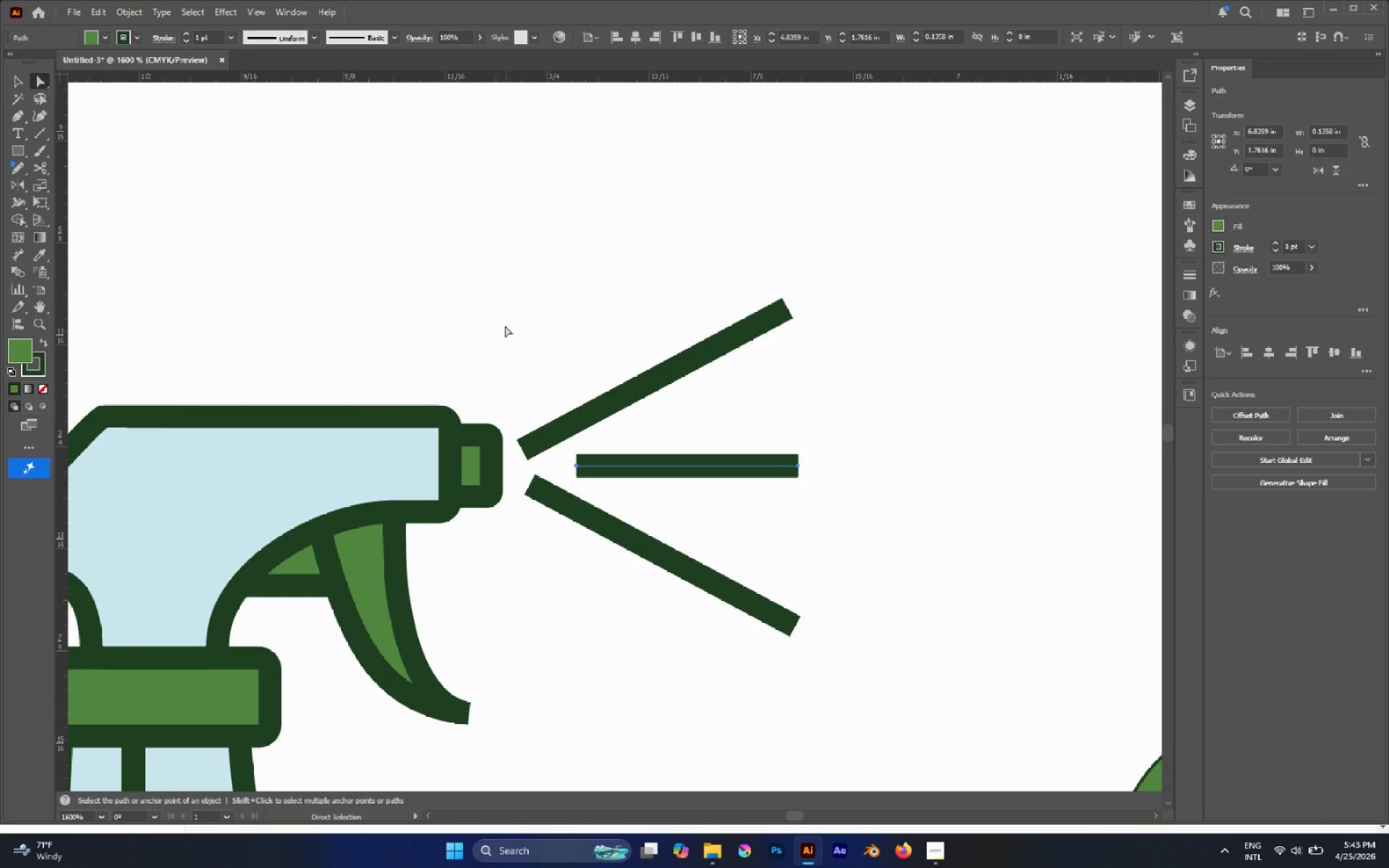 
hold_key(key=AltLeft, duration=0.48)
left_click_drag(start_coordinate=[557, 311], to_coordinate=[710, 624])
 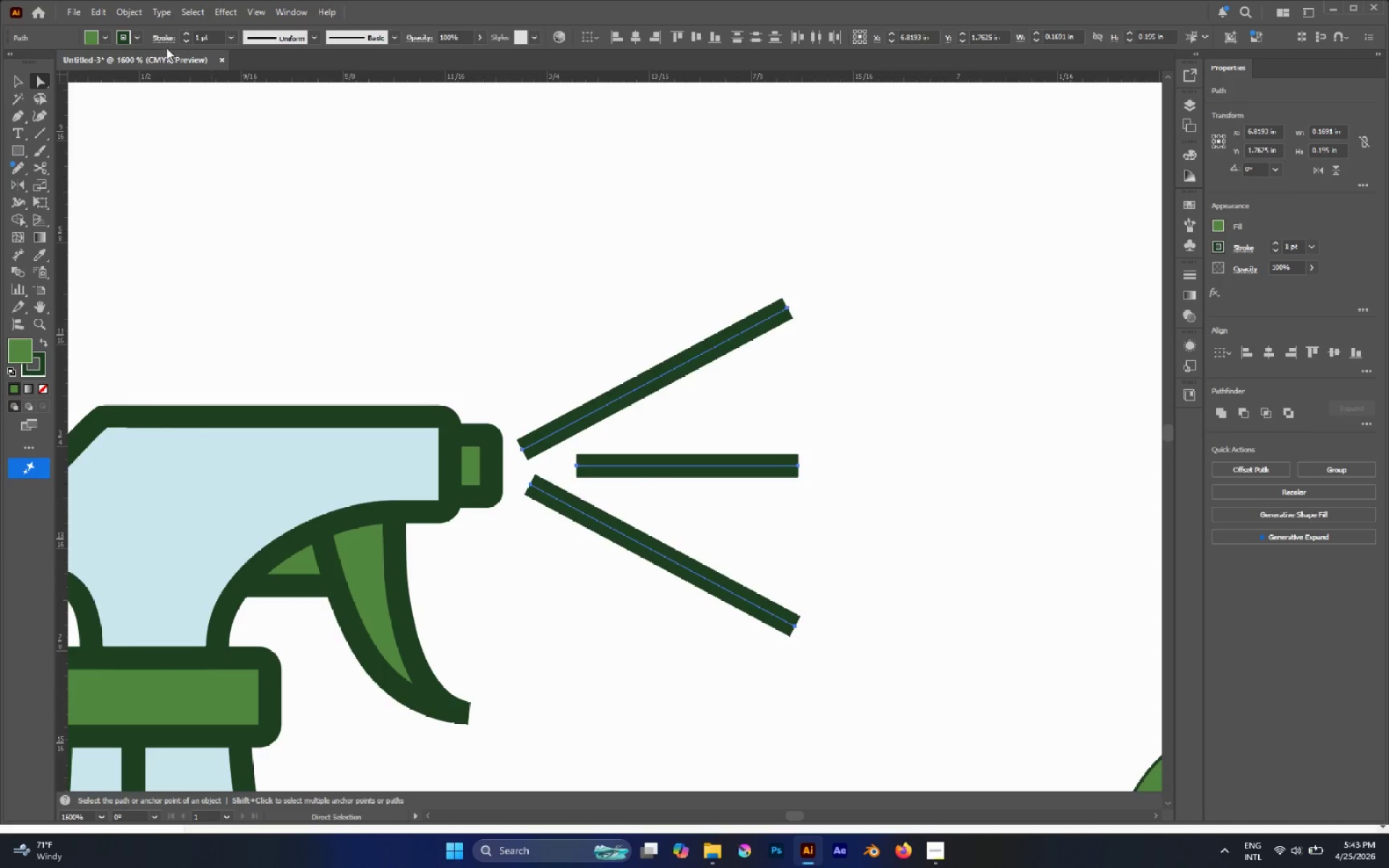 
double_click([162, 35])
 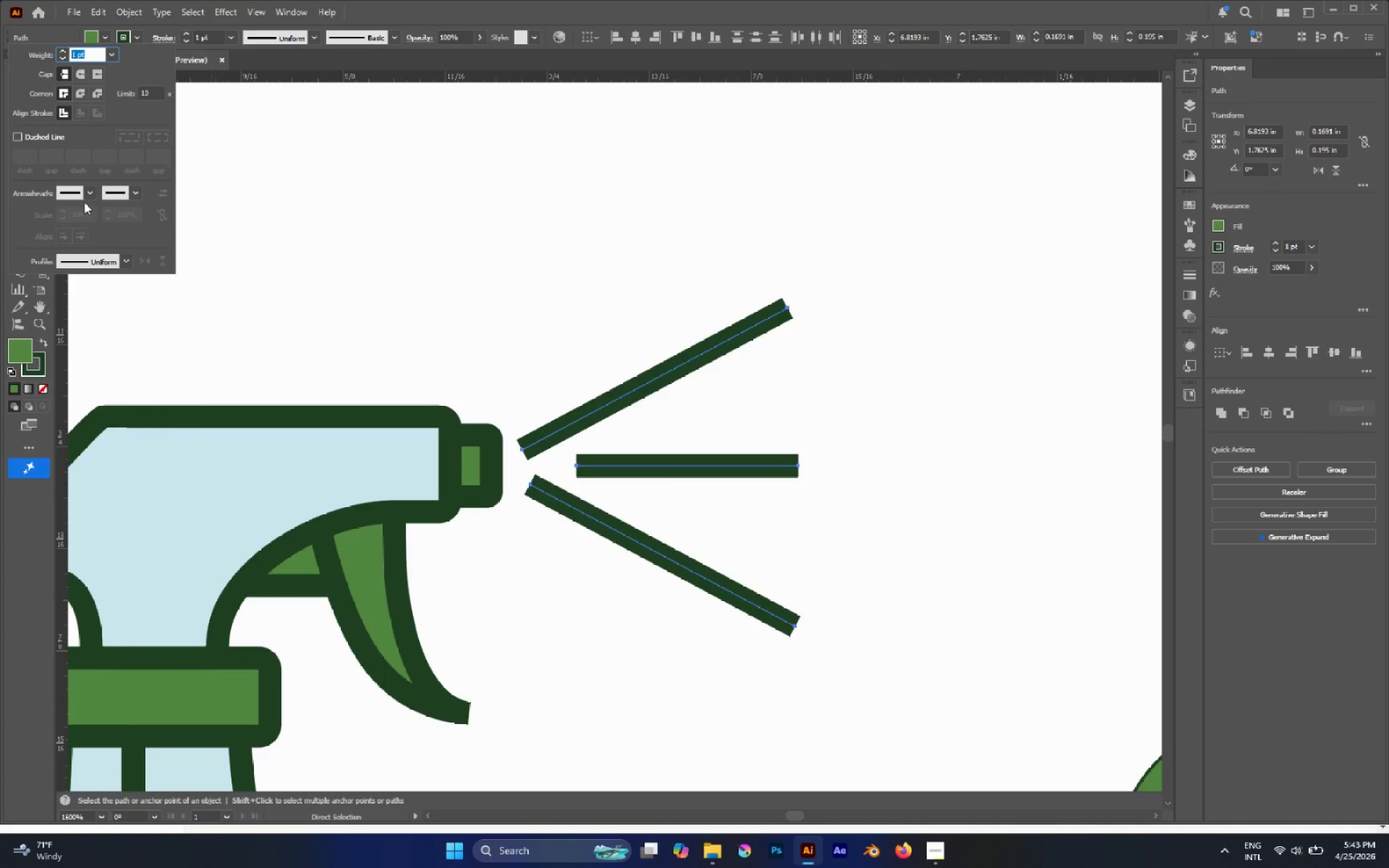 
left_click([88, 189])
 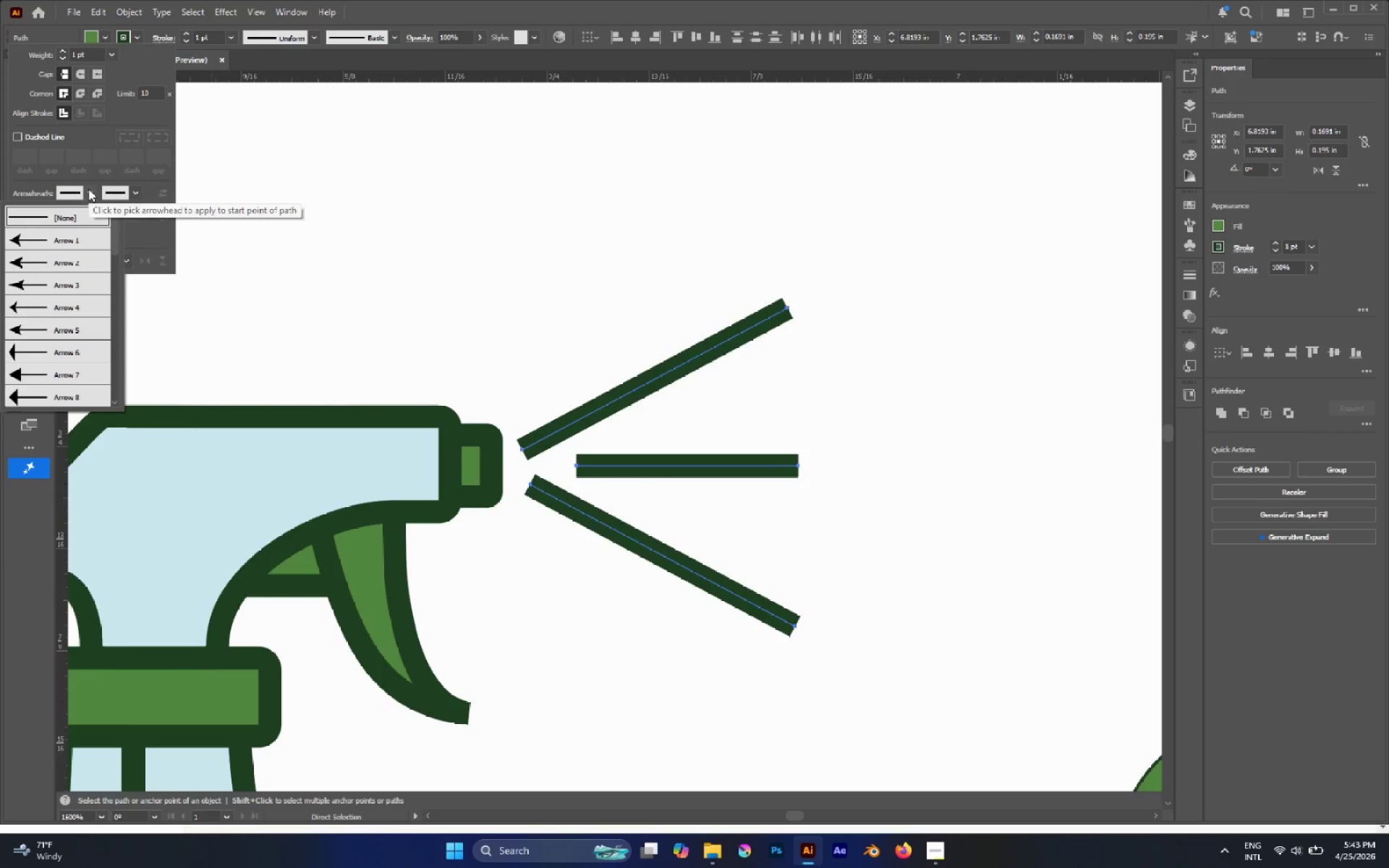 
left_click([88, 189])
 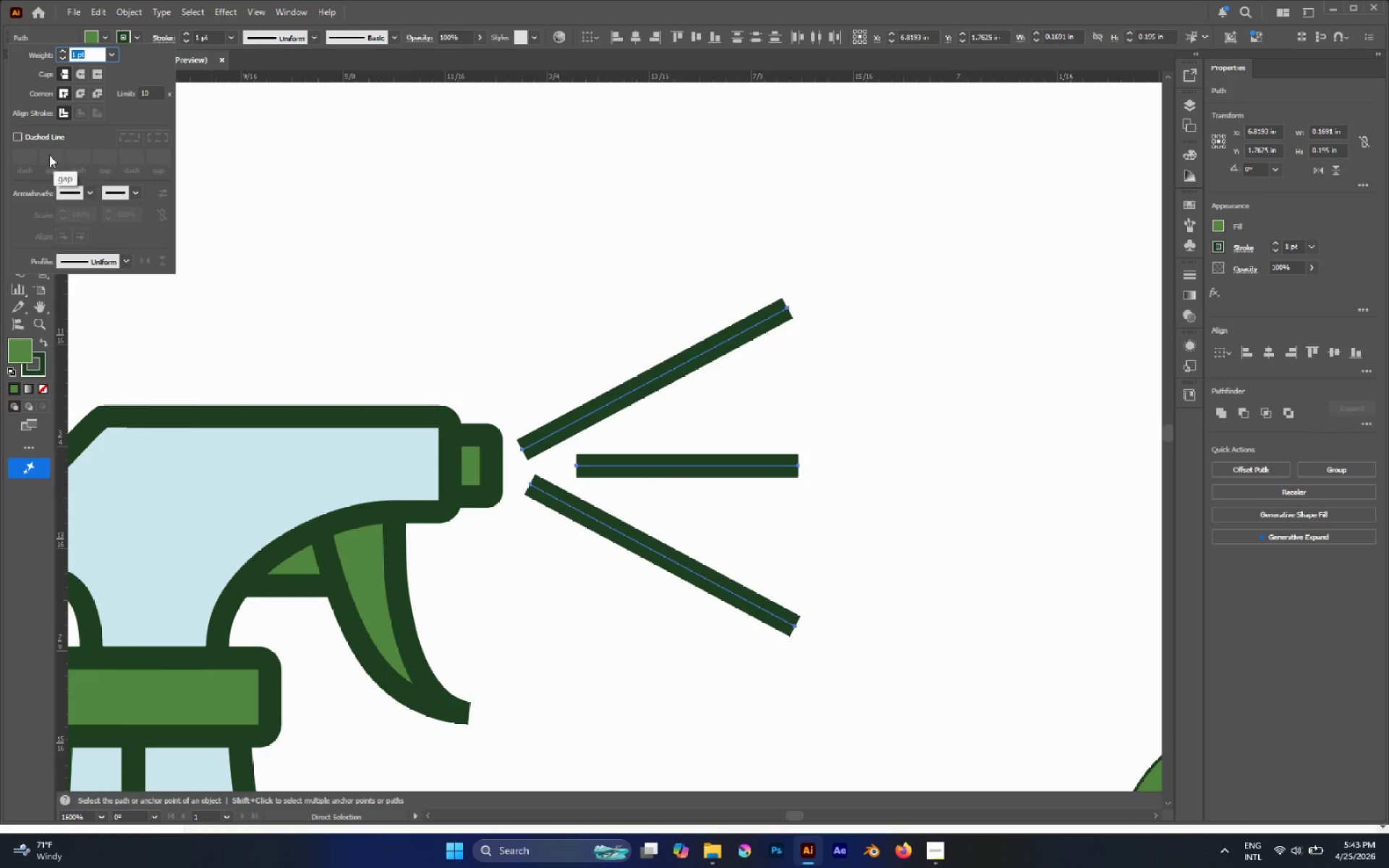 
left_click([29, 130])
 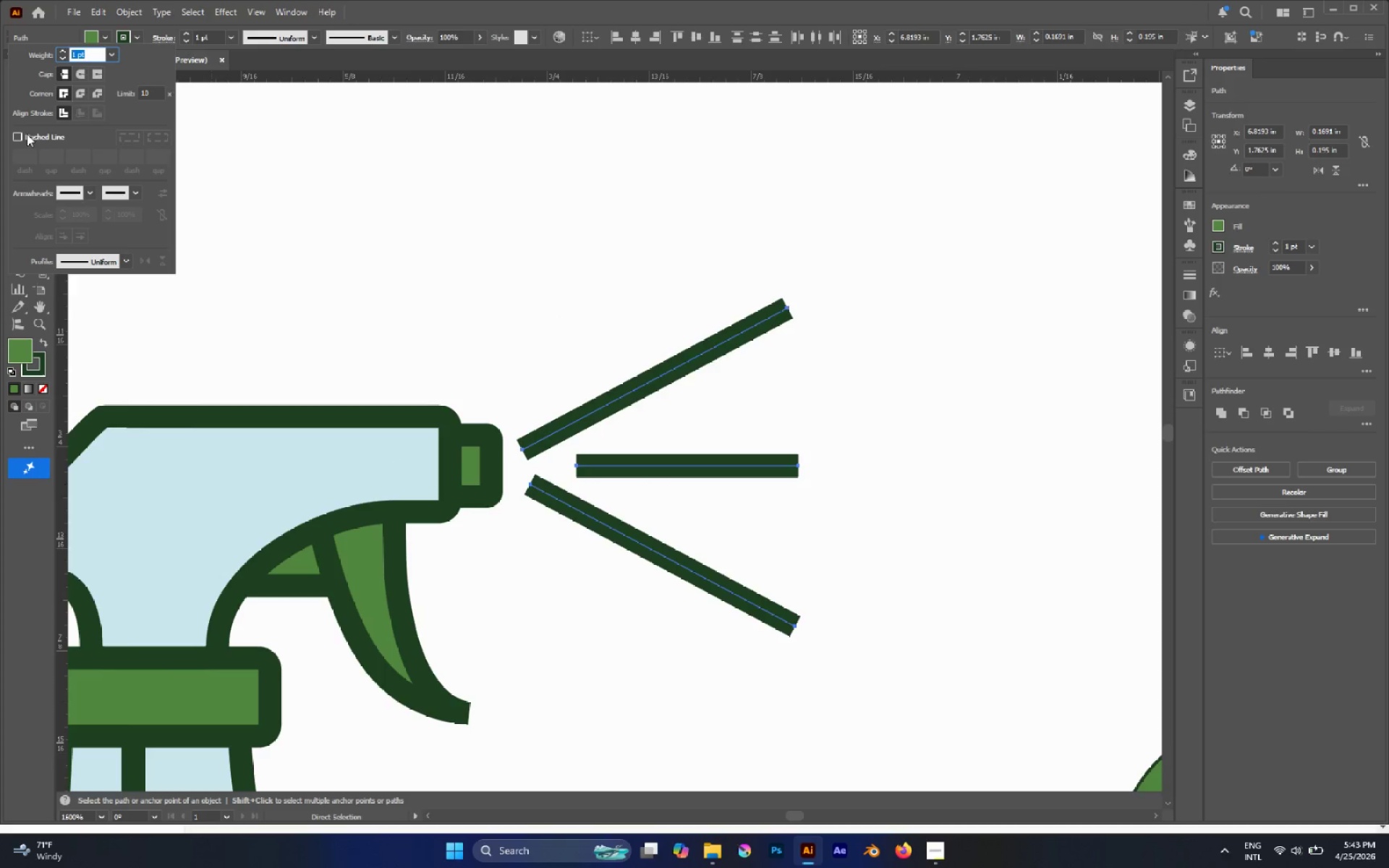 
triple_click([21, 137])
 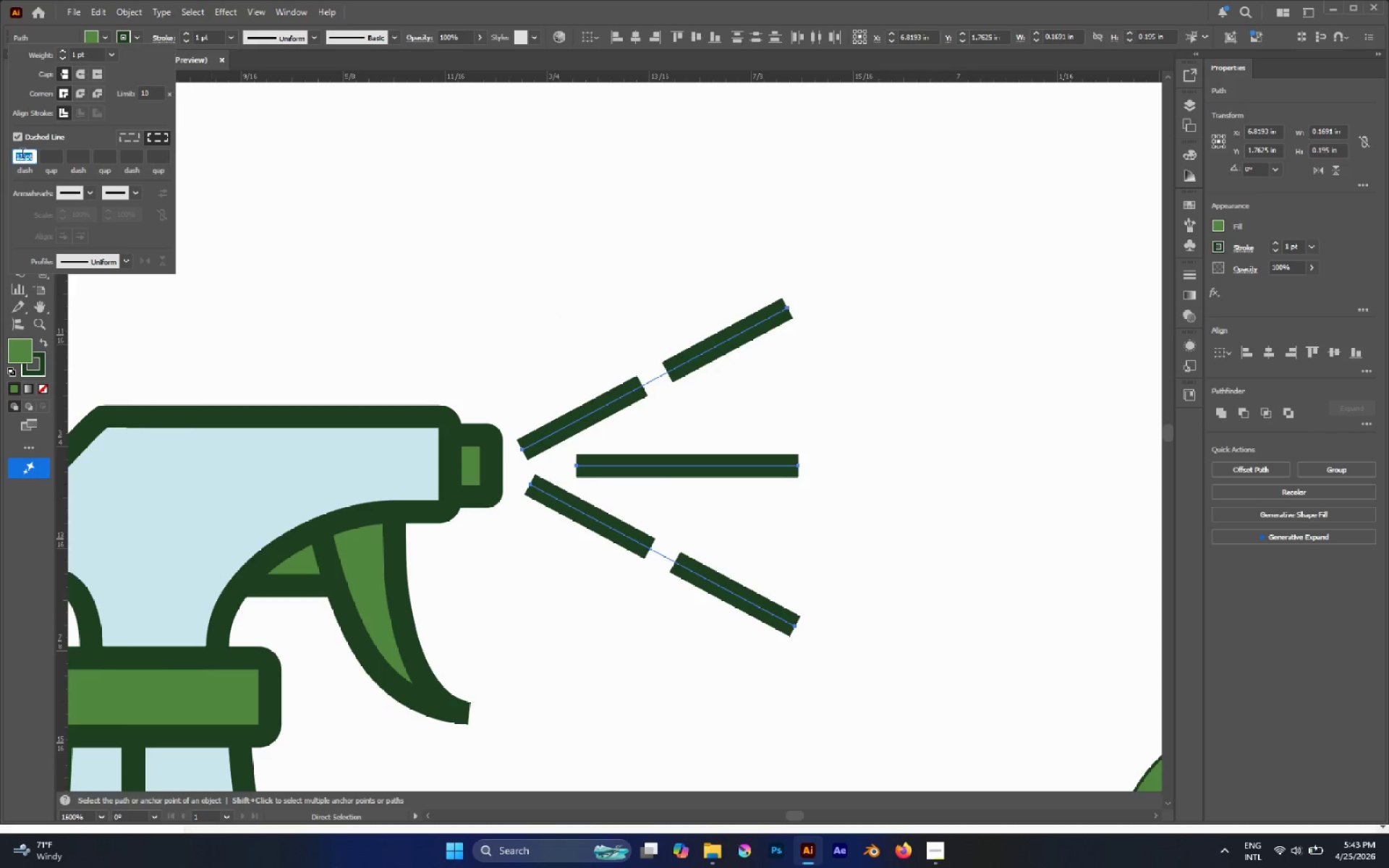 
scroll: coordinate [22, 158], scroll_direction: down, amount: 12.0
 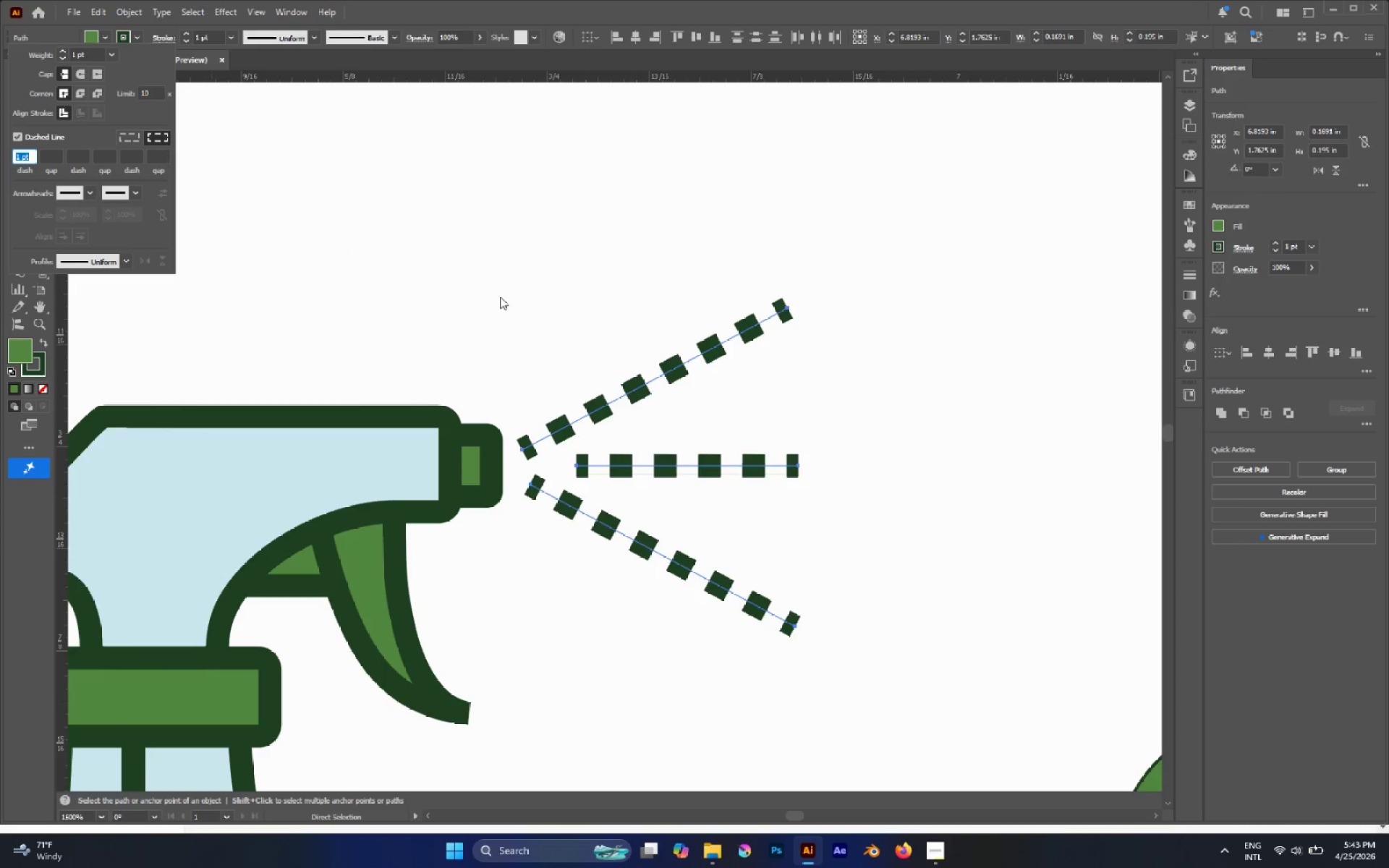 
key(A)
 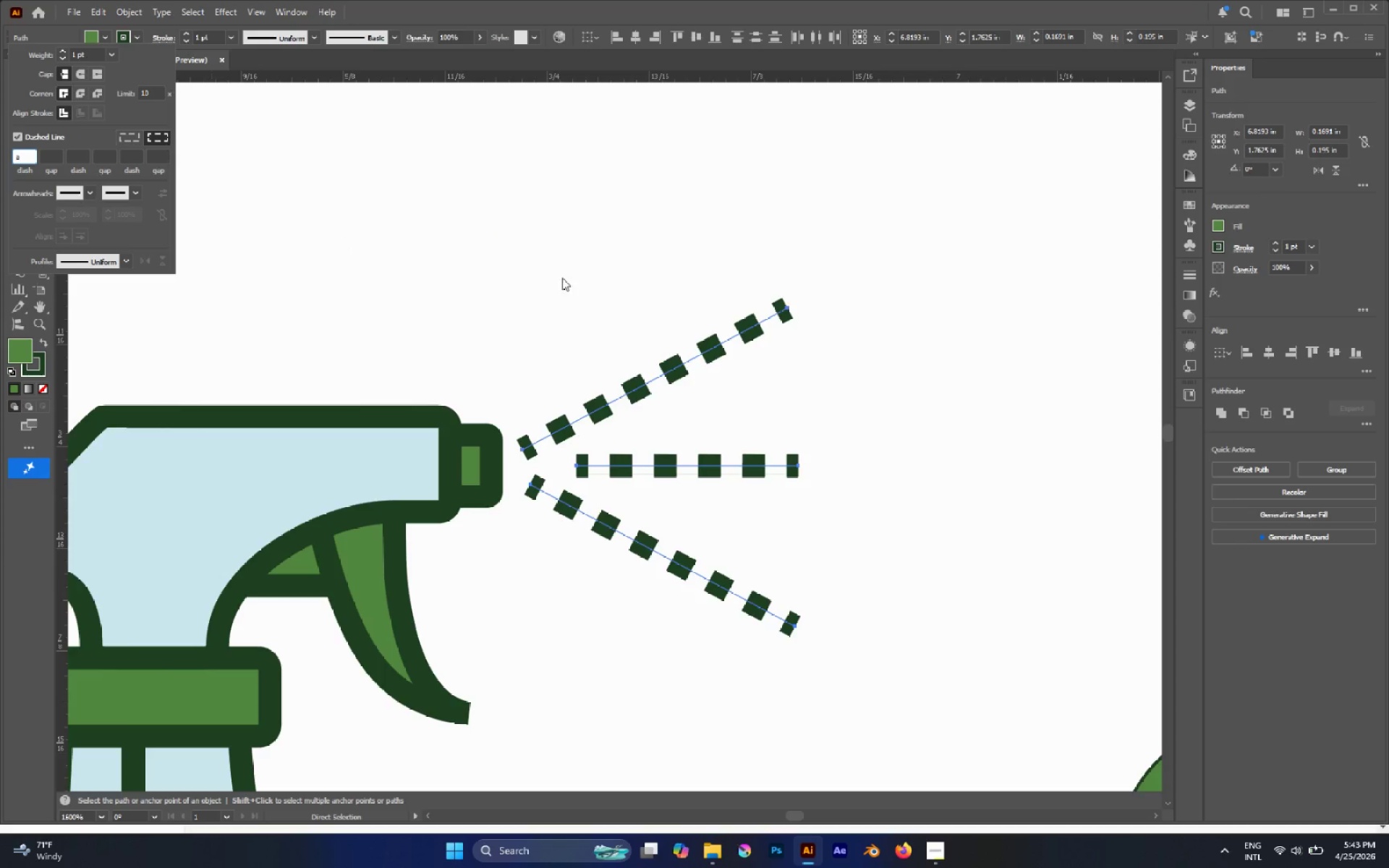 
left_click([709, 324])
 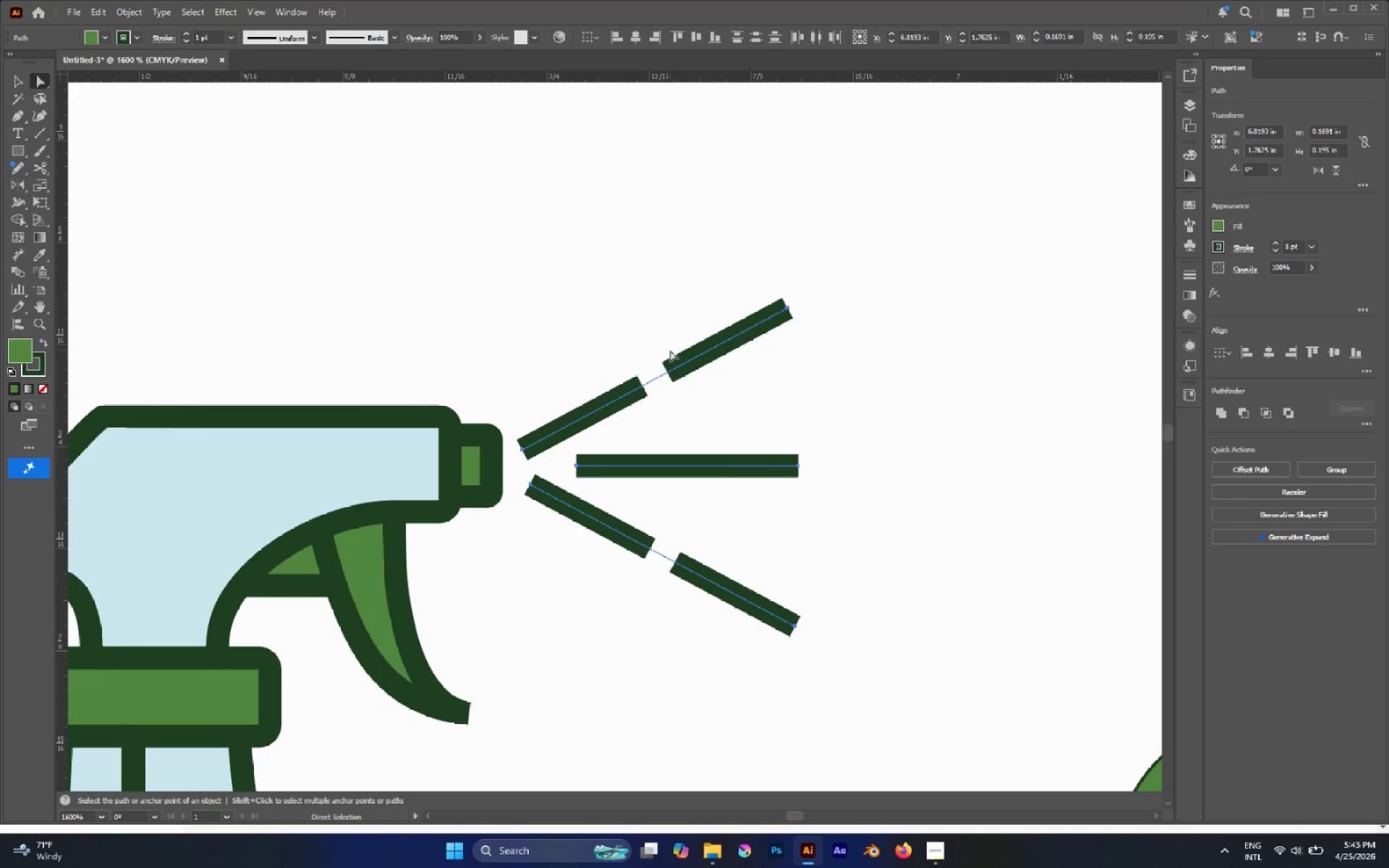 
key(Control+Z)
 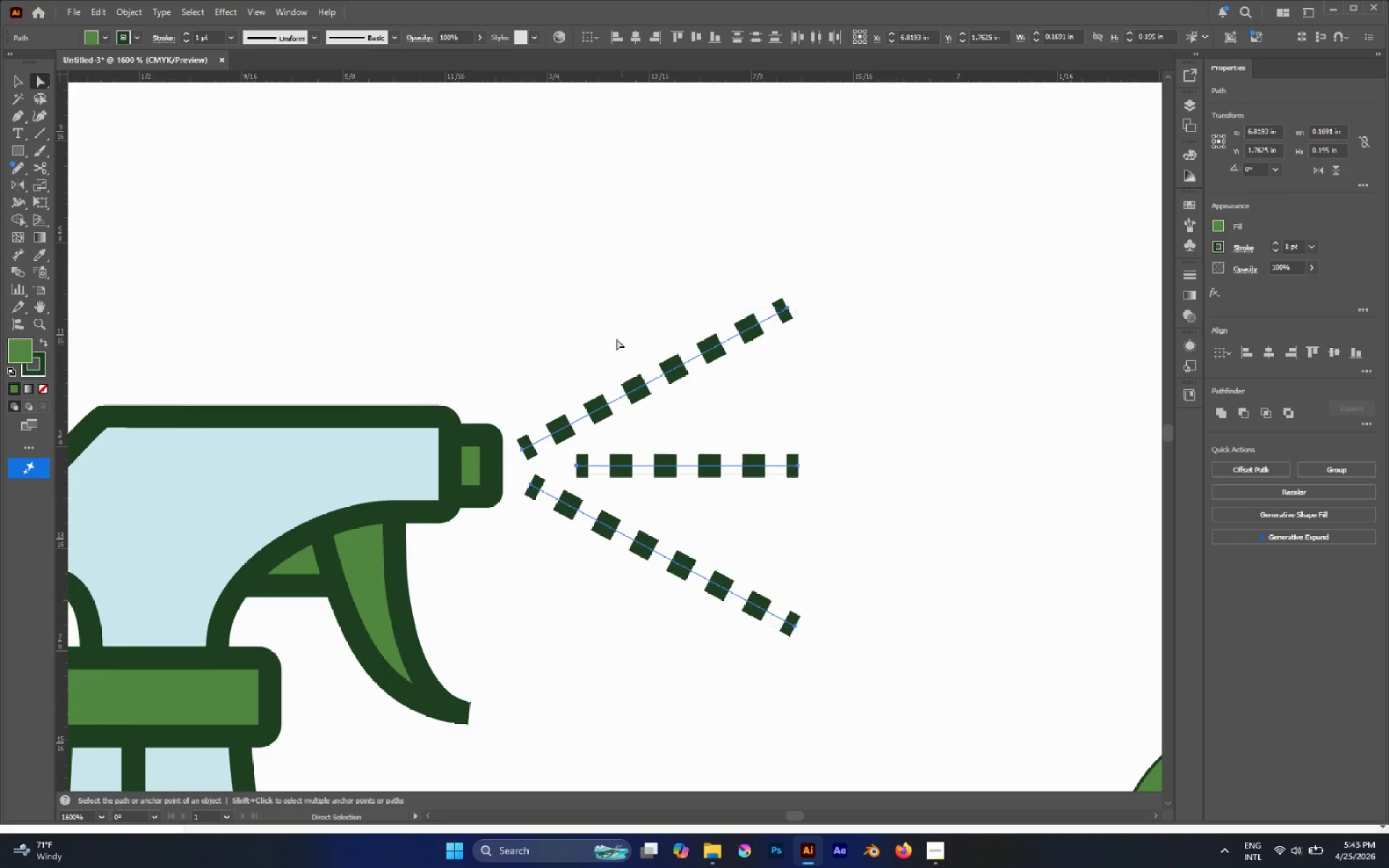 
left_click([621, 321])
 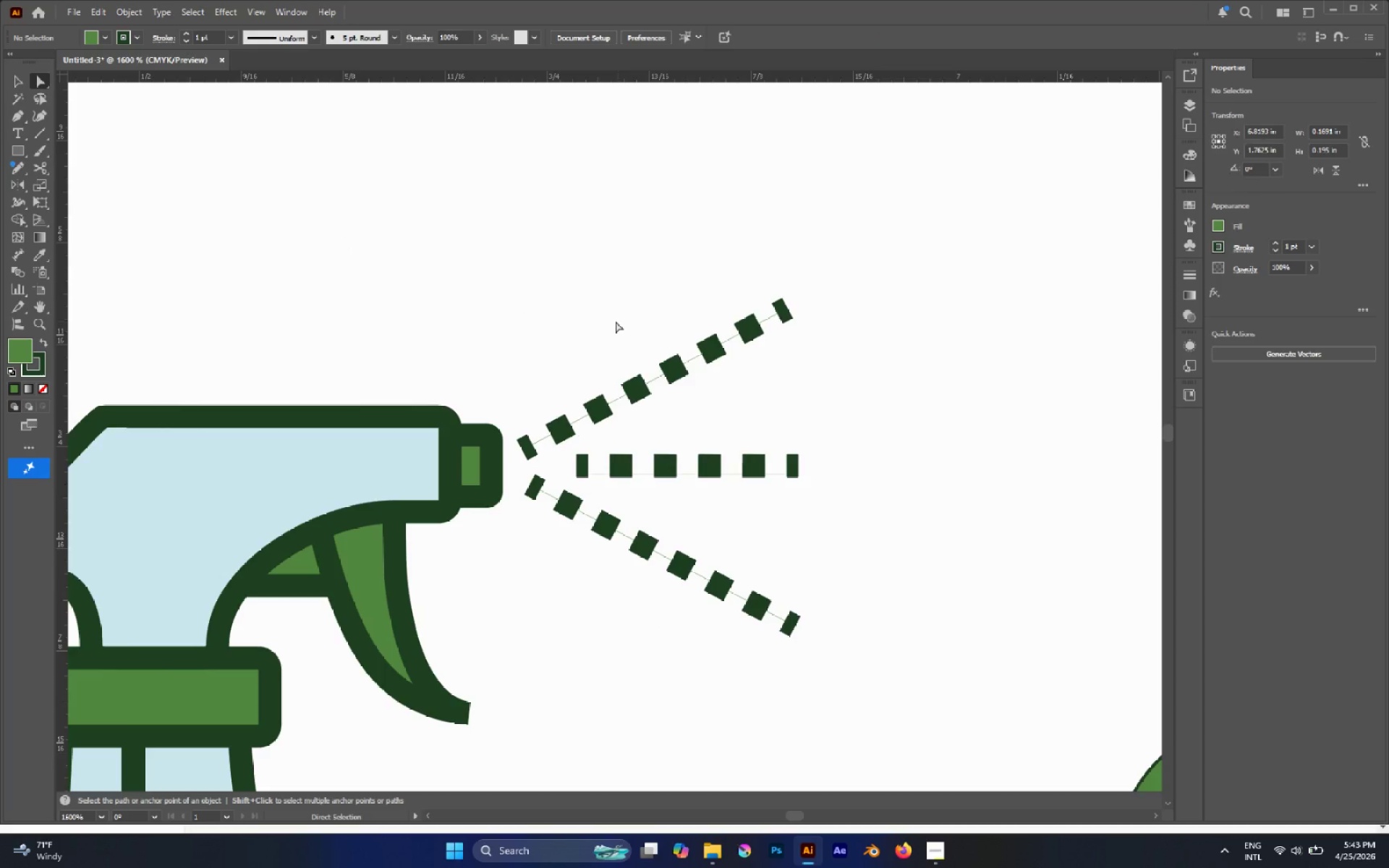 
hold_key(key=AltLeft, duration=0.55)
left_click_drag(start_coordinate=[604, 316], to_coordinate=[716, 601])
 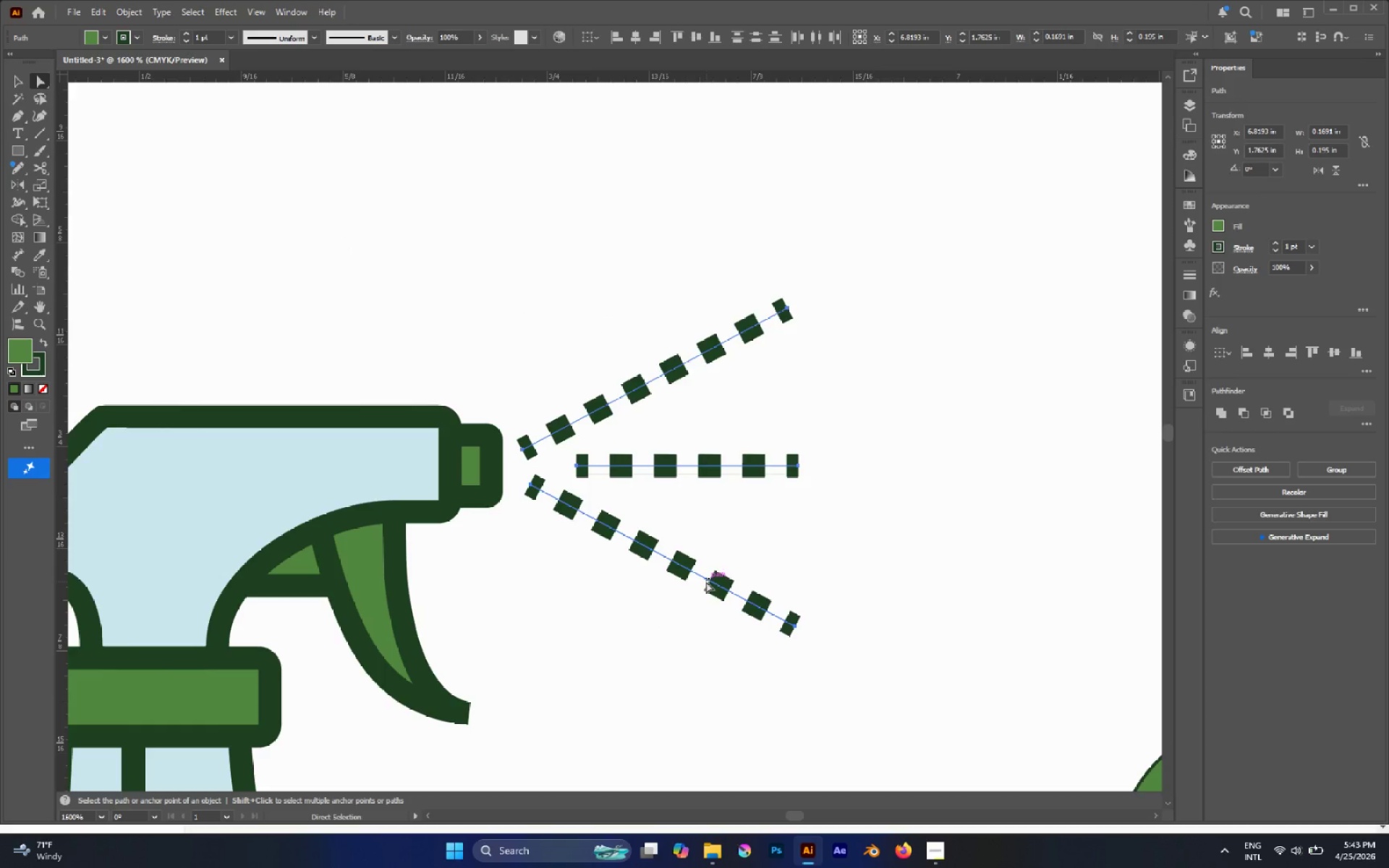 
type(/xi)
 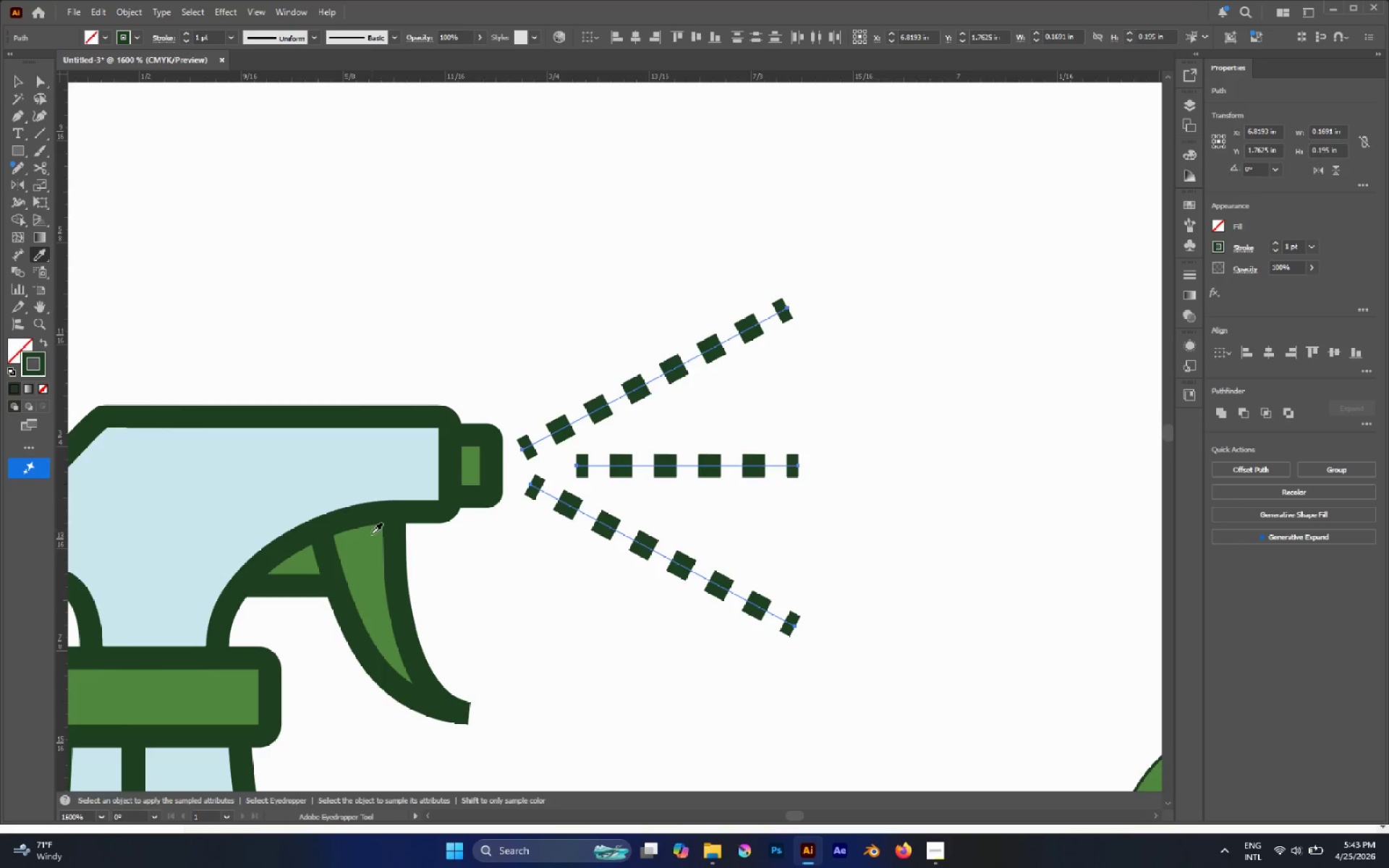 
hold_key(key=ShiftLeft, duration=0.61)
left_click([172, 459])
 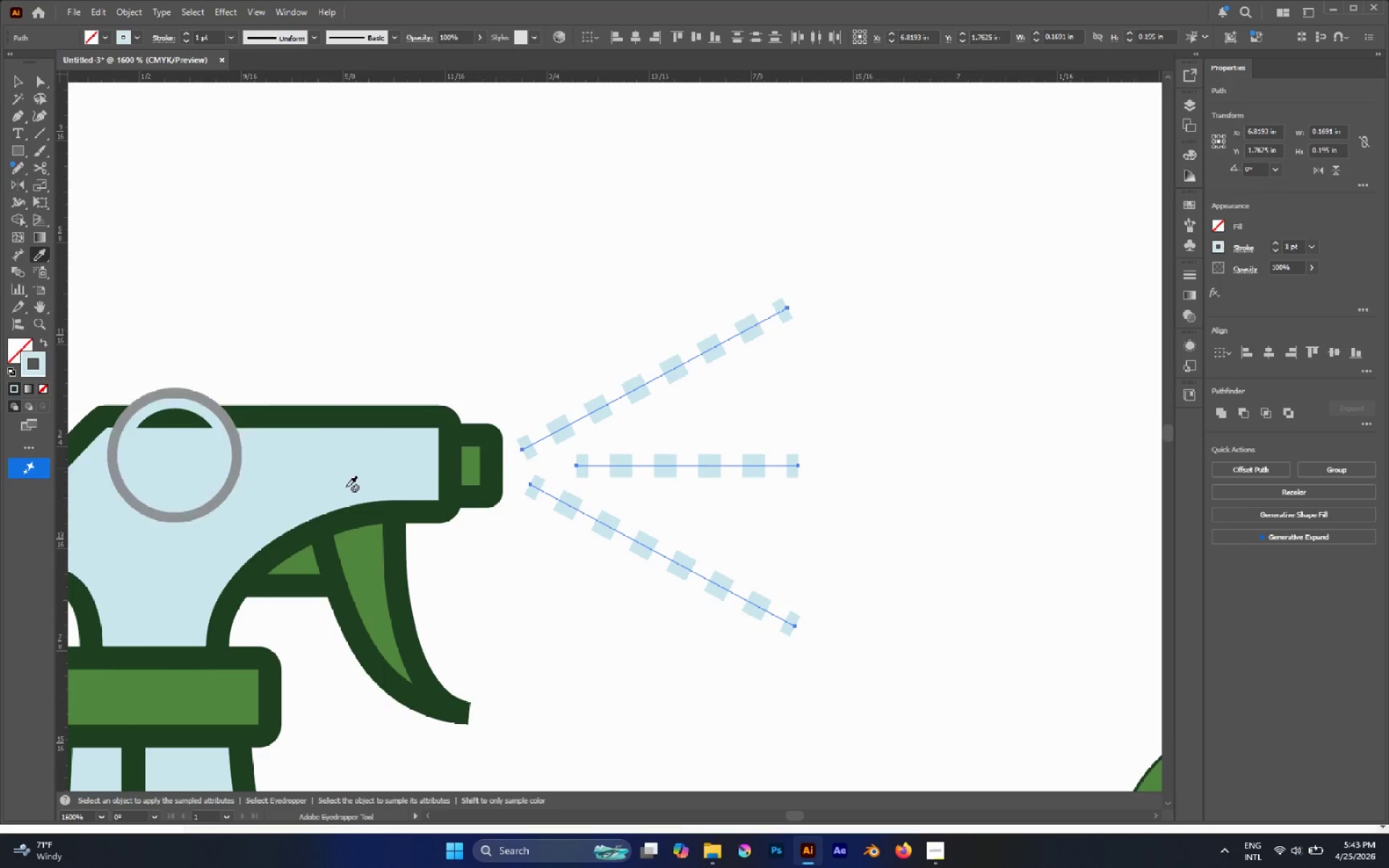 
key(A)
 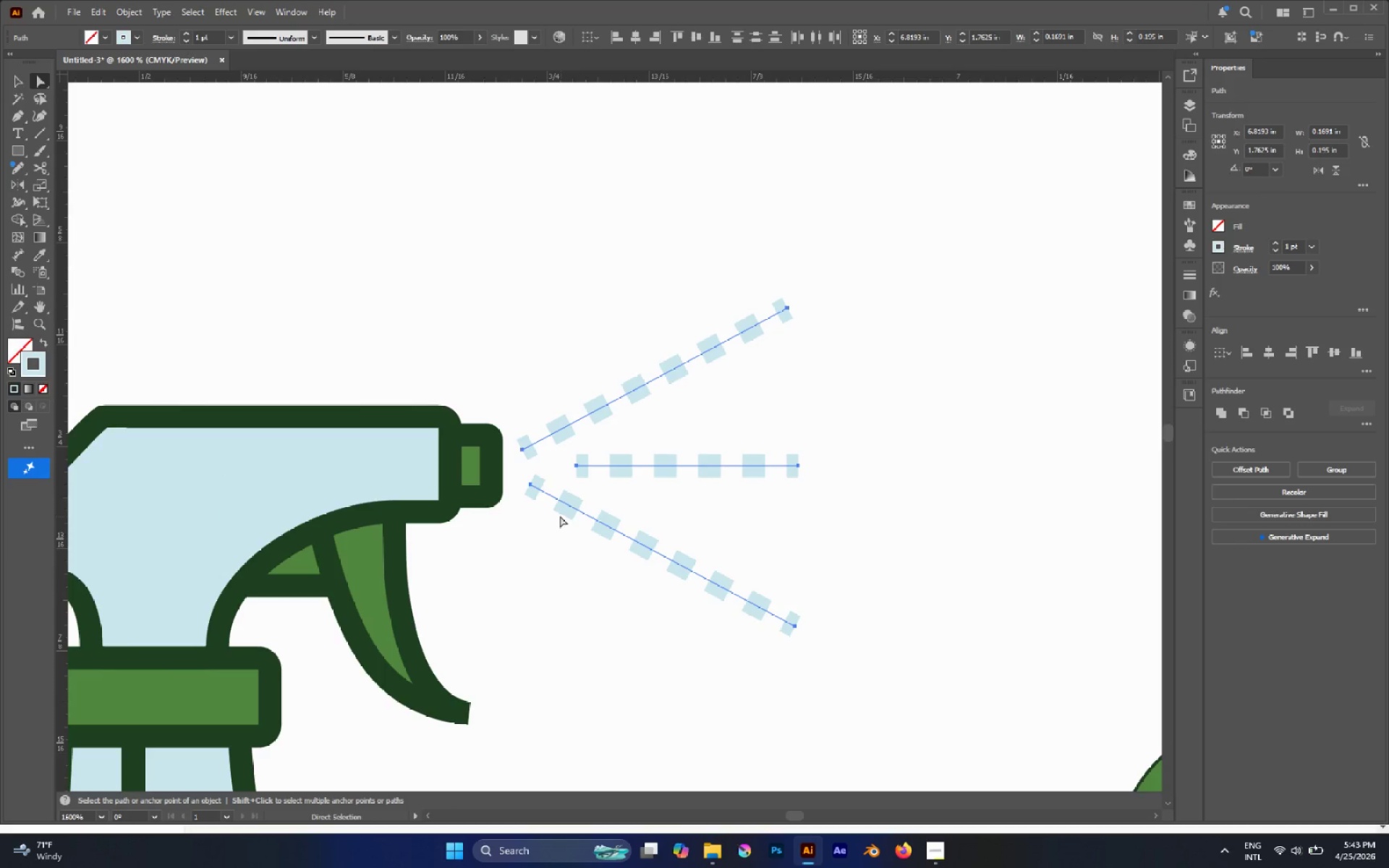 
hold_key(key=AltLeft, duration=0.71)
scroll: coordinate [537, 503], scroll_direction: down, amount: 2.0
 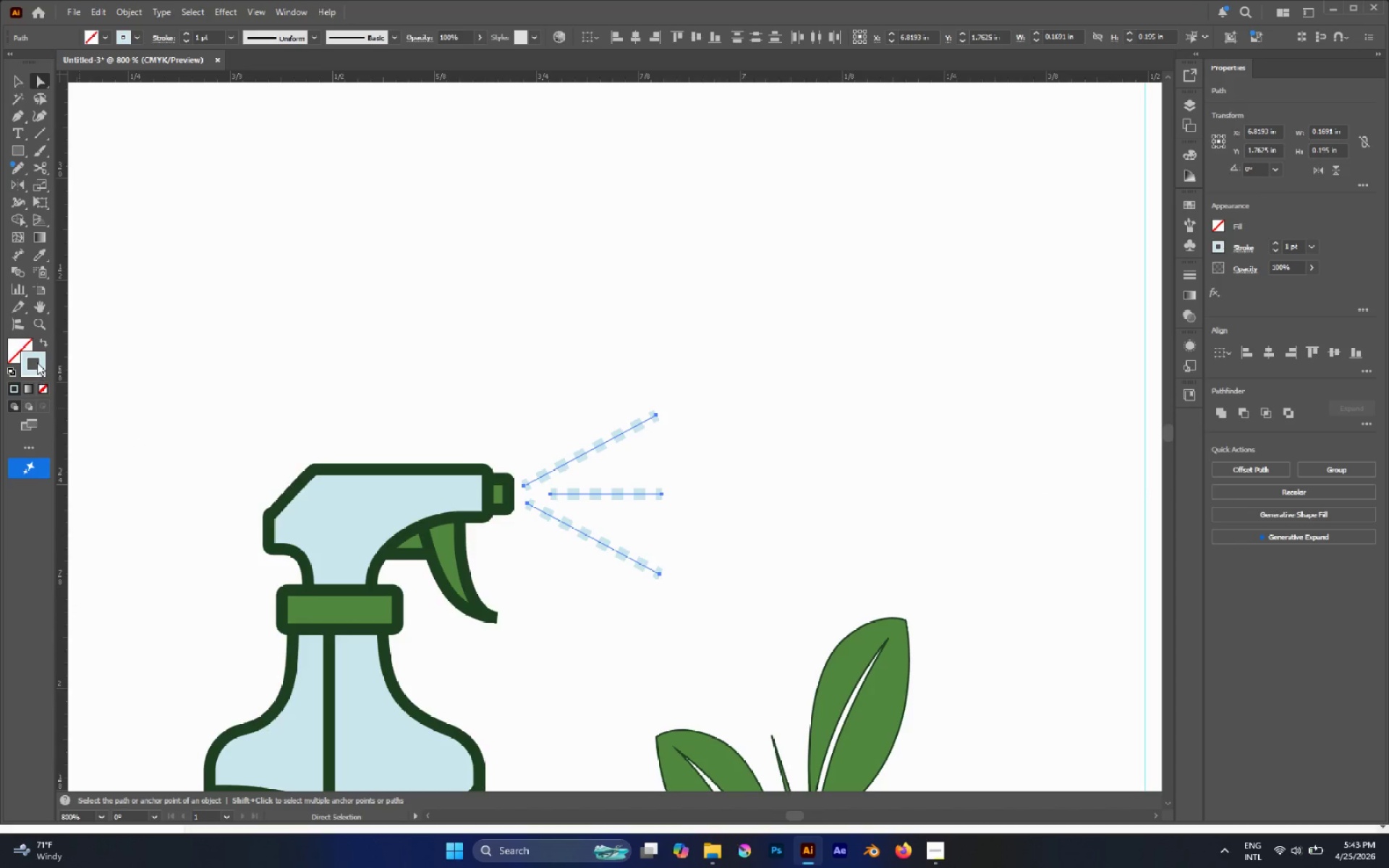 
double_click([36, 355])
 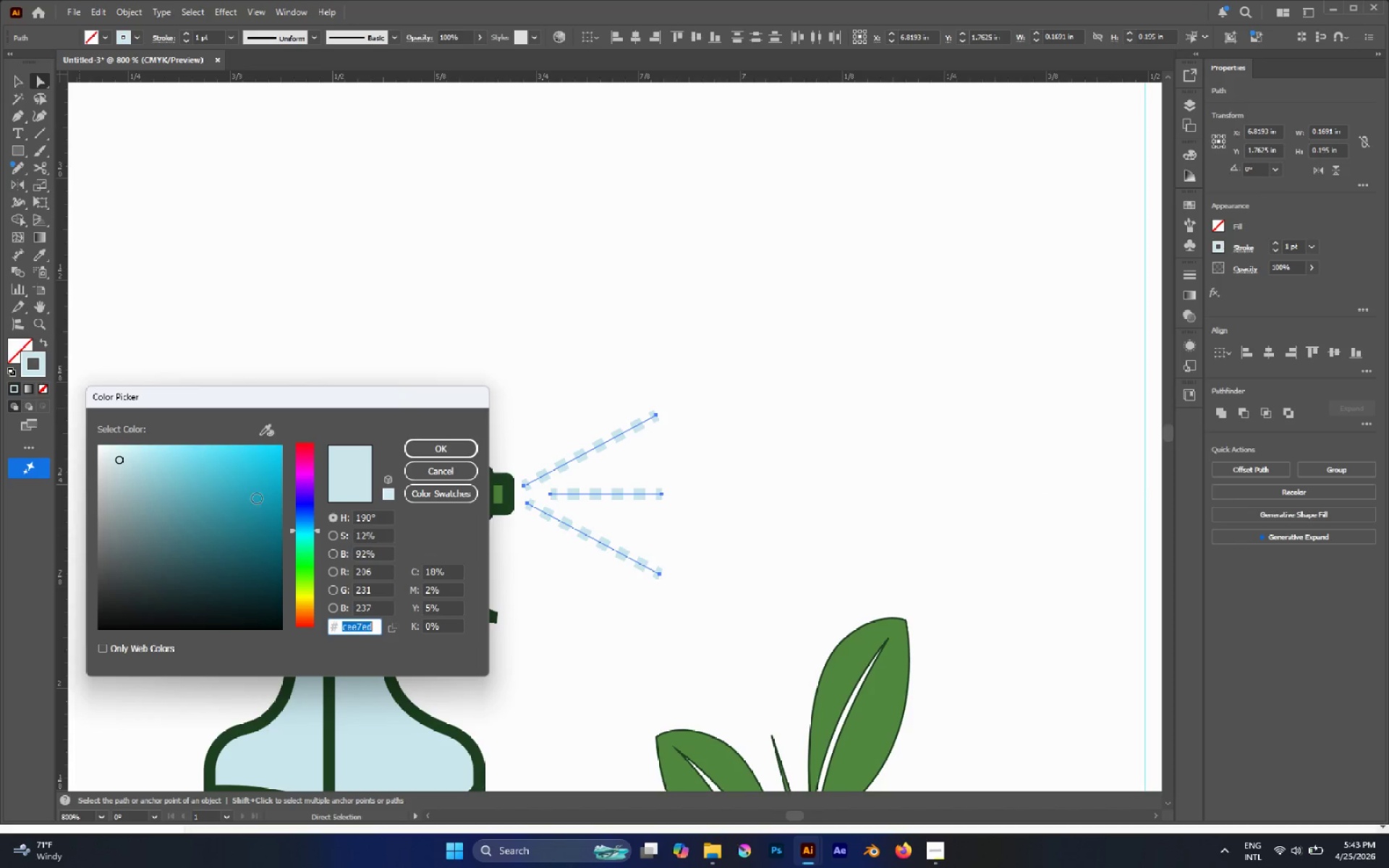 
left_click_drag(start_coordinate=[163, 475], to_coordinate=[168, 480])
 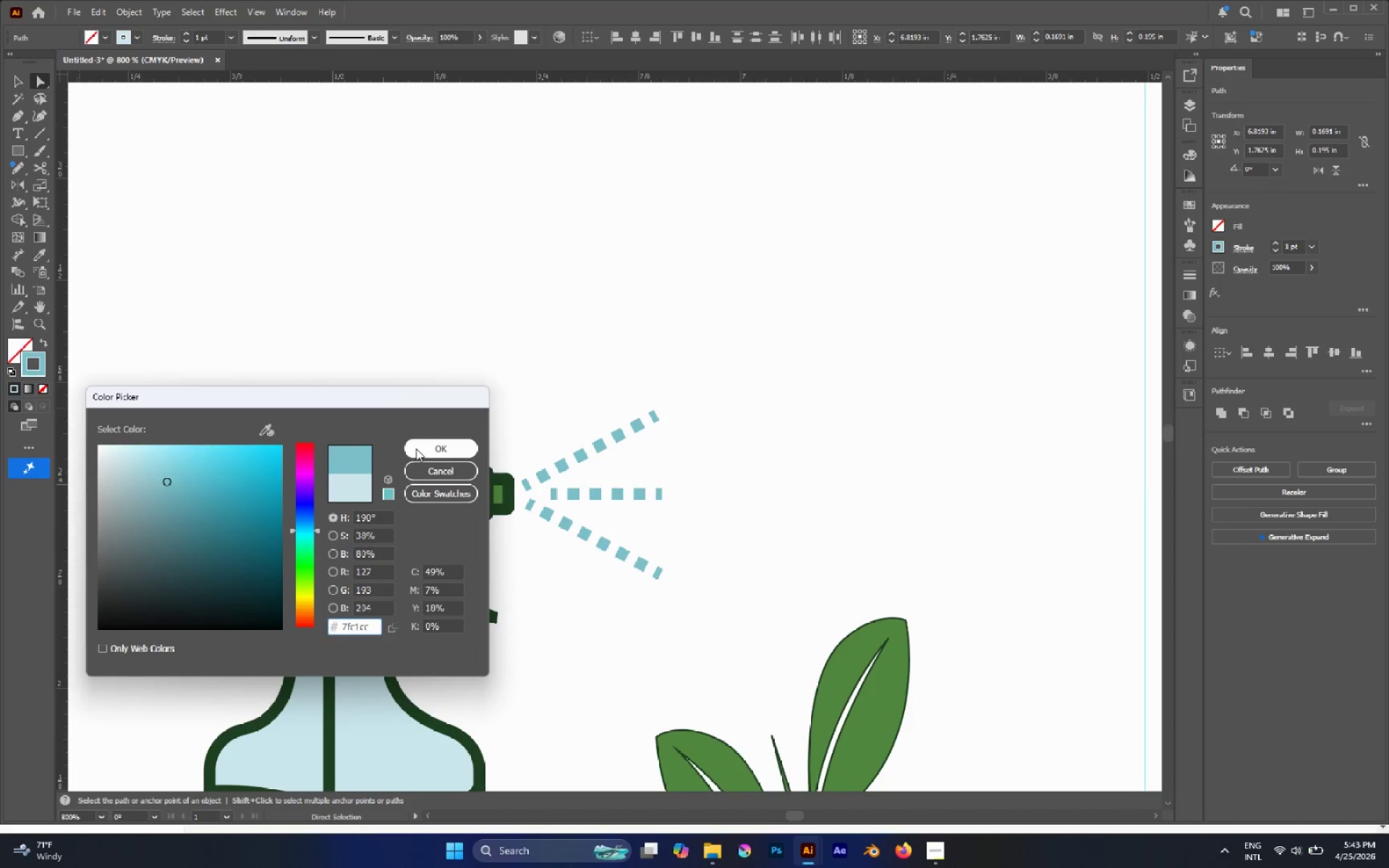 
left_click([419, 448])
 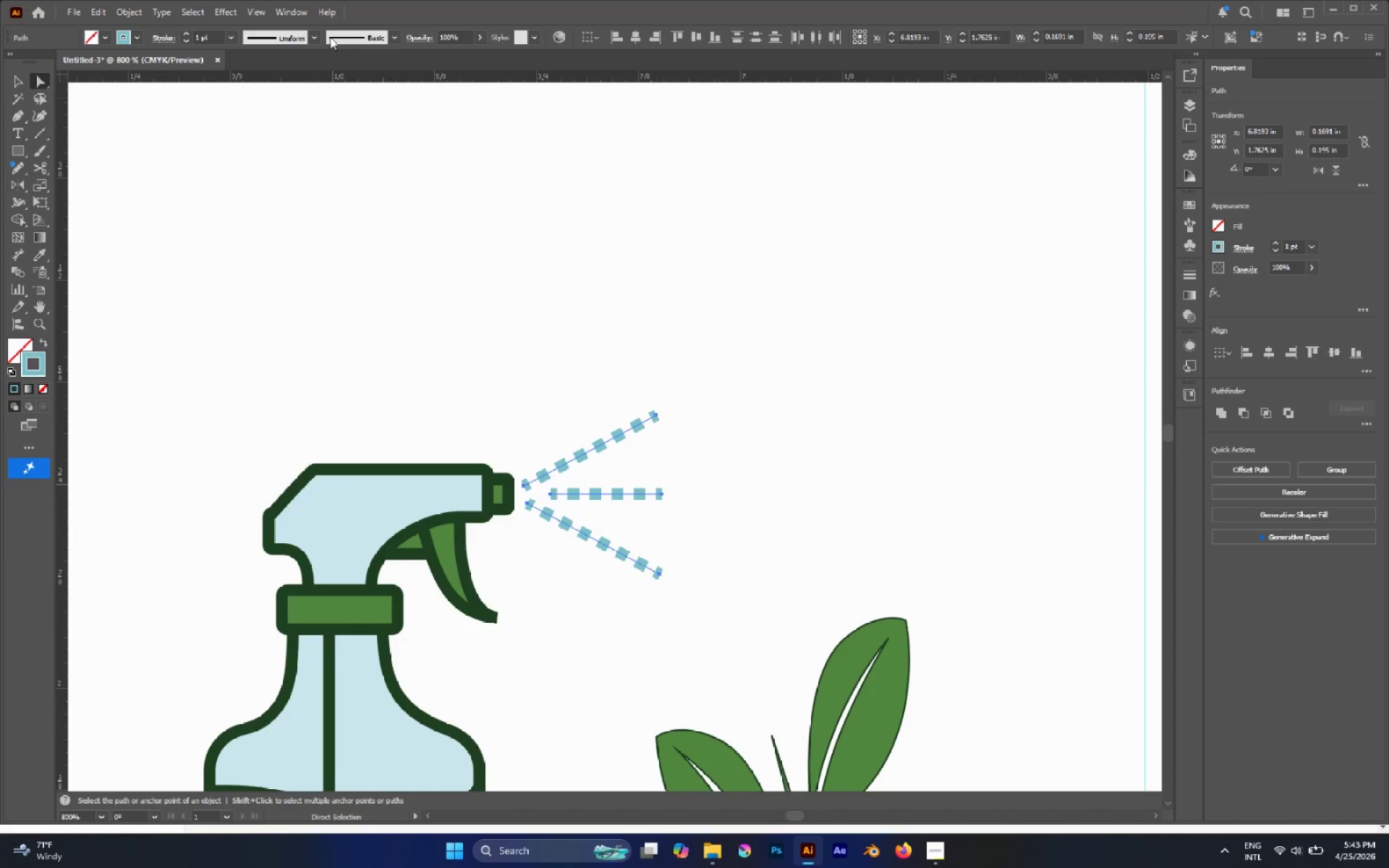 
left_click([318, 38])
 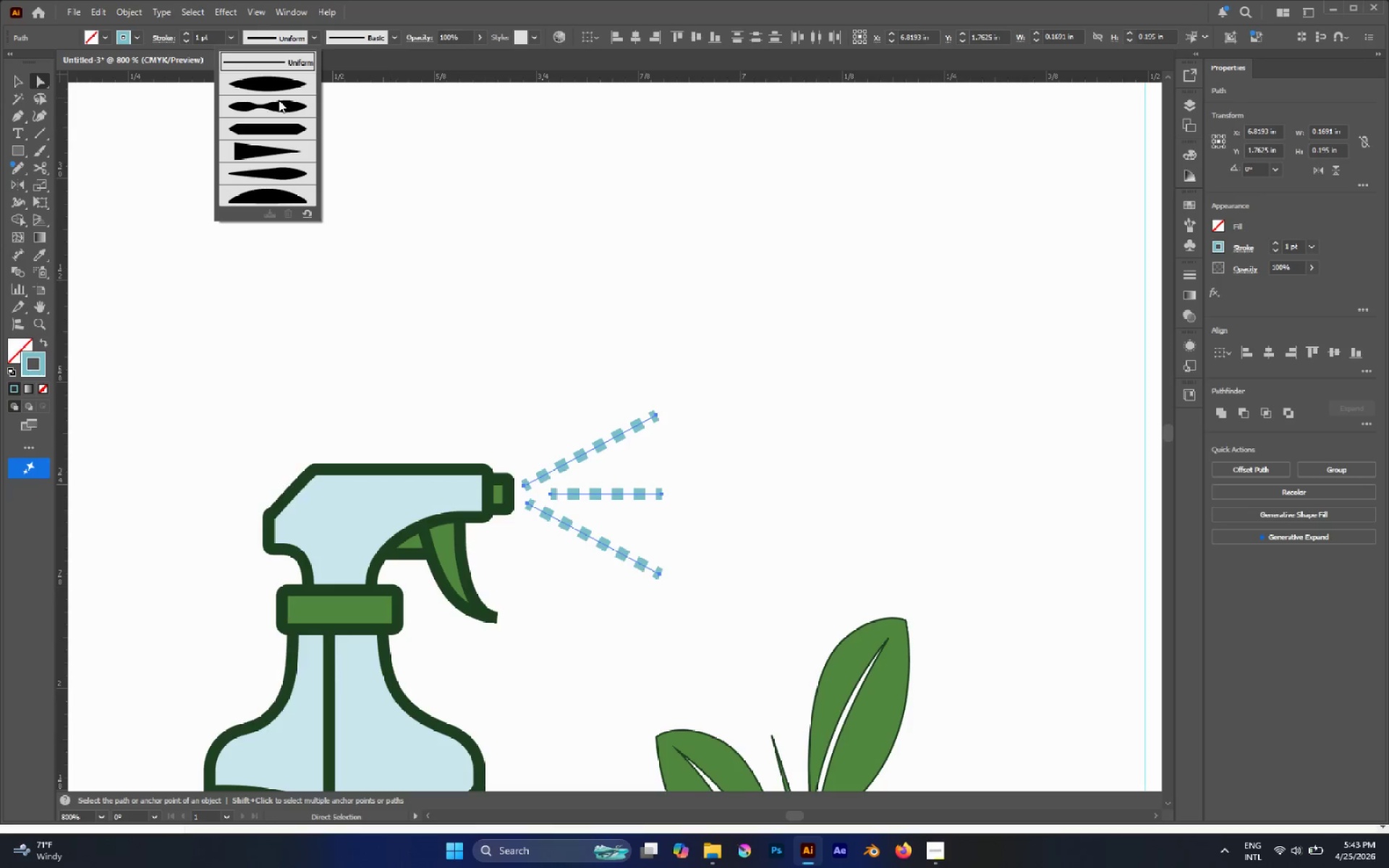 
left_click([277, 87])
 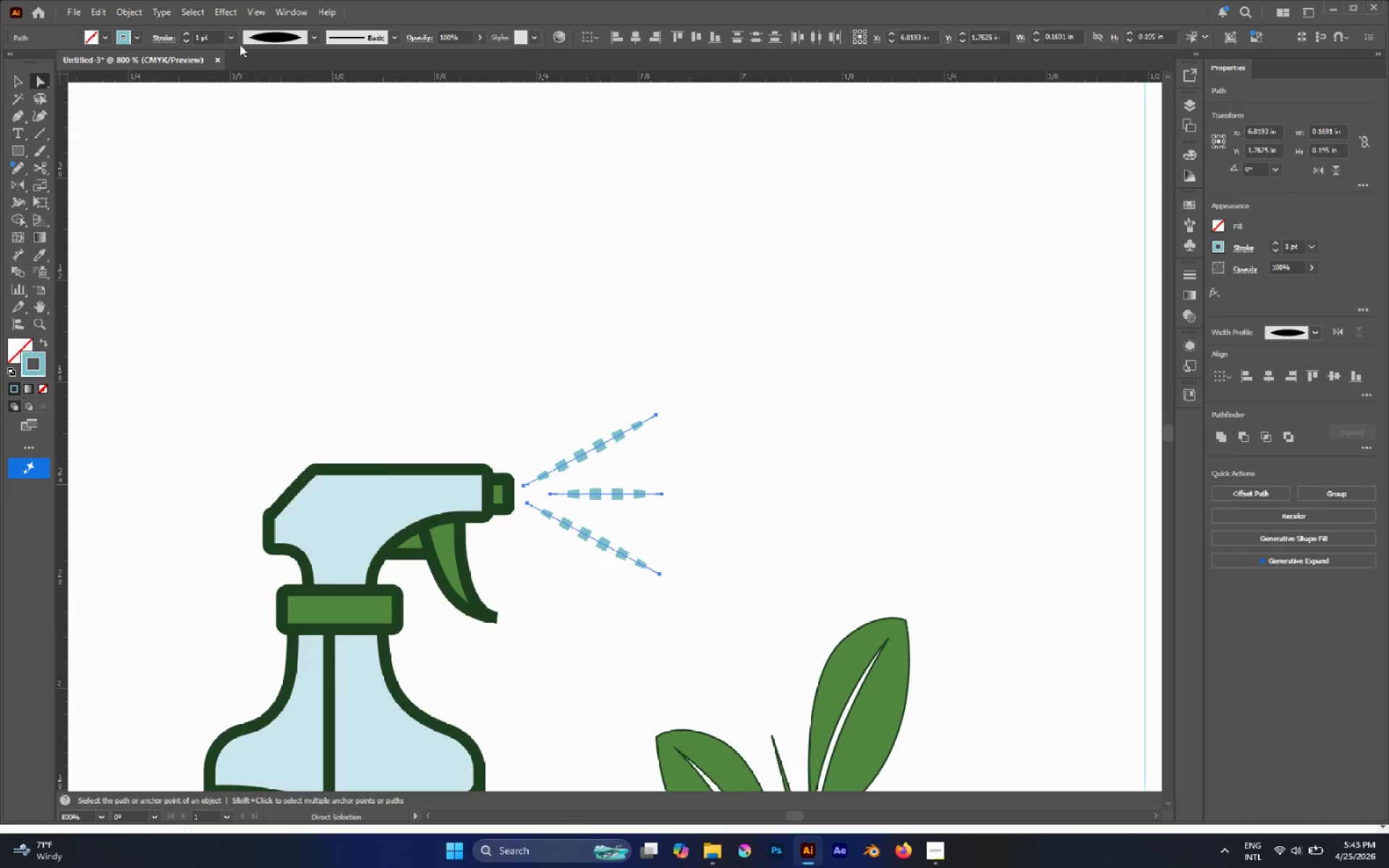 
left_click([133, 17])
 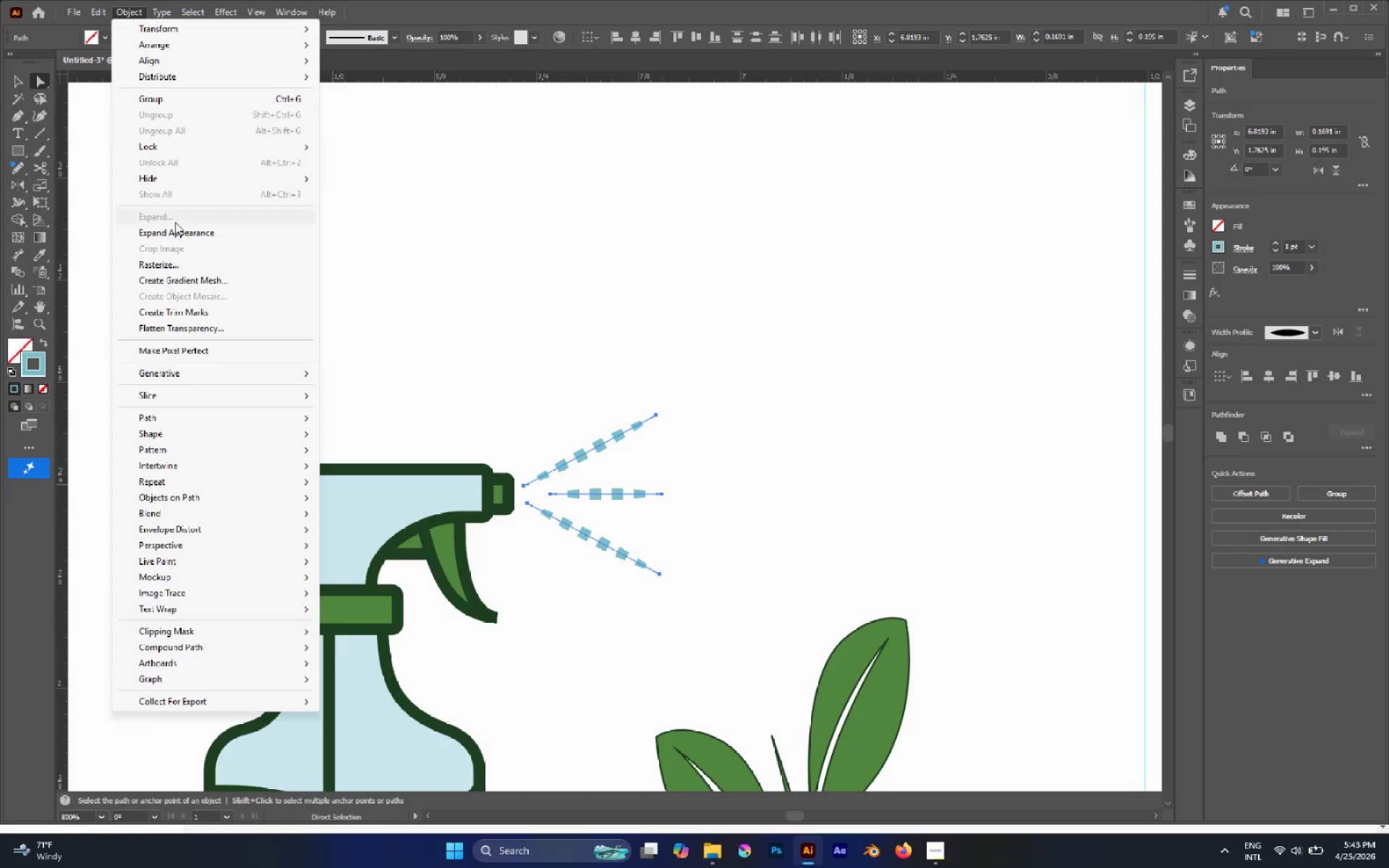 
left_click([179, 230])
 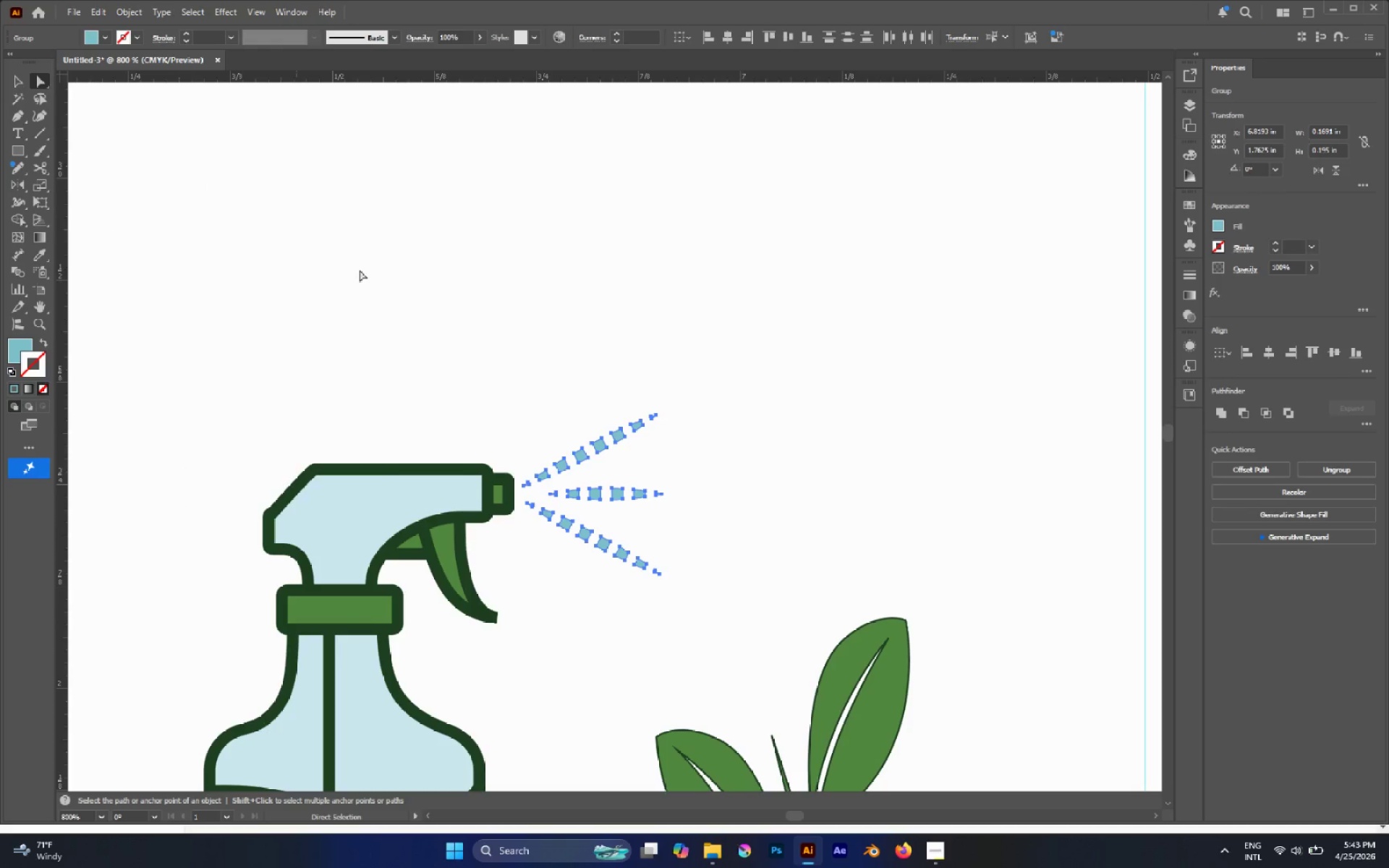 
left_click([535, 305])
 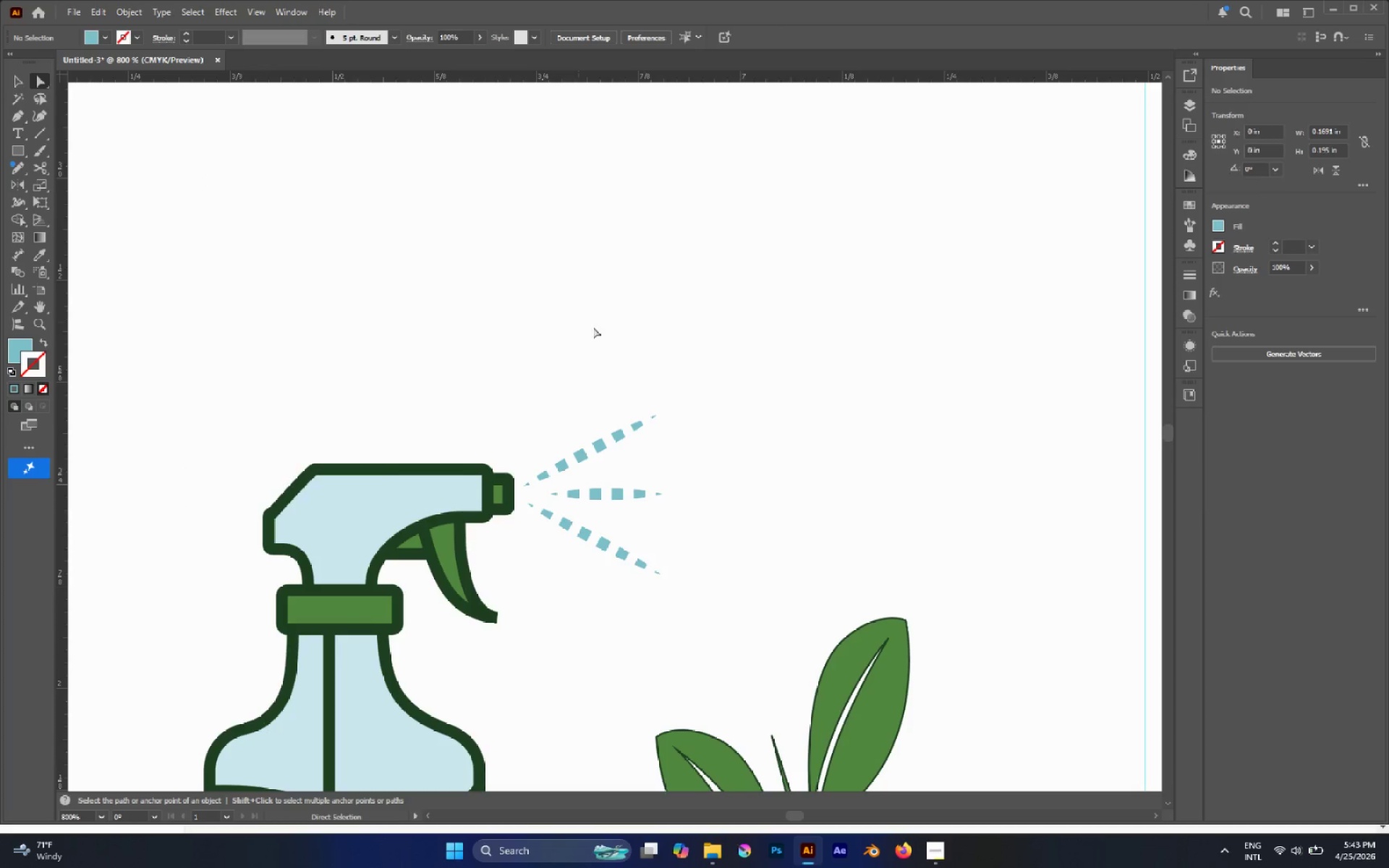 
hold_key(key=AltLeft, duration=0.37)
scroll: coordinate [673, 354], scroll_direction: down, amount: 6.0
 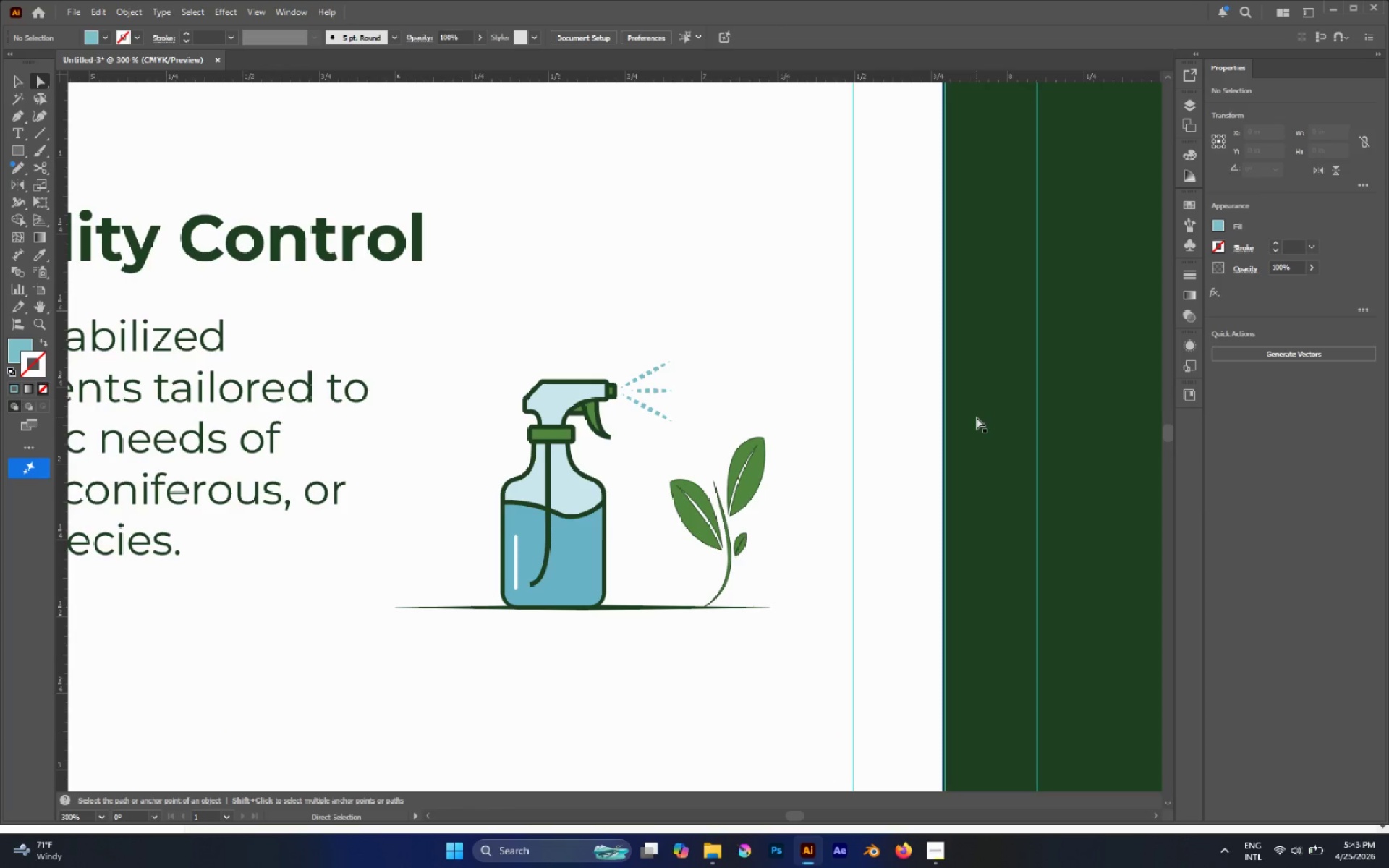 
hold_key(key=AltLeft, duration=0.55)
scroll: coordinate [865, 336], scroll_direction: up, amount: 4.0
 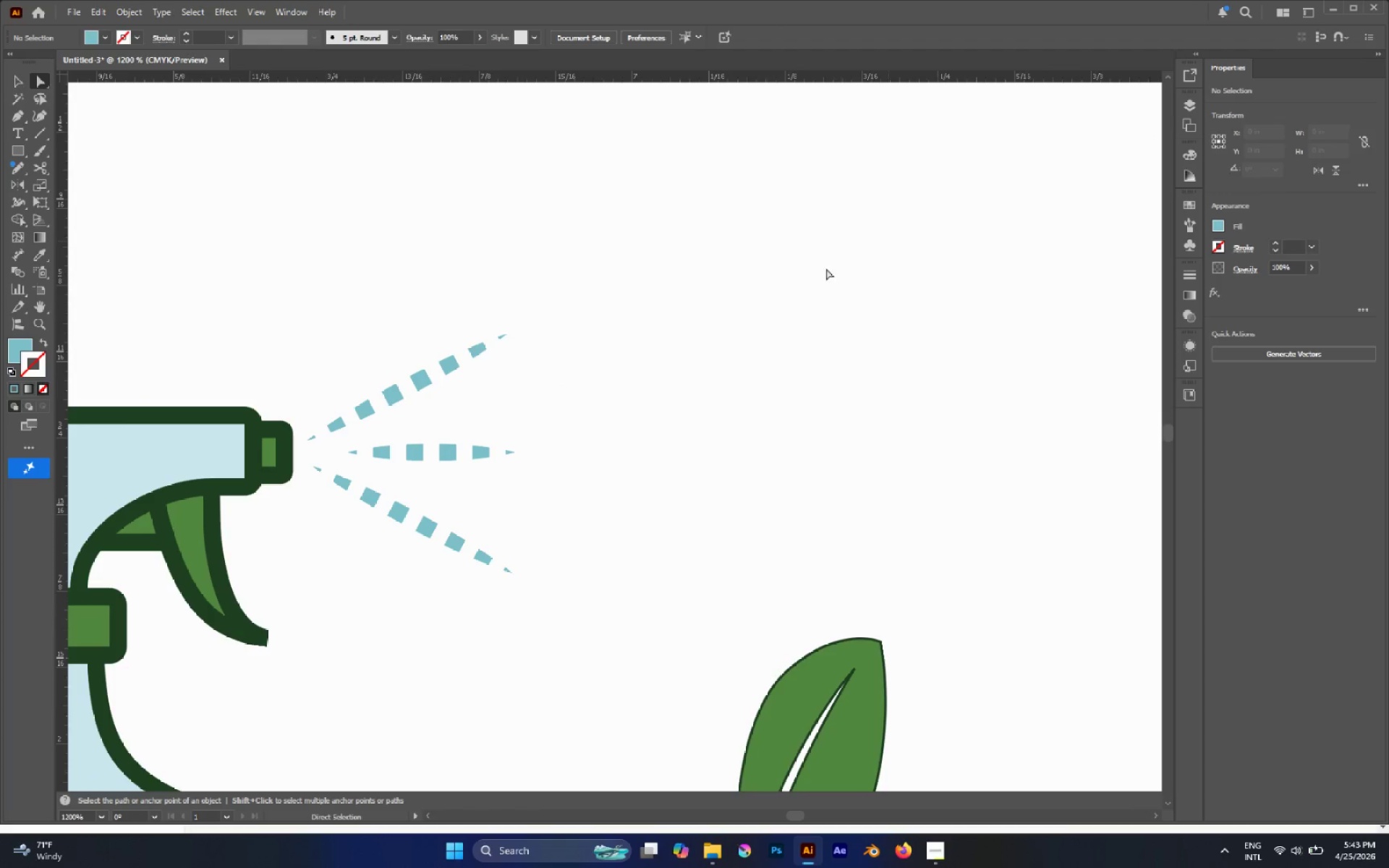 
left_click_drag(start_coordinate=[686, 214], to_coordinate=[507, 685])
 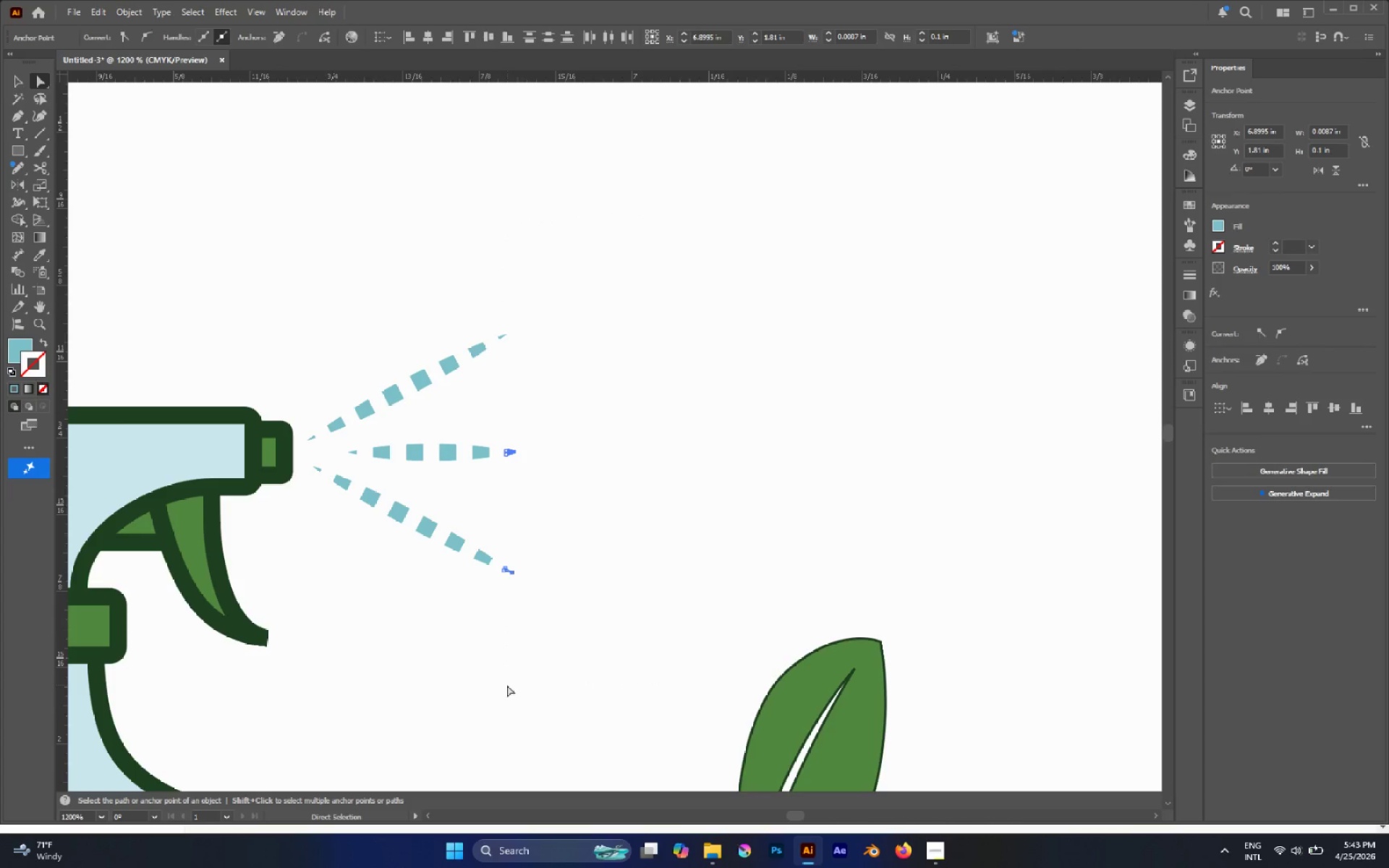 
key(Delete)
 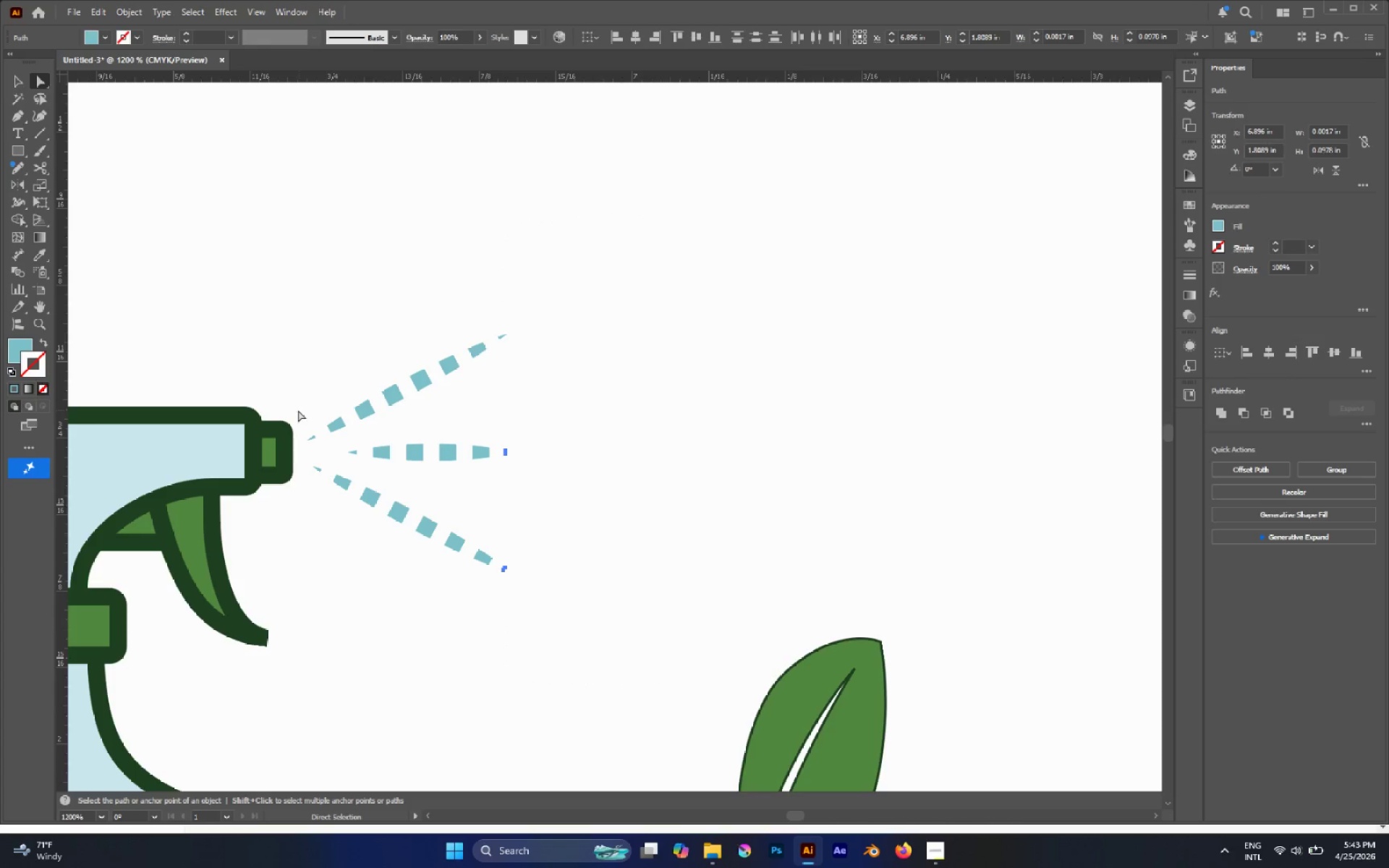 
left_click_drag(start_coordinate=[297, 410], to_coordinate=[317, 490])
 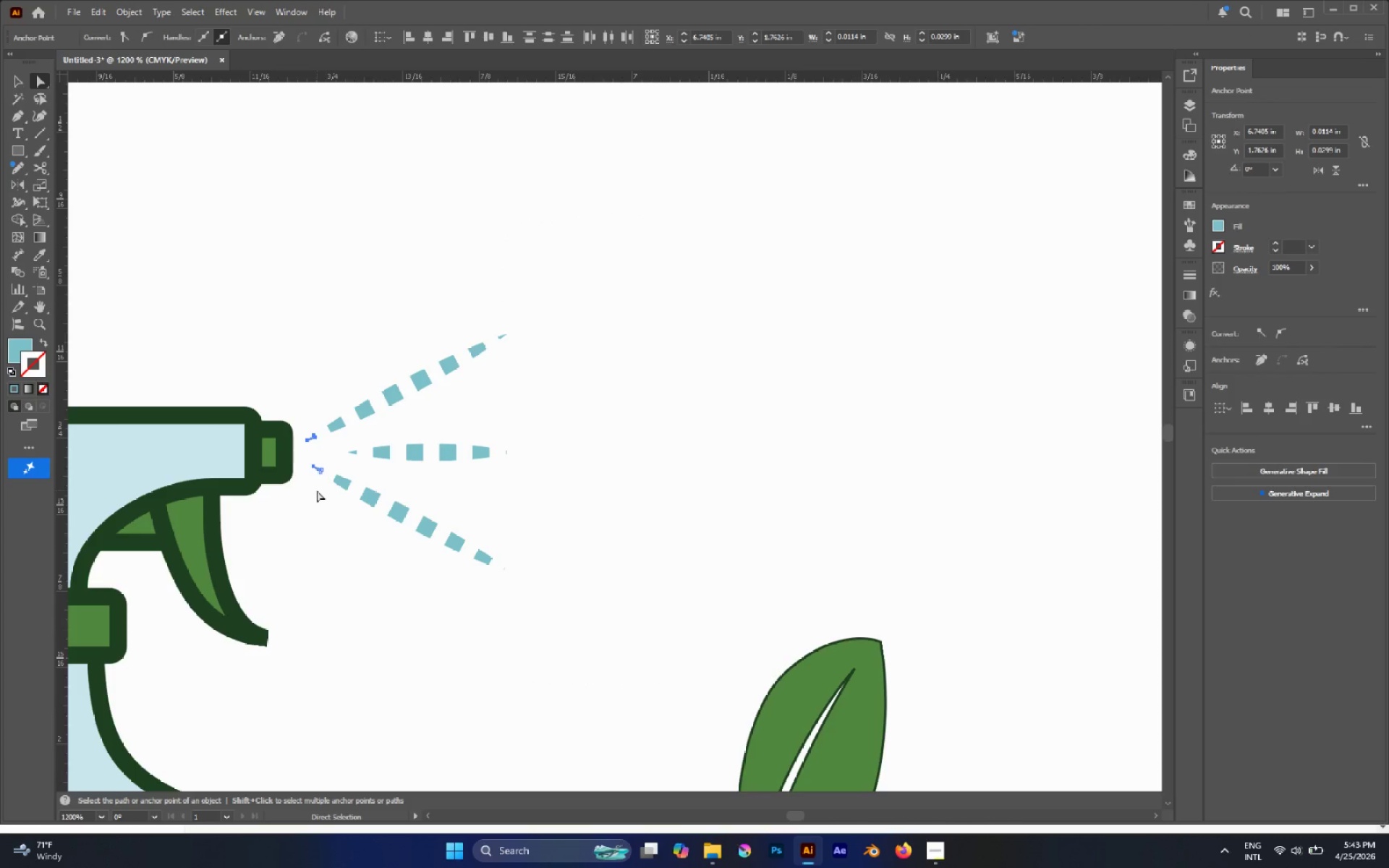 
key(Delete)
 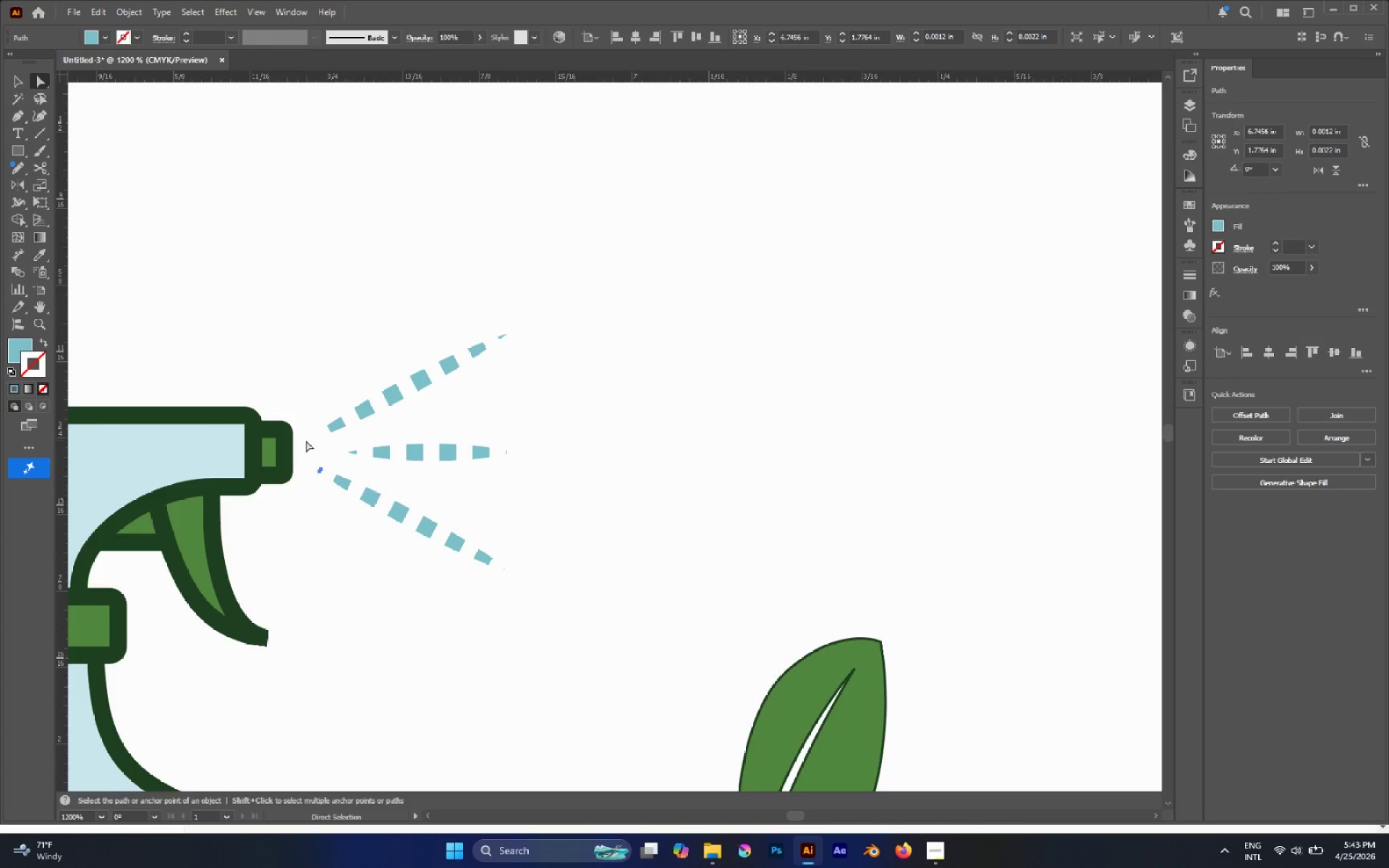 
key(Delete)
 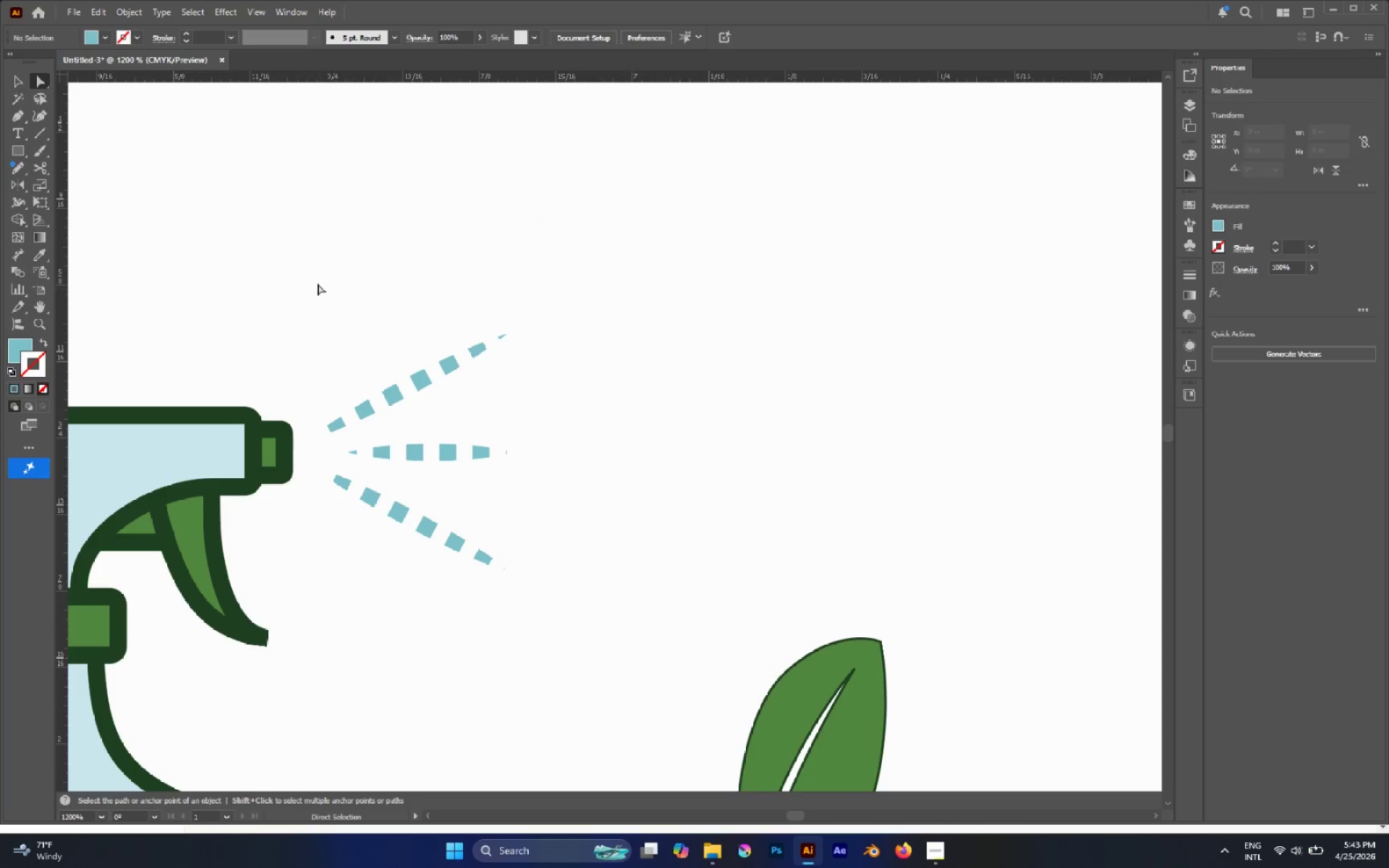 
hold_key(key=AltLeft, duration=1.23)
left_click_drag(start_coordinate=[300, 259], to_coordinate=[655, 690])
 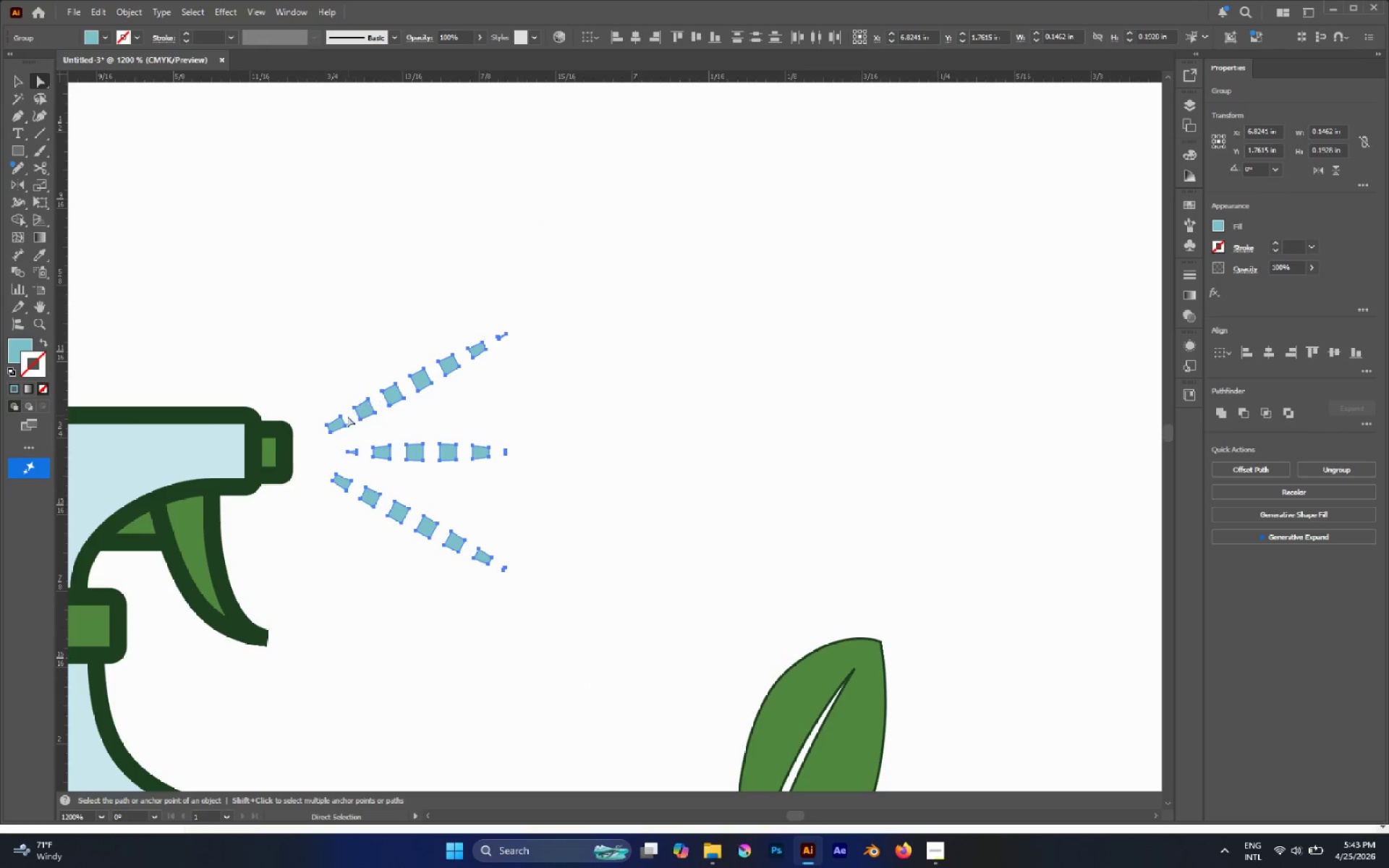 
left_click_drag(start_coordinate=[340, 424], to_coordinate=[320, 422])
 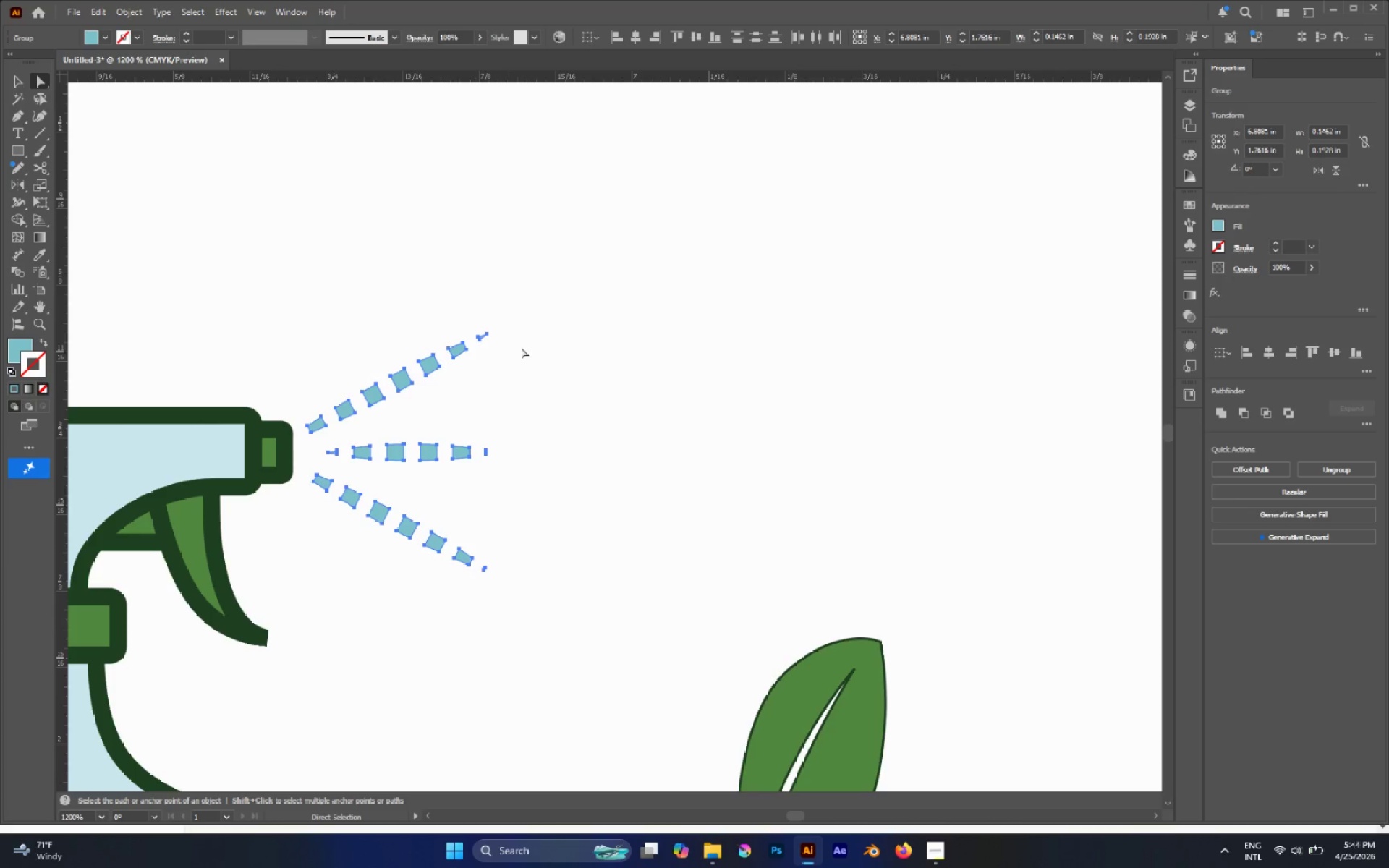 
left_click_drag(start_coordinate=[552, 343], to_coordinate=[555, 338])
 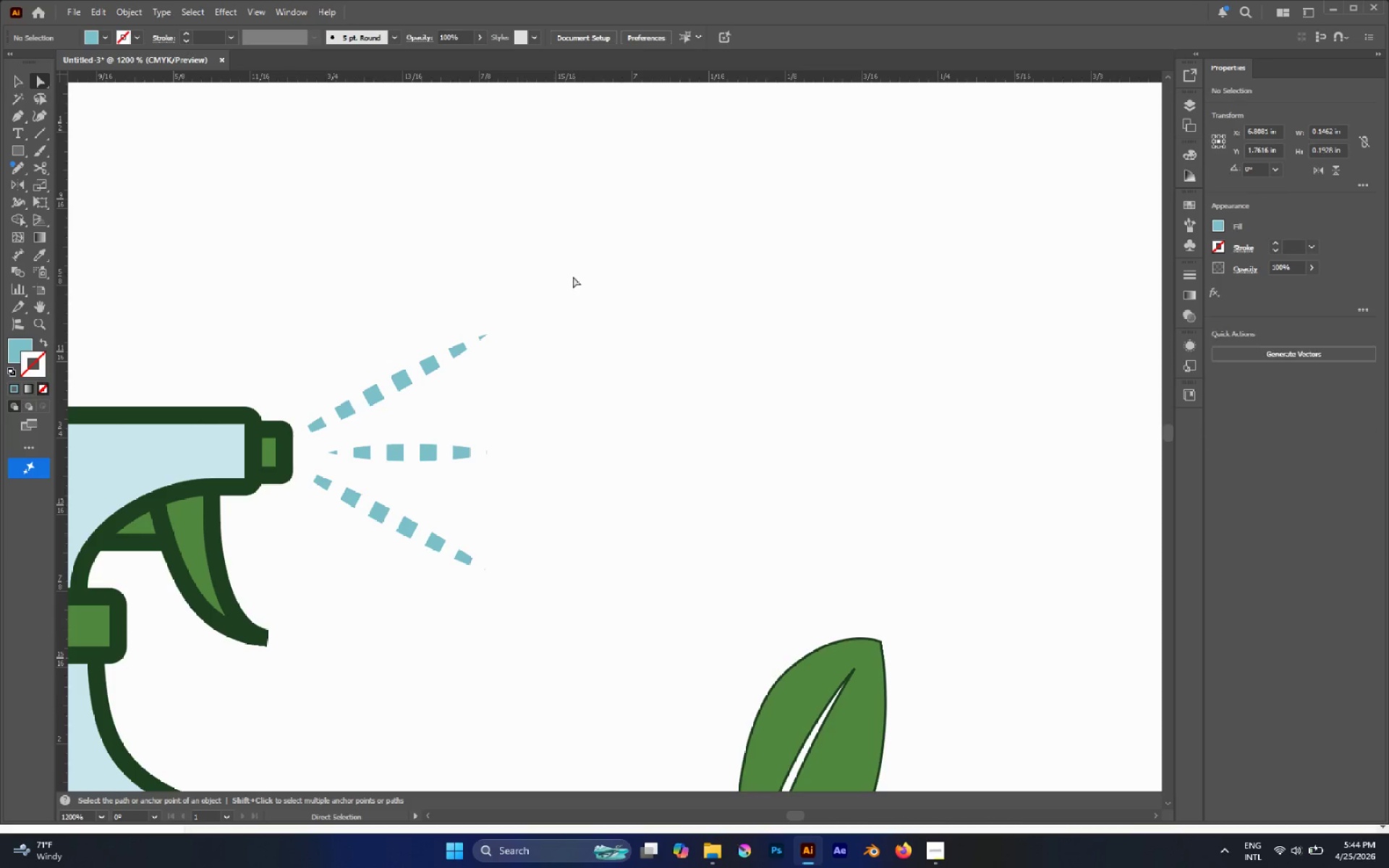 
left_click_drag(start_coordinate=[574, 273], to_coordinate=[475, 513])
 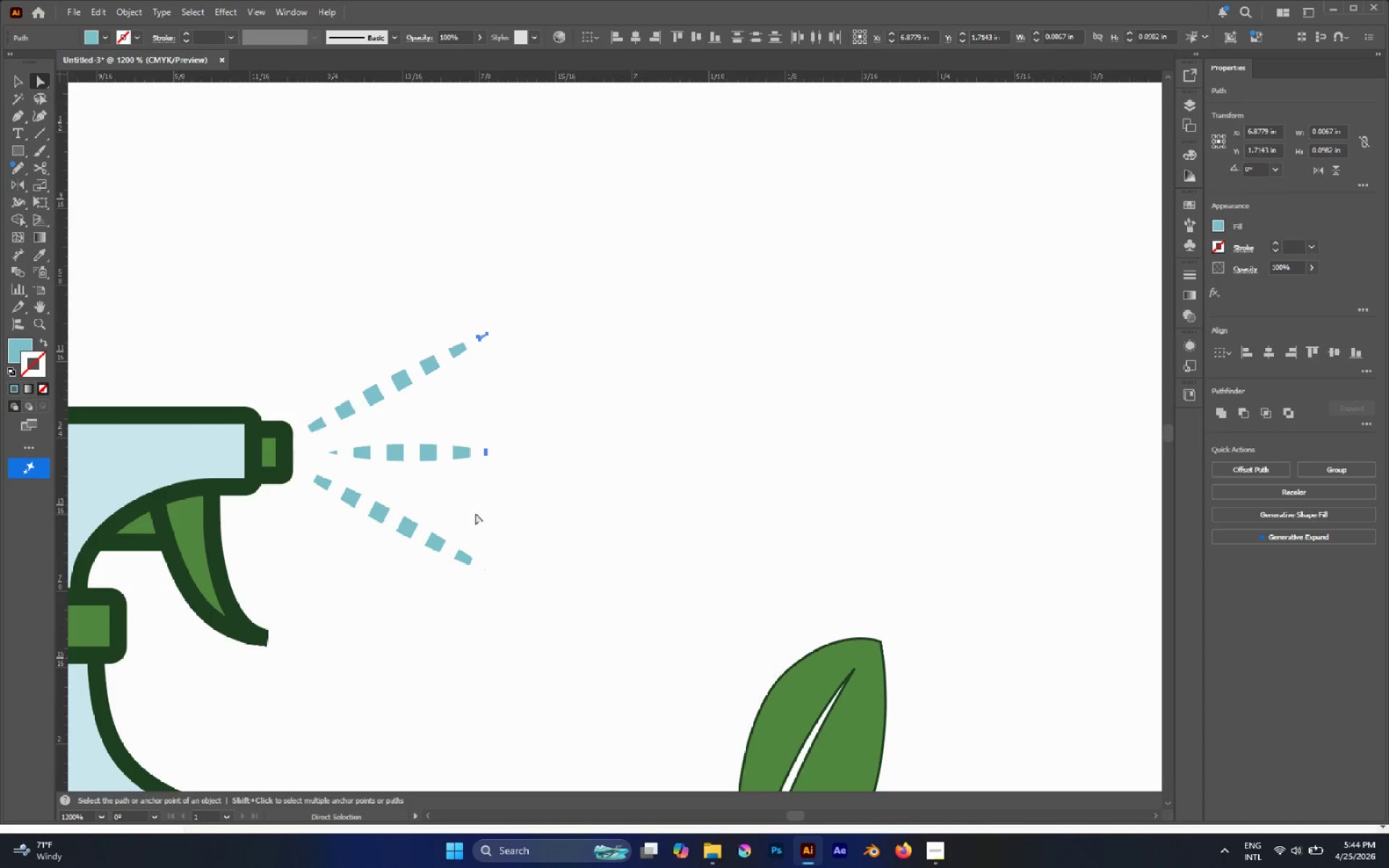 
key(Delete)
 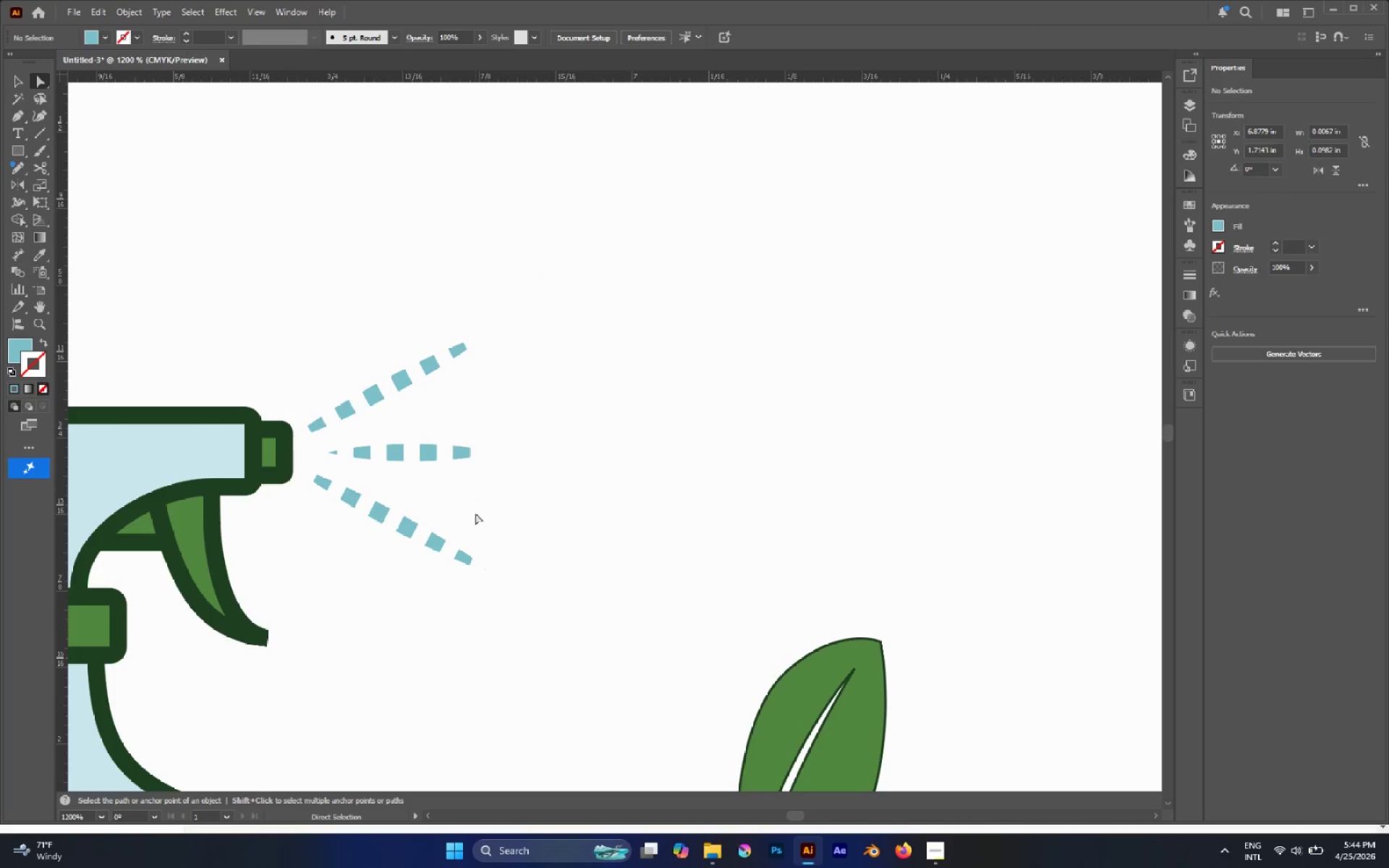 
key(Delete)
 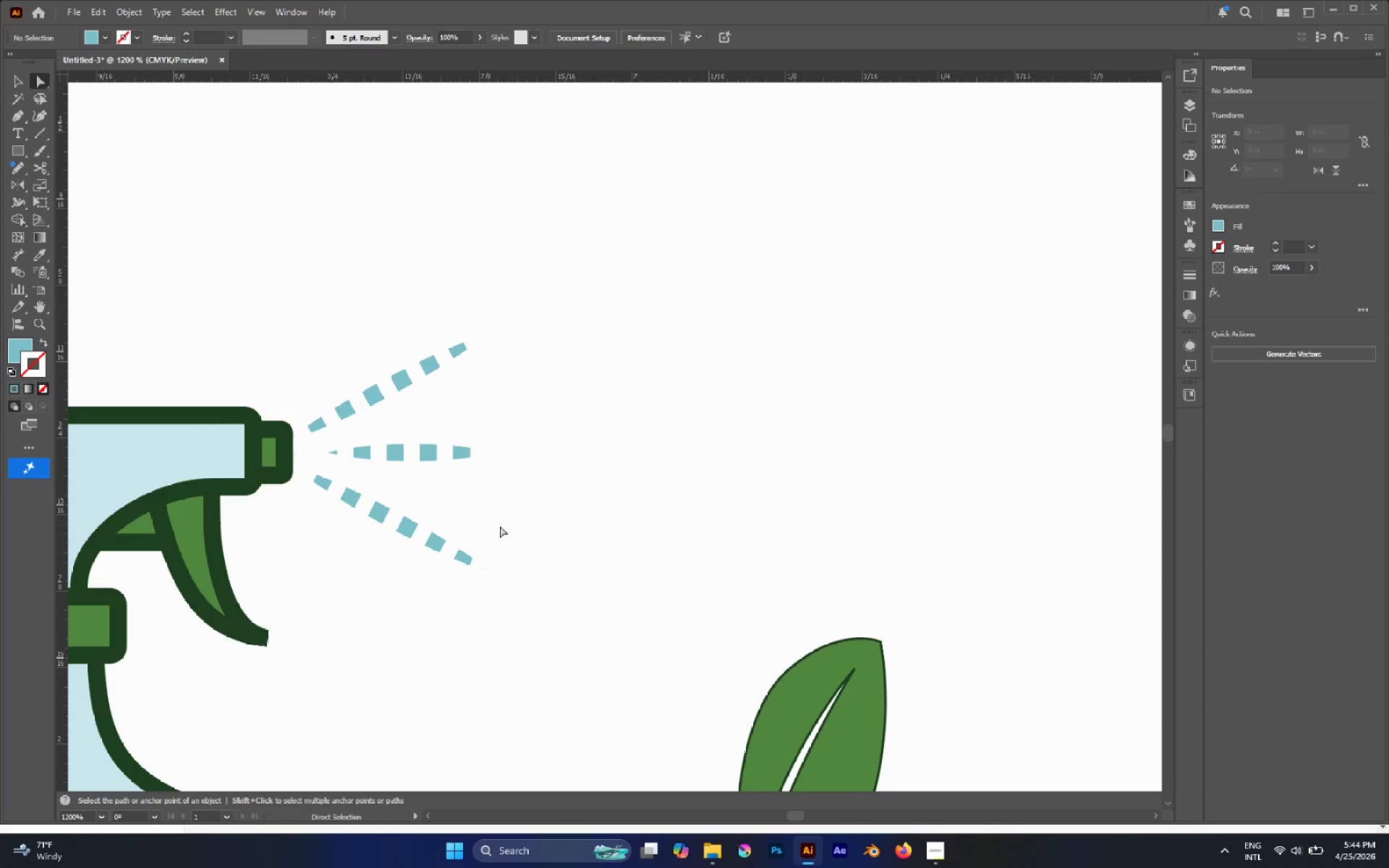 
left_click_drag(start_coordinate=[523, 534], to_coordinate=[480, 601])
 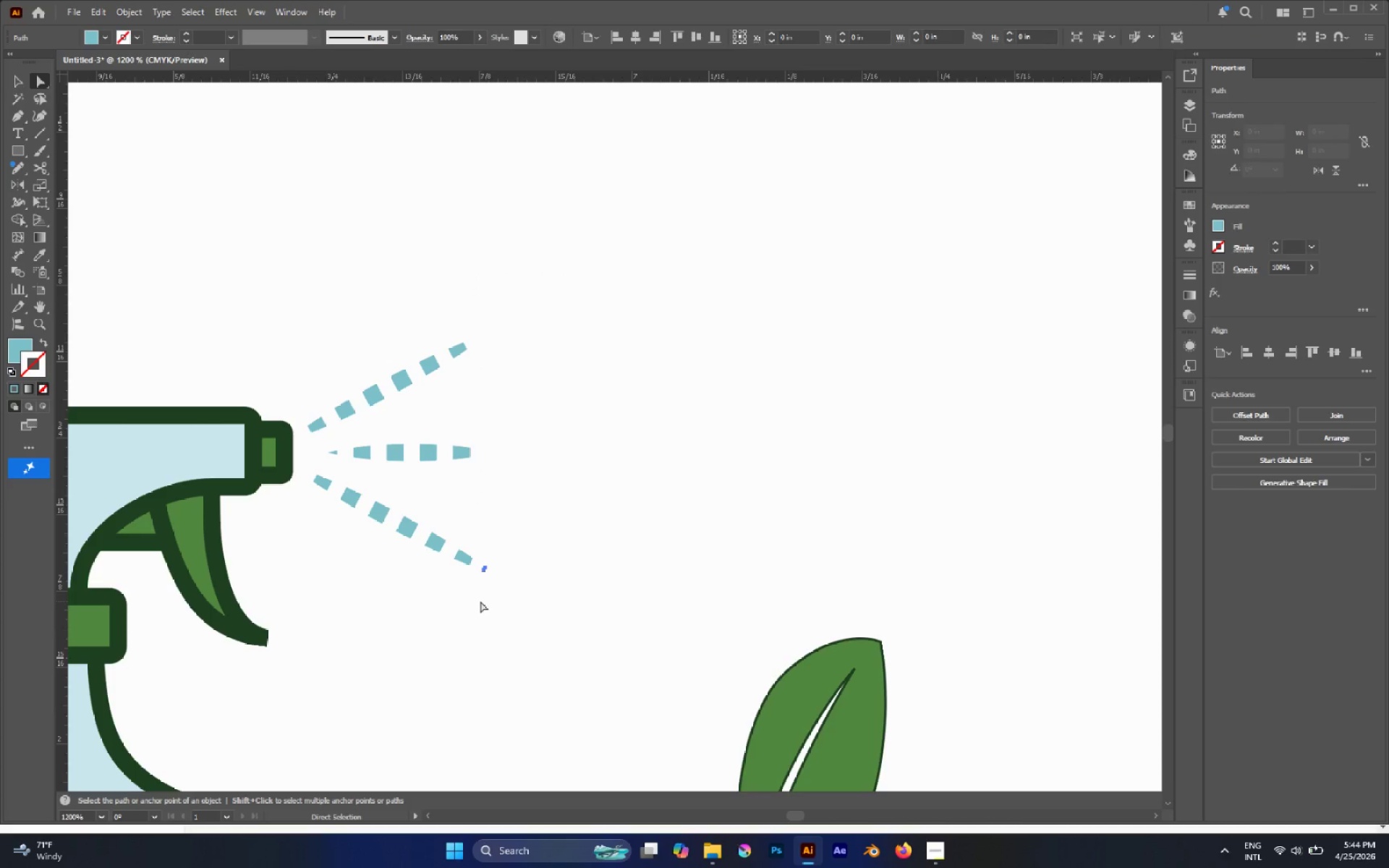 
key(Delete)
 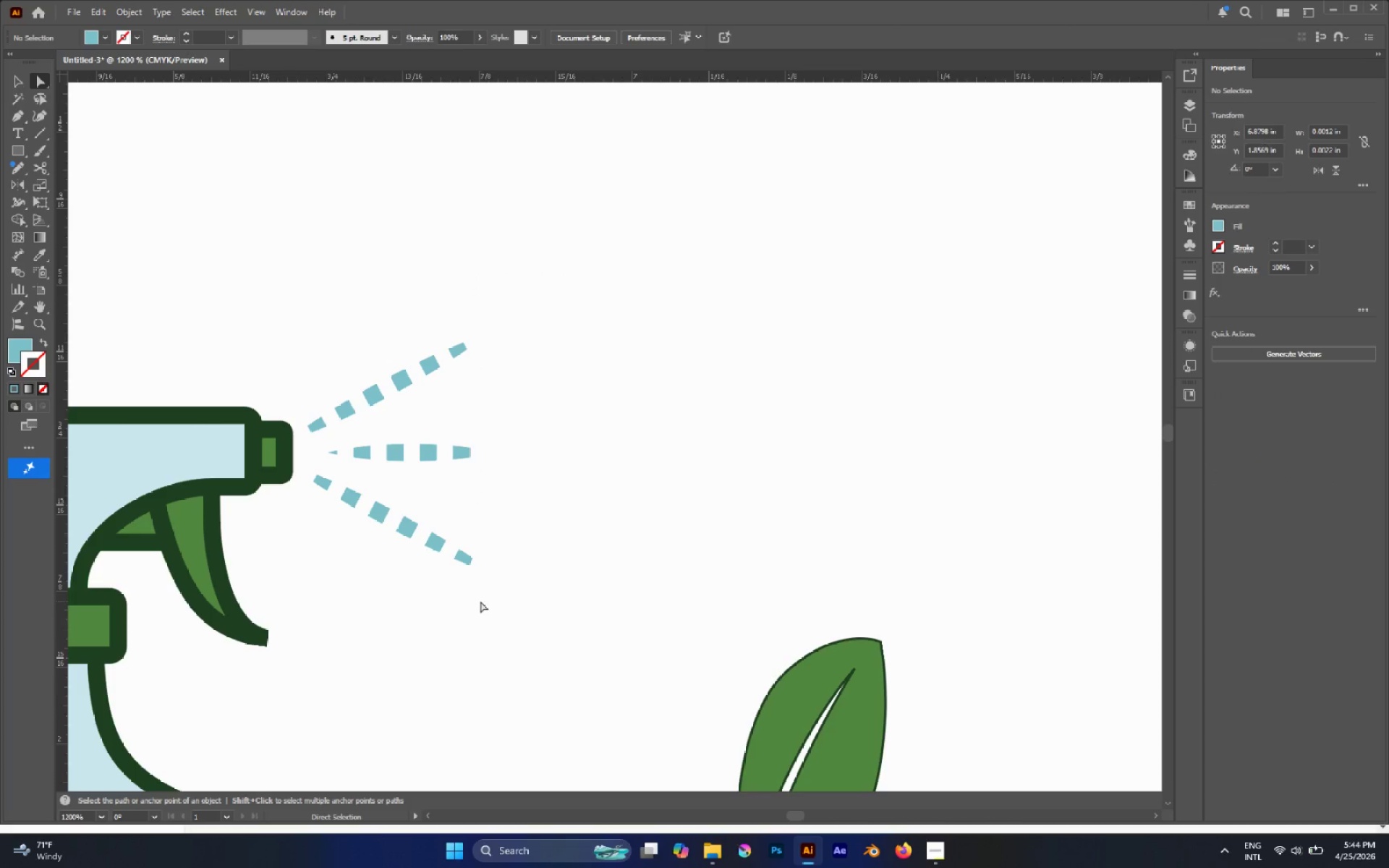 
key(Delete)
 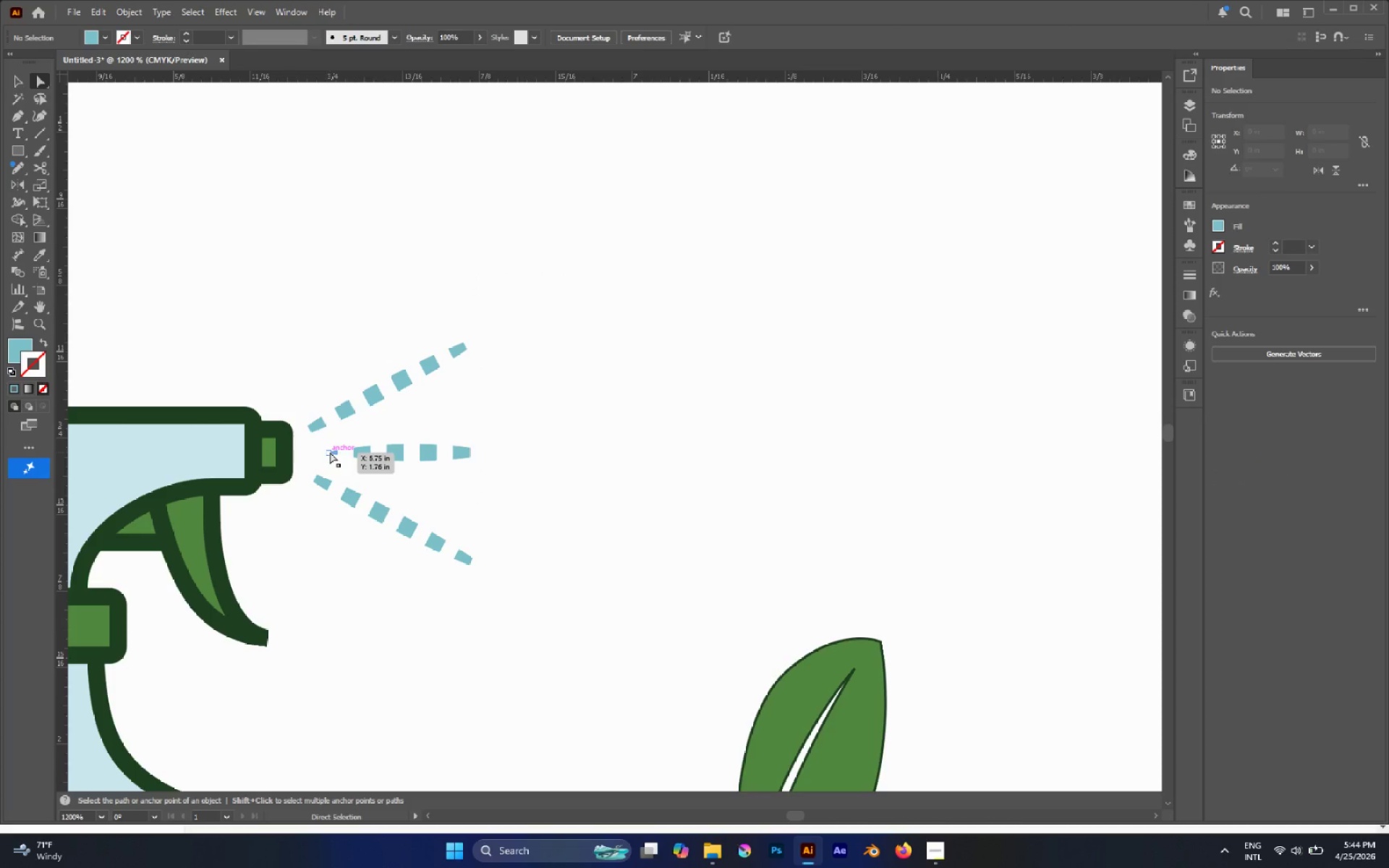 
key(Alt+AltLeft)
 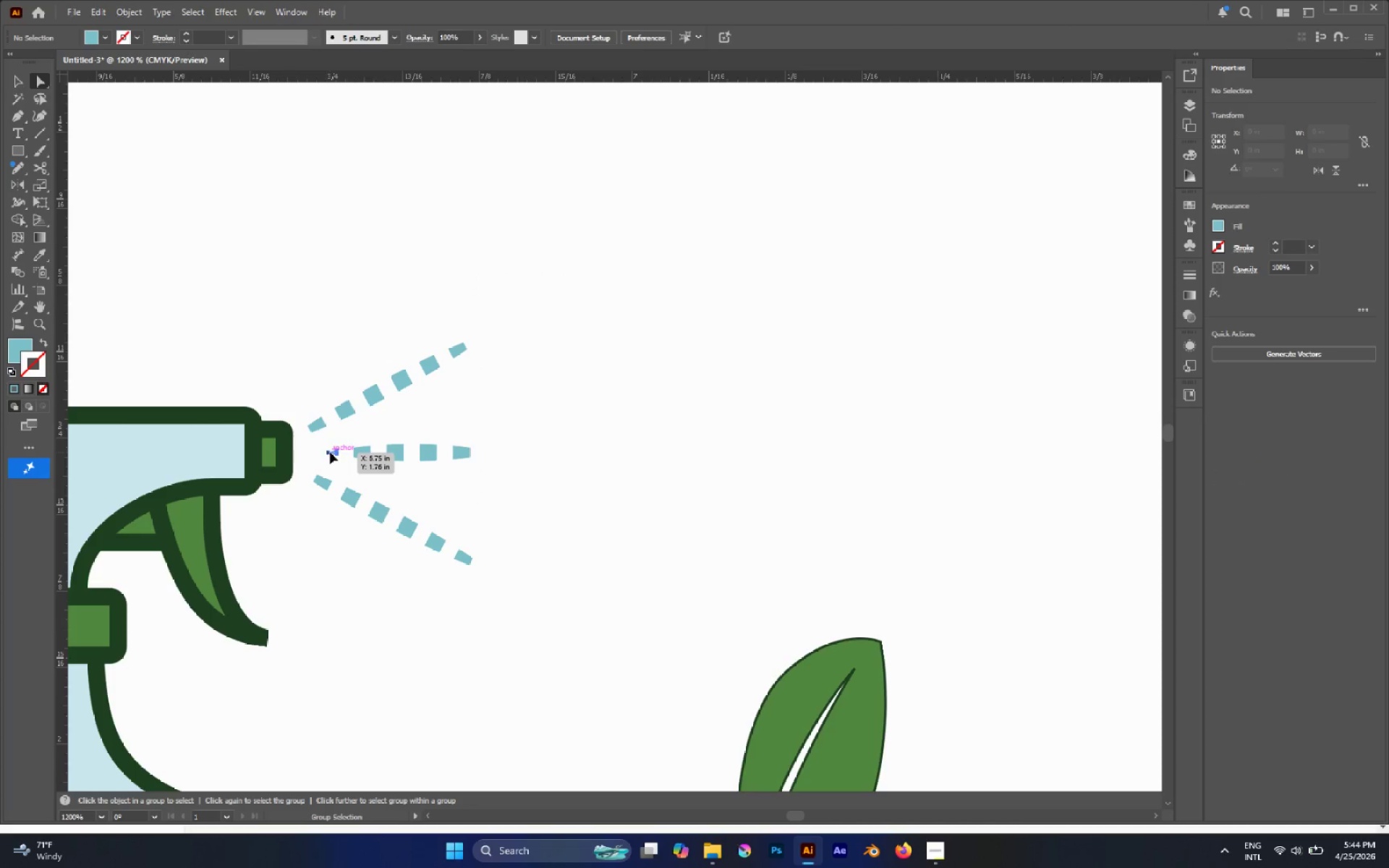 
left_click([330, 452])
 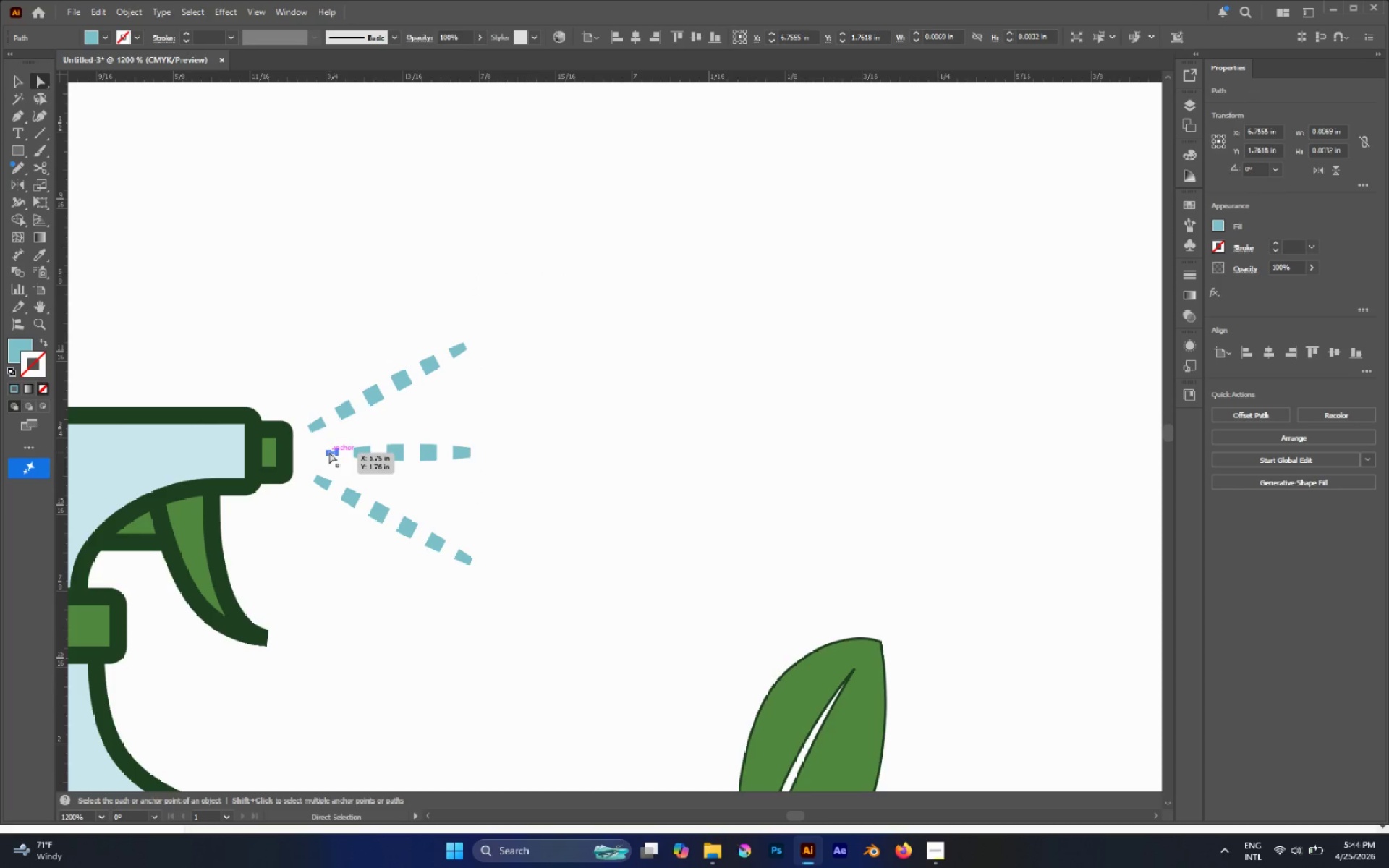 
key(V)
 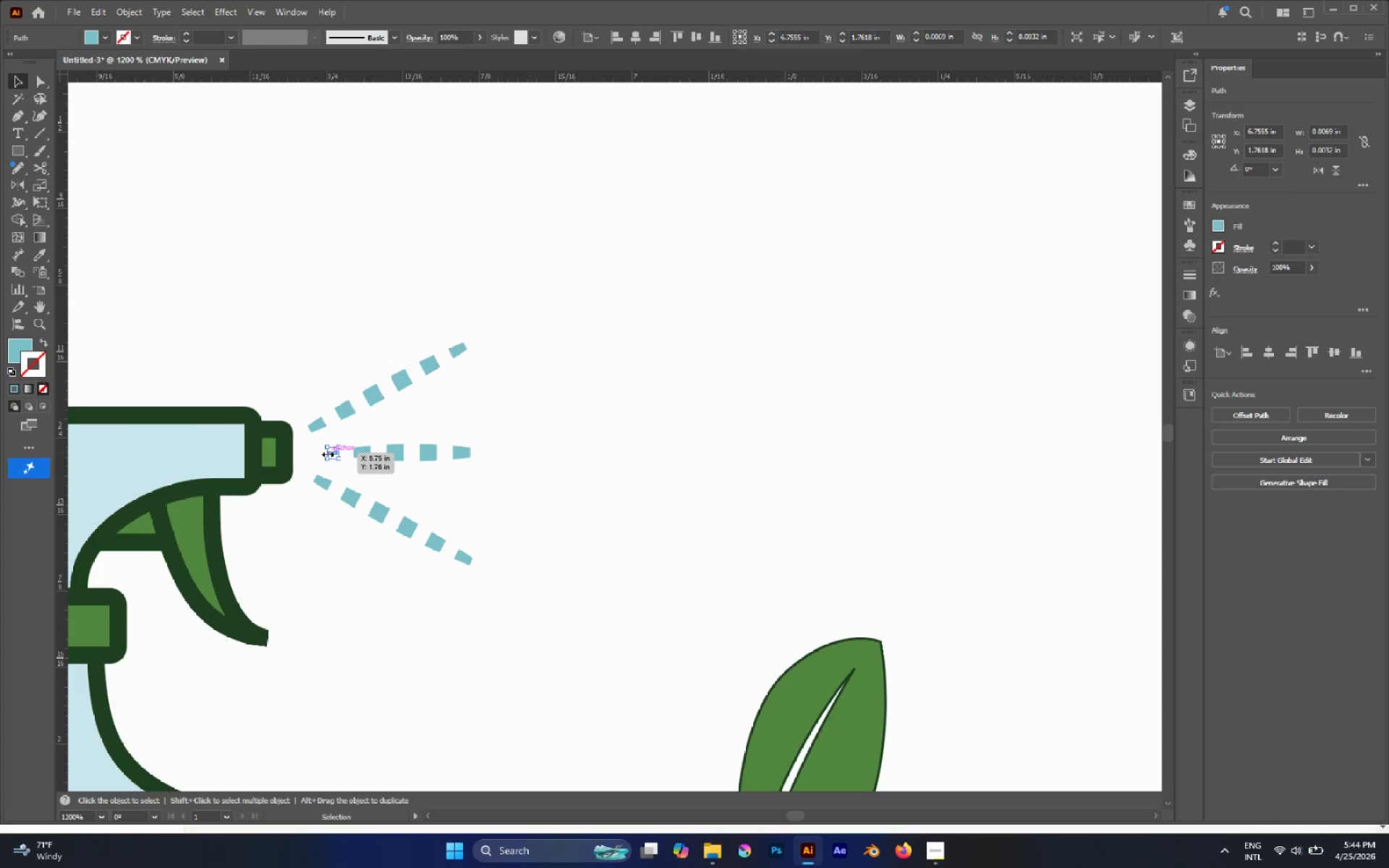 
hold_key(key=ShiftLeft, duration=3.14)
left_click_drag(start_coordinate=[323, 452], to_coordinate=[306, 451])
 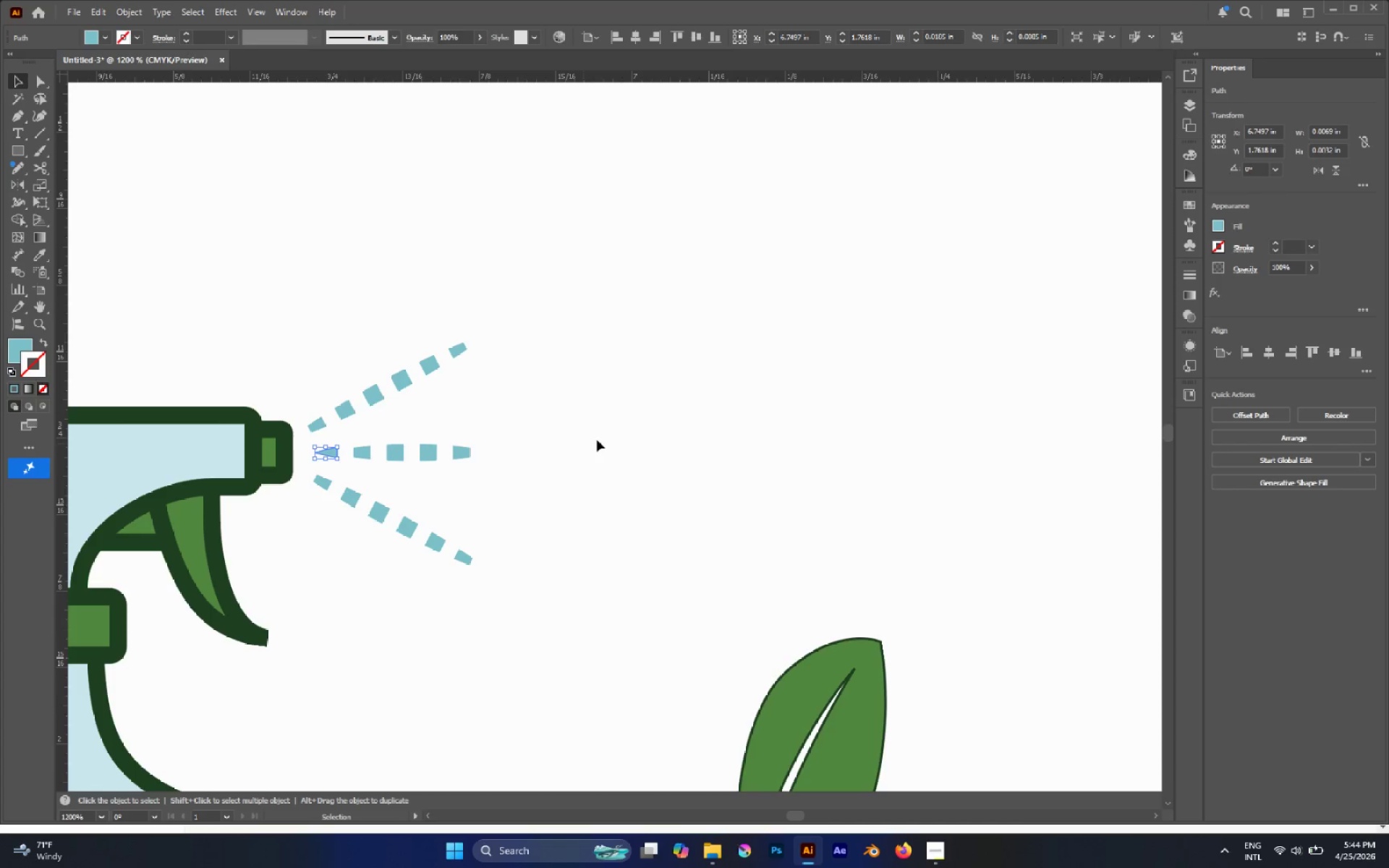 
left_click([605, 439])
 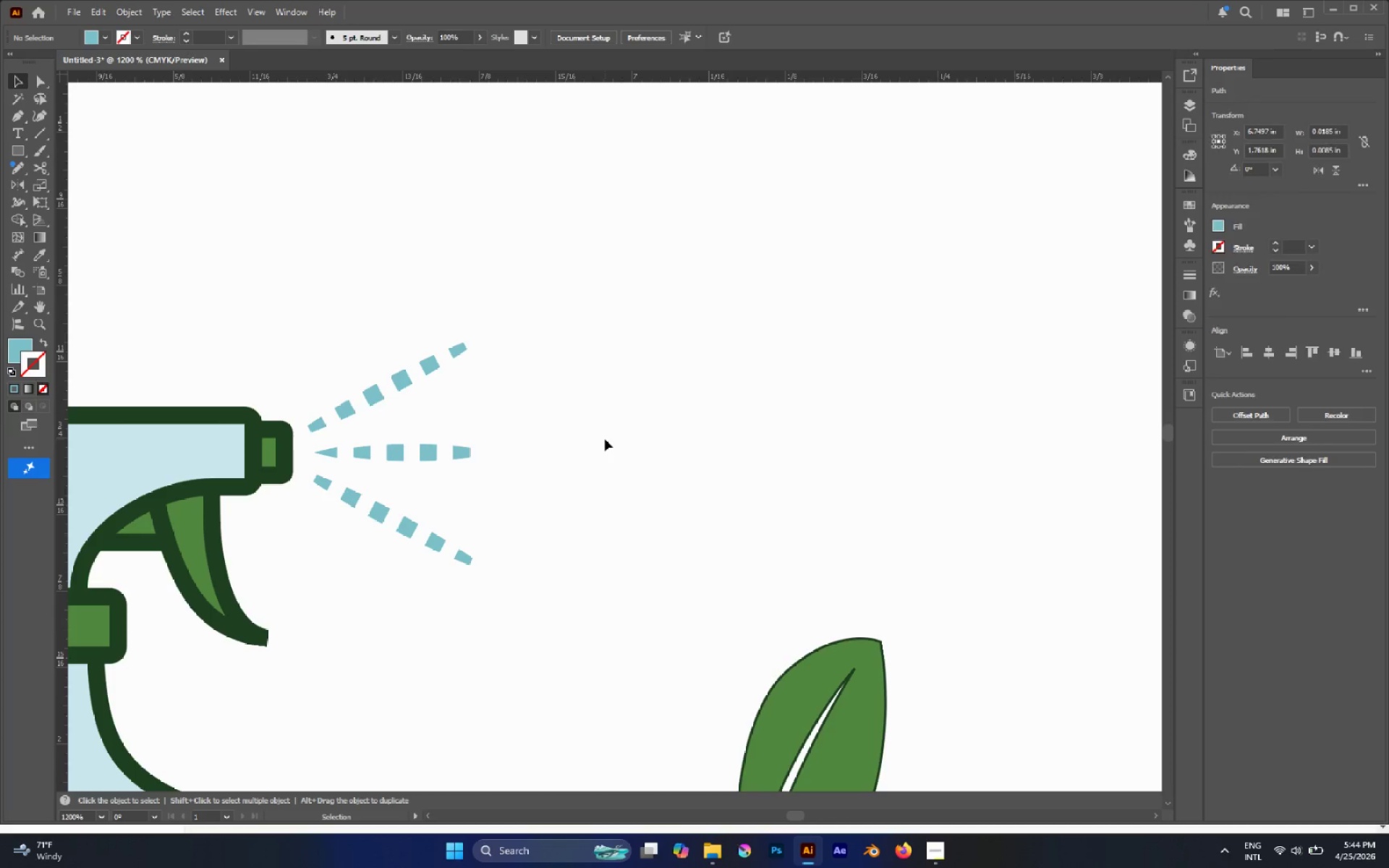 
hold_key(key=AltLeft, duration=0.53)
hold_key(key=AltLeft, duration=0.5)
scroll: coordinate [606, 439], scroll_direction: down, amount: 4.0
 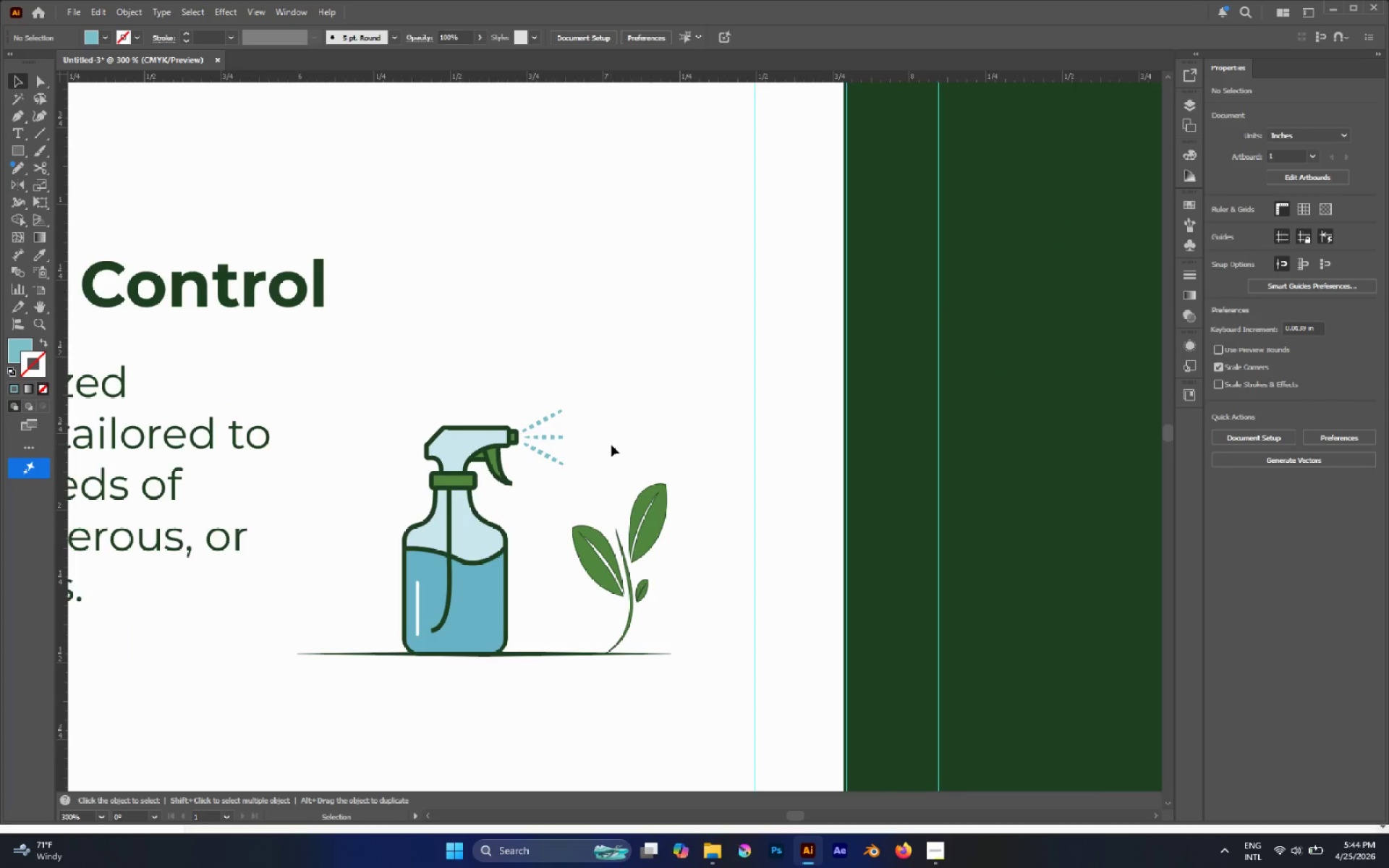 
hold_key(key=AltLeft, duration=0.51)
scroll: coordinate [650, 445], scroll_direction: up, amount: 2.0
 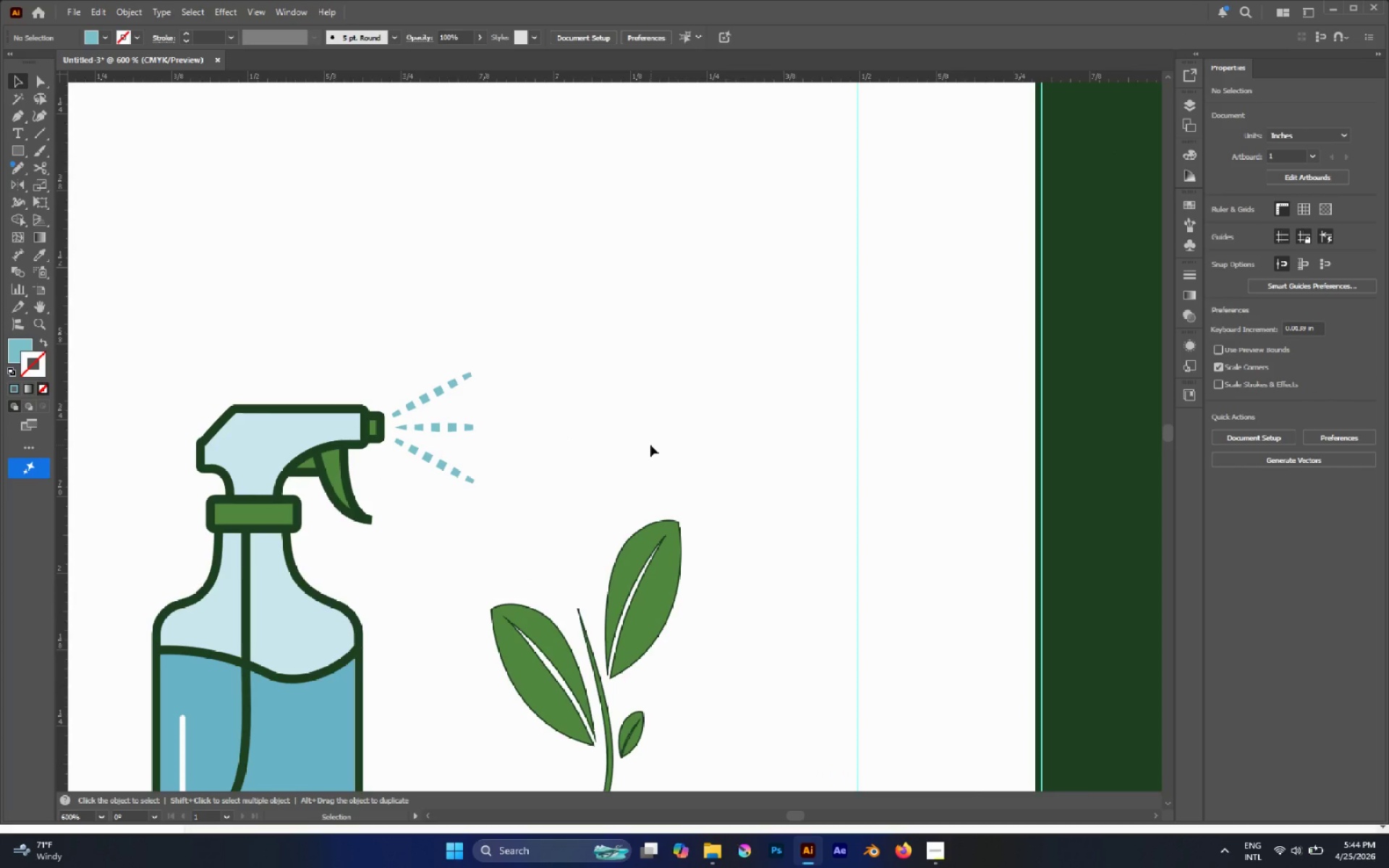 
key(L)
 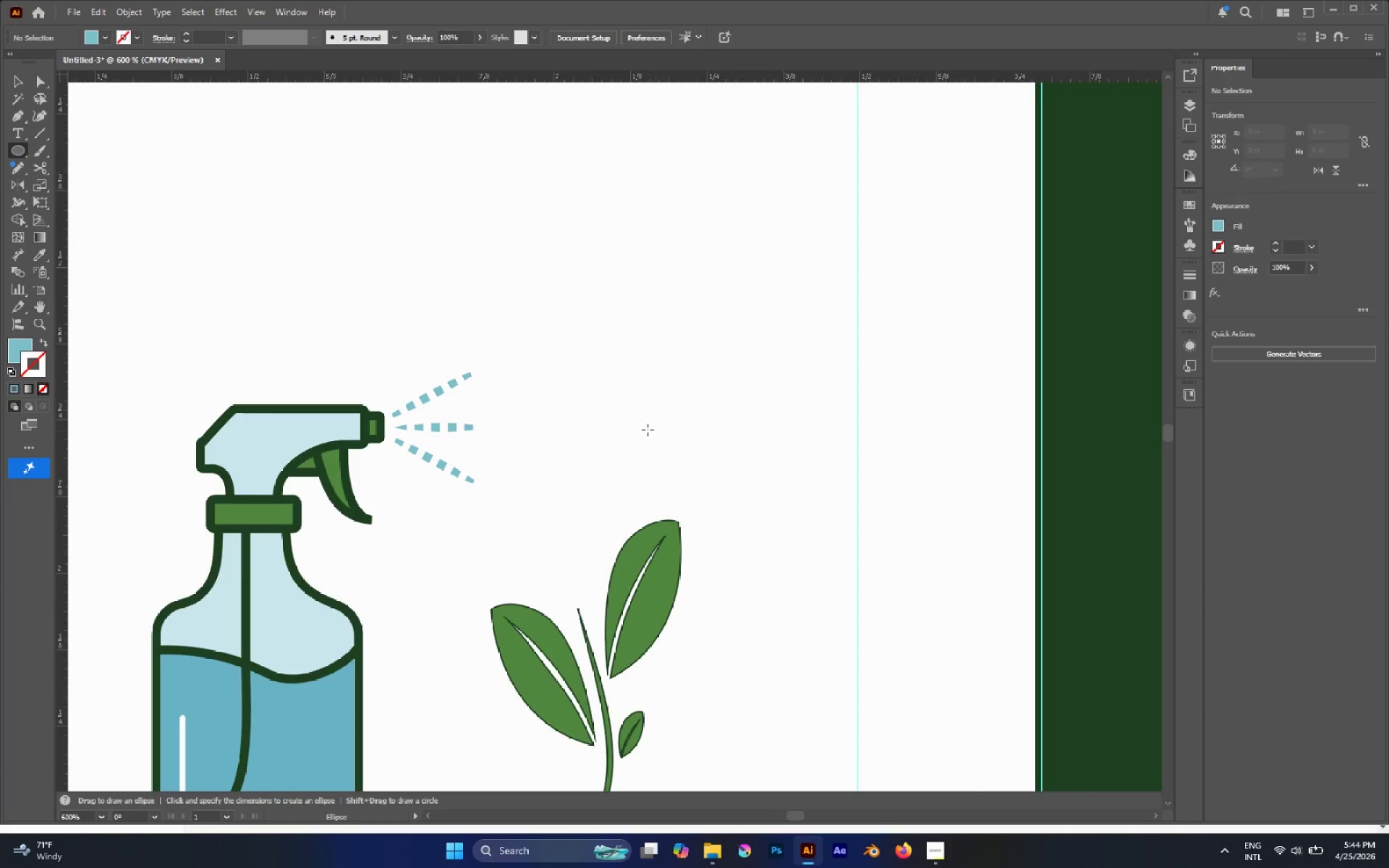 
hold_key(key=ShiftLeft, duration=0.82)
left_click_drag(start_coordinate=[536, 426], to_coordinate=[618, 490])
 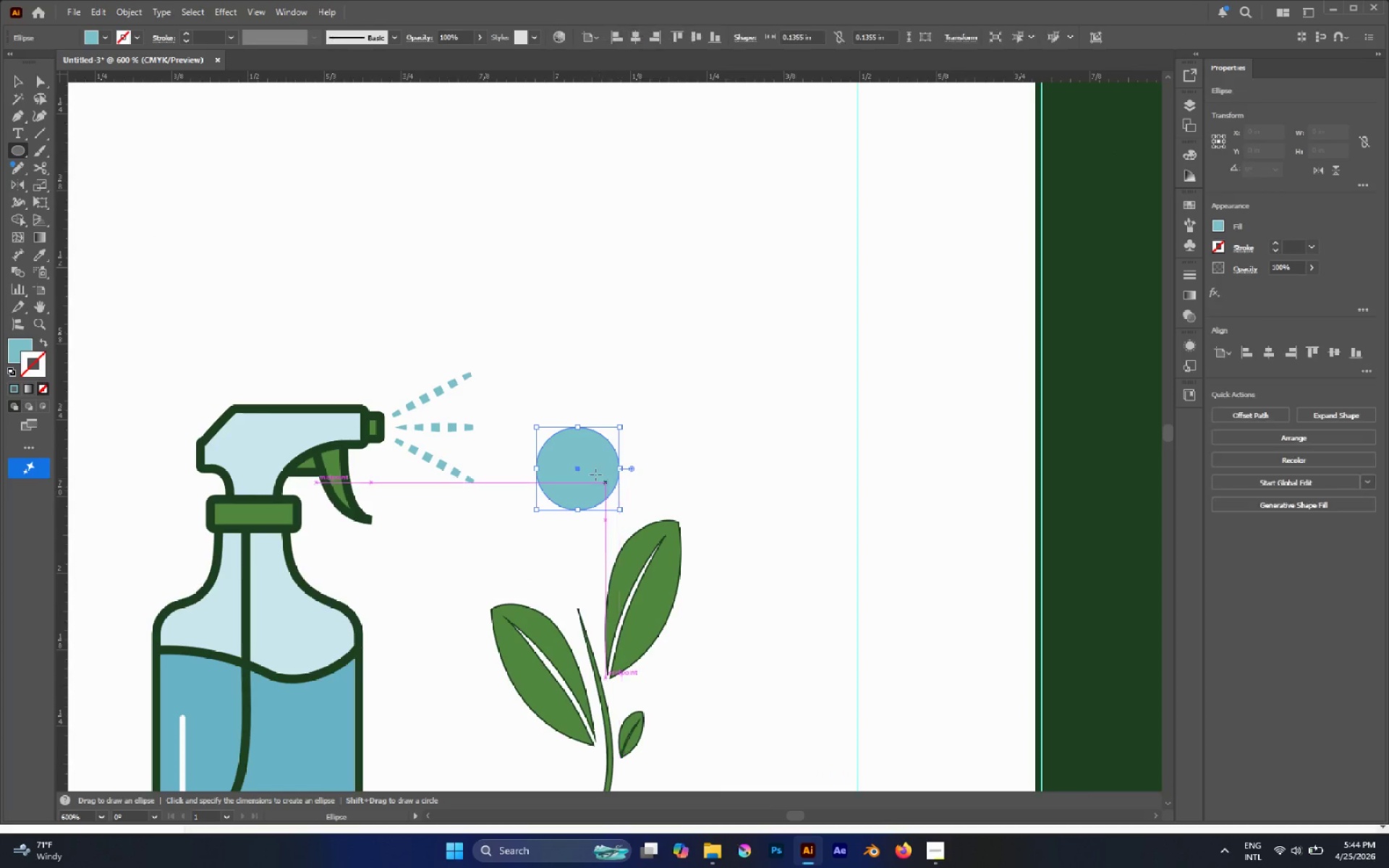 
key(A)
 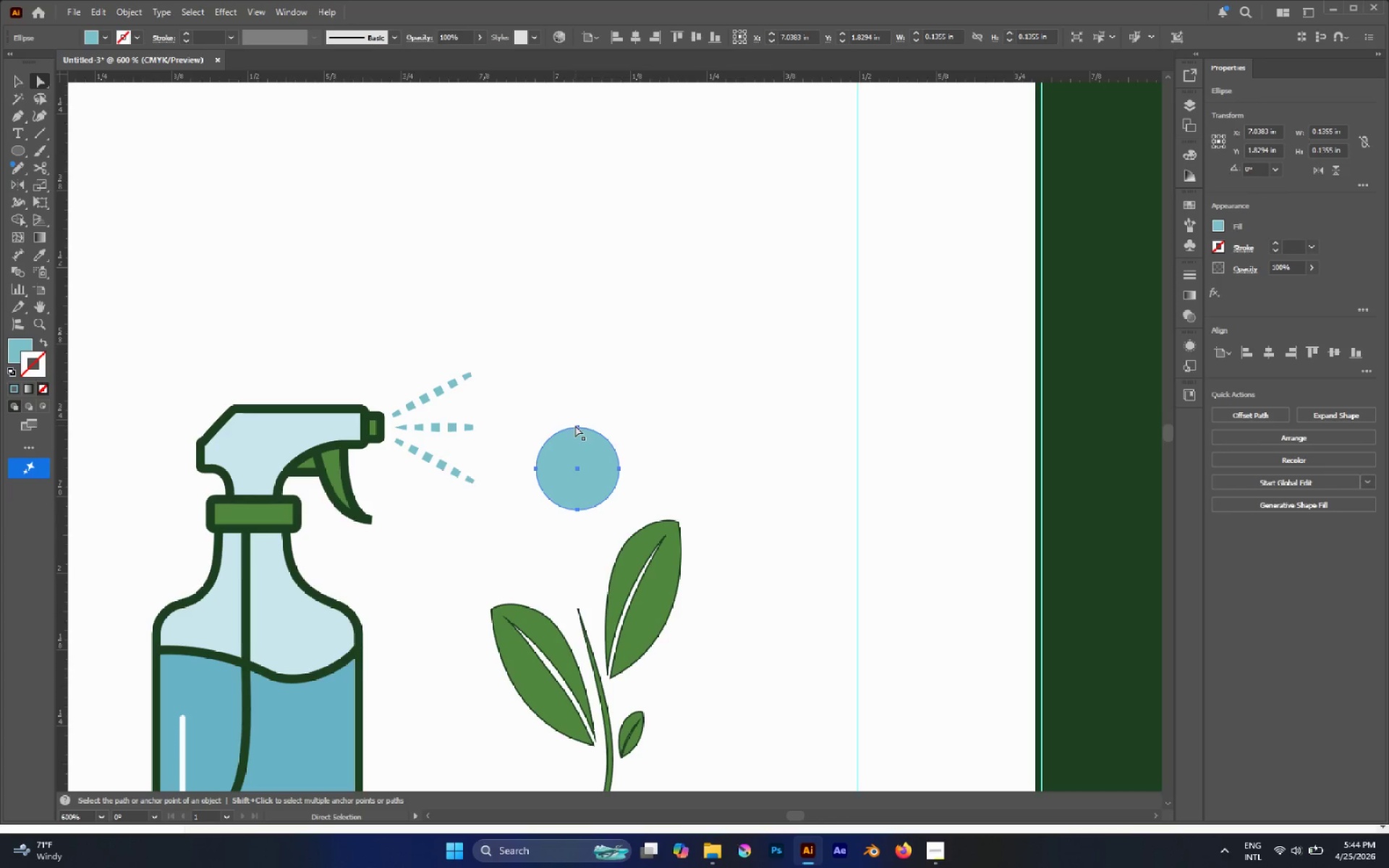 
left_click([576, 427])
 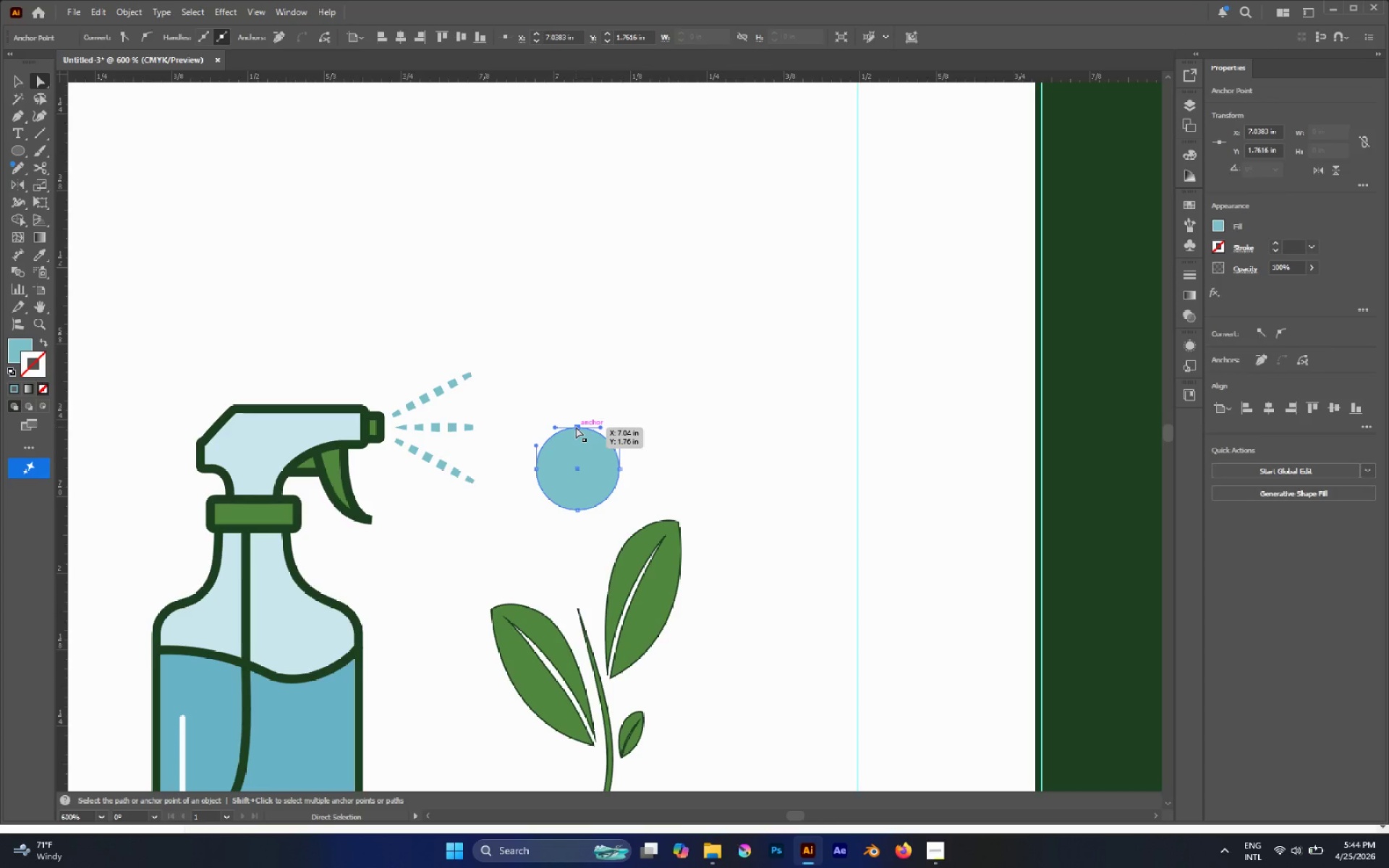 
key(P)
 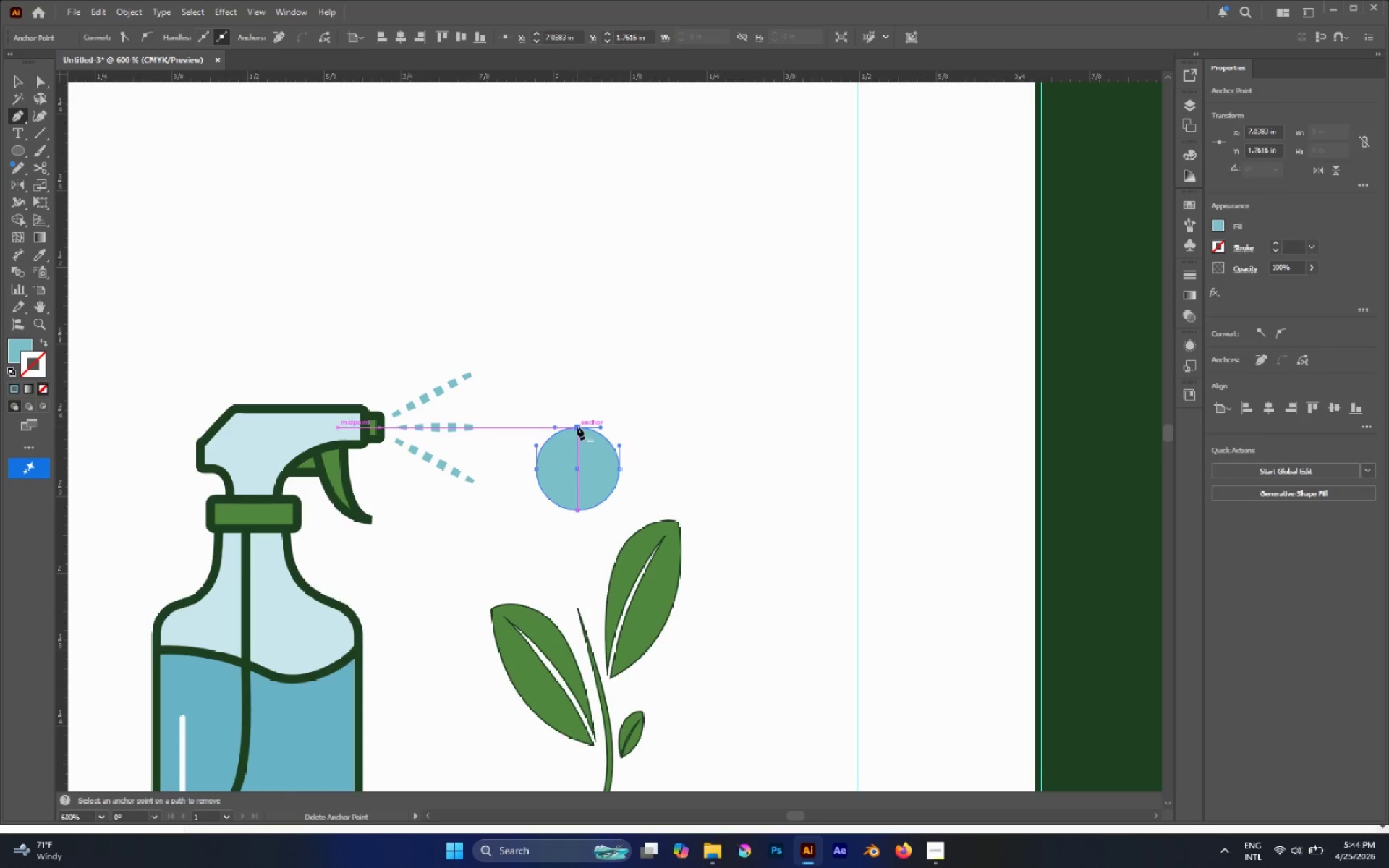 
hold_key(key=AltLeft, duration=0.43)
left_click([577, 427])
 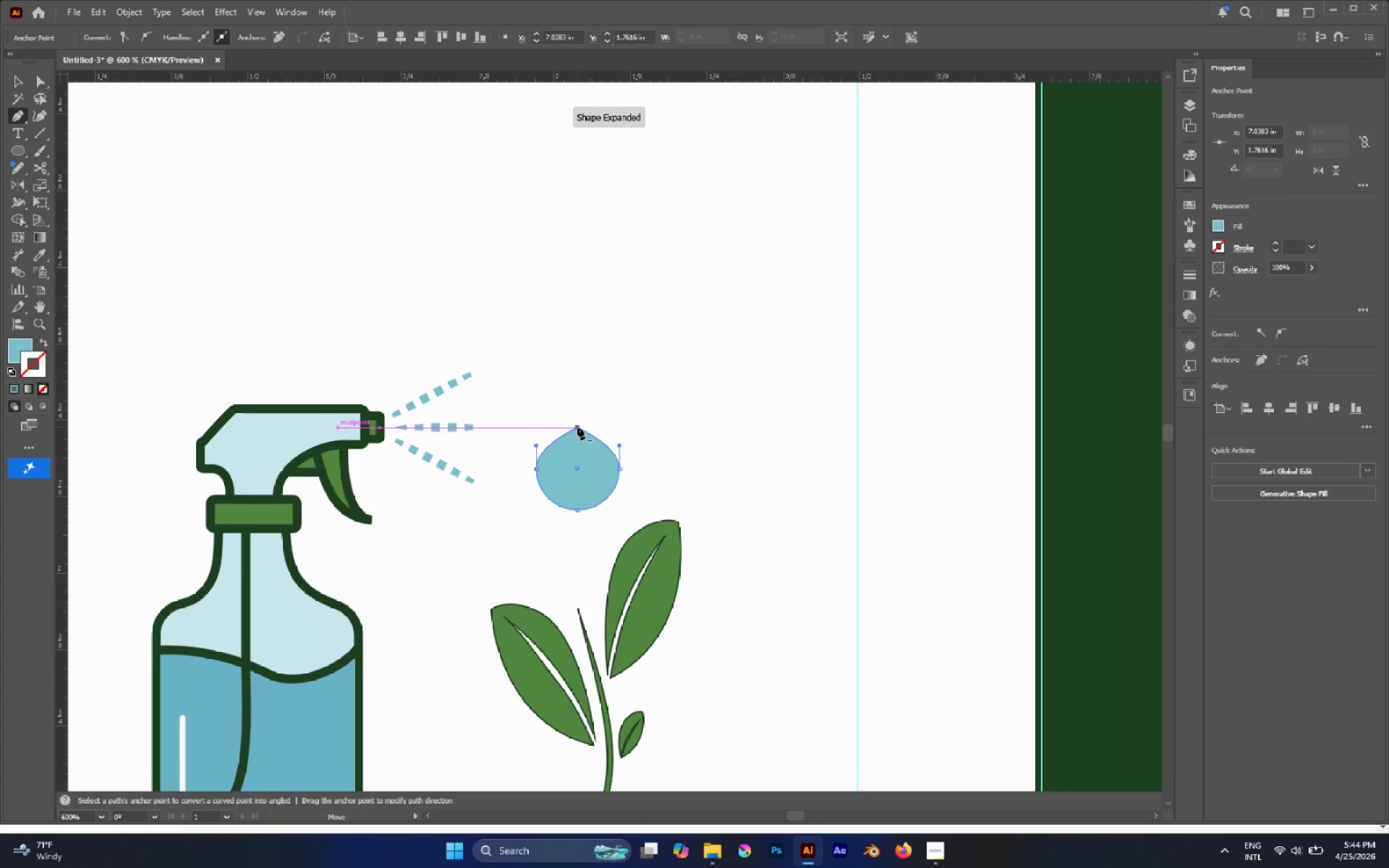 
key(A)
 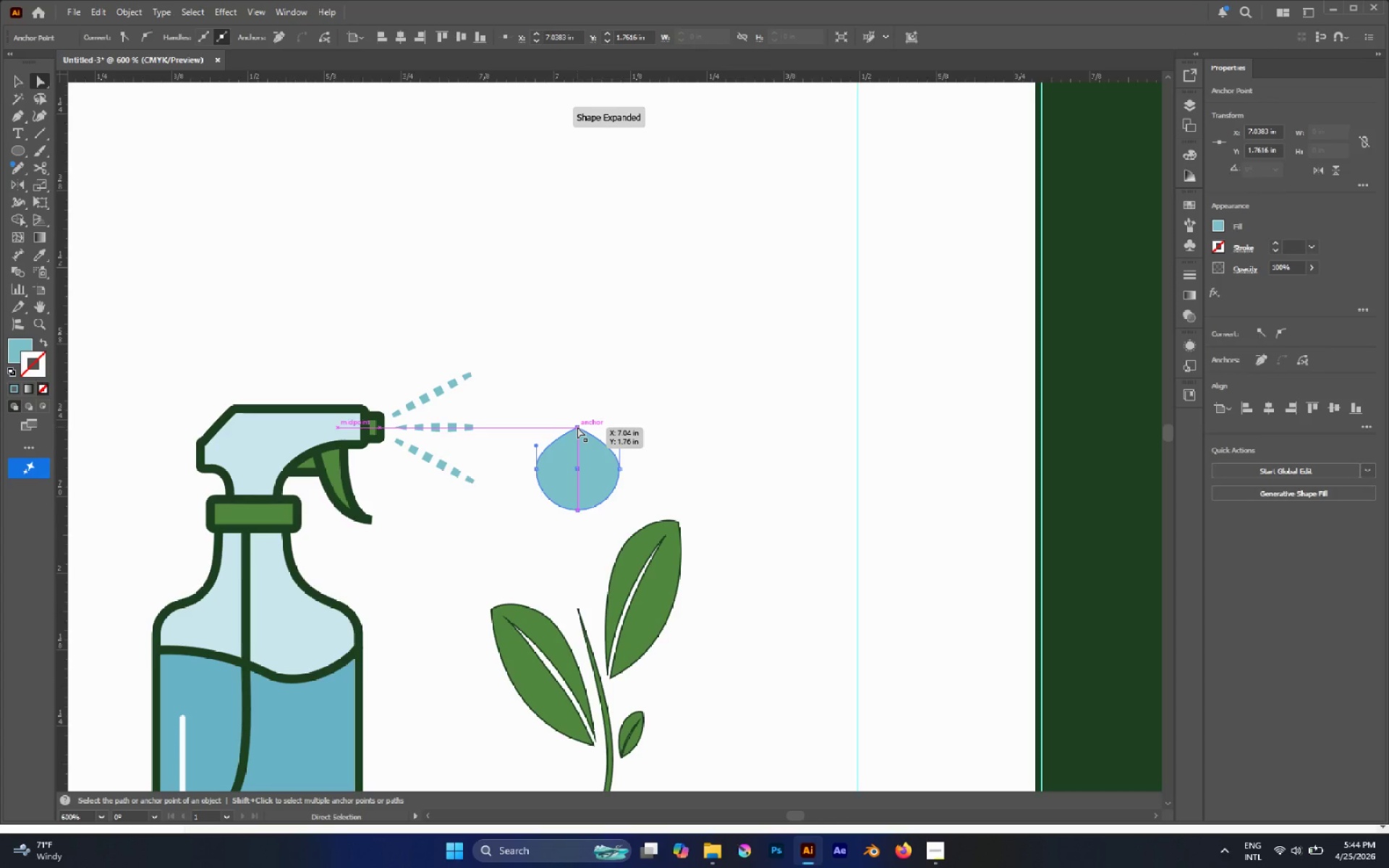 
left_click_drag(start_coordinate=[577, 427], to_coordinate=[579, 368])
 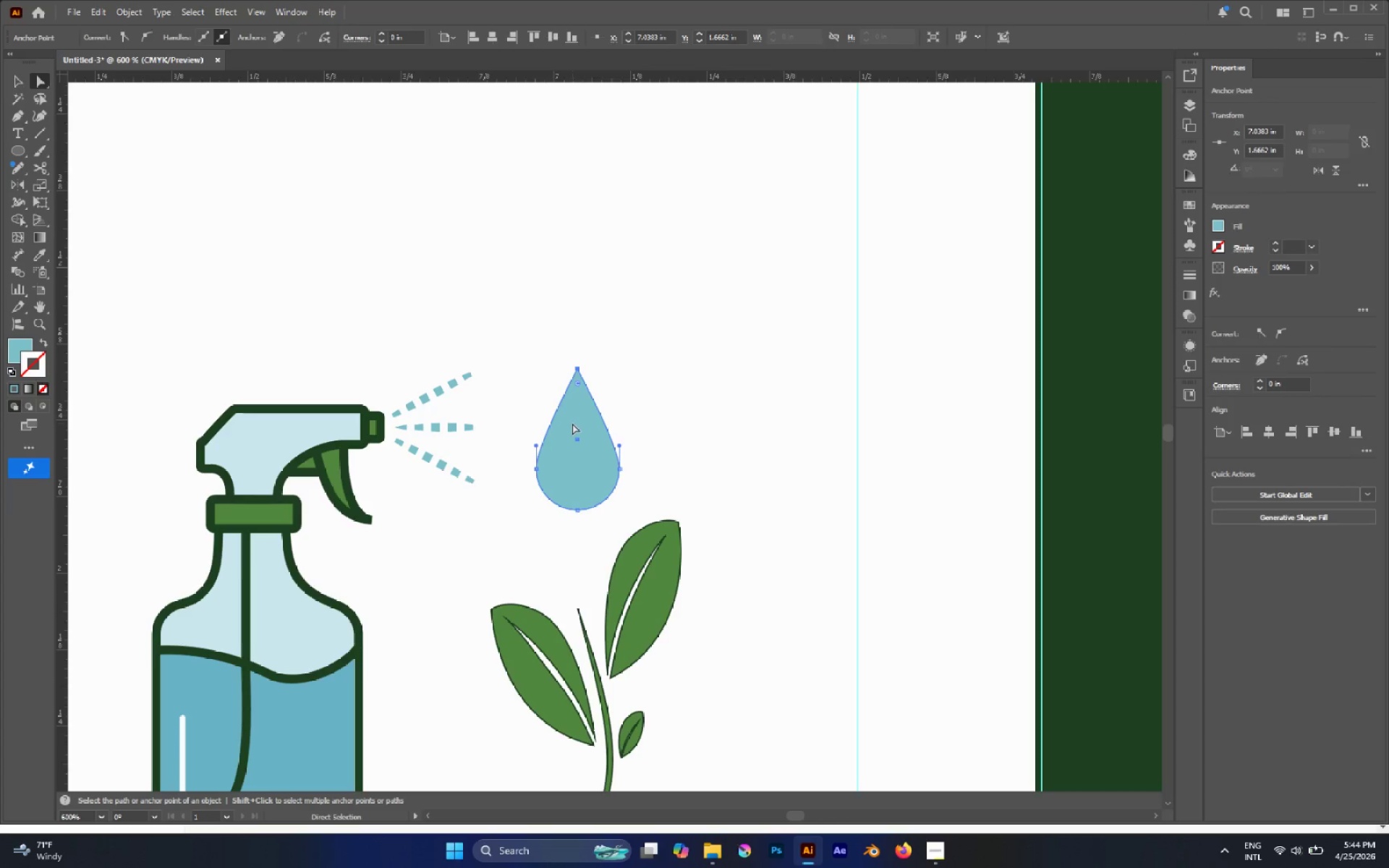 
hold_key(key=ShiftLeft, duration=1.09)
 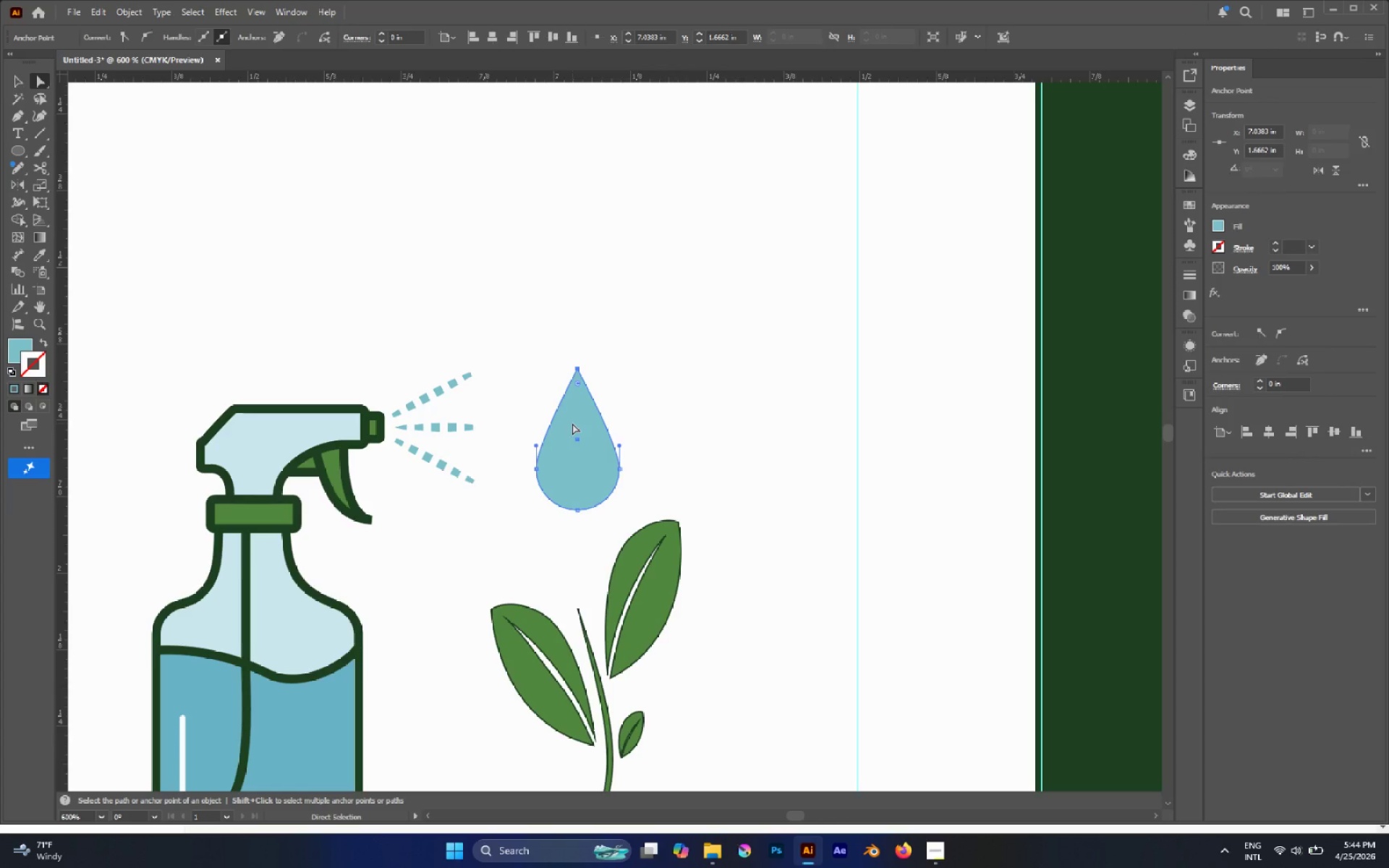 
key(I)
 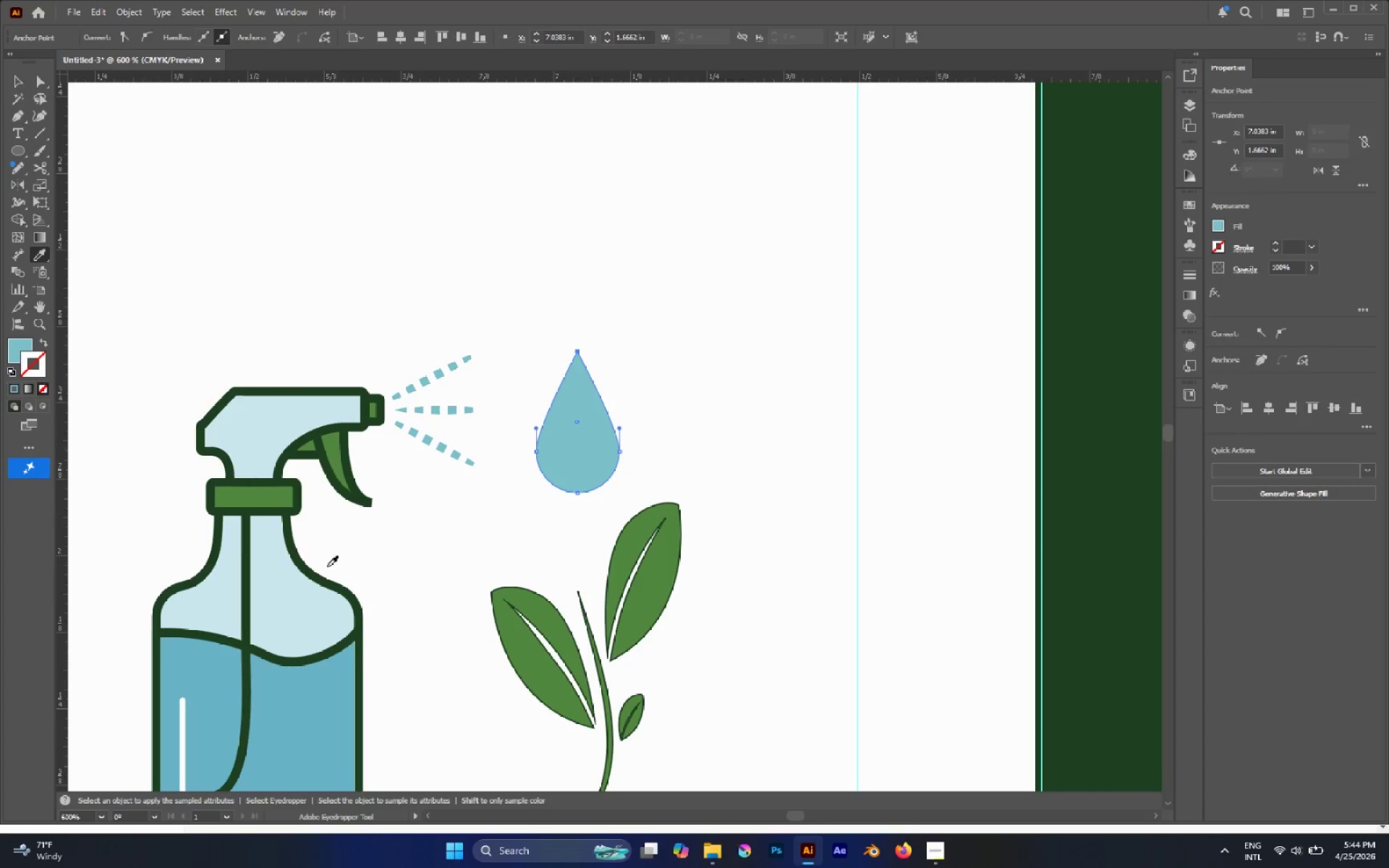 
scroll: coordinate [572, 423], scroll_direction: down, amount: 1.0
 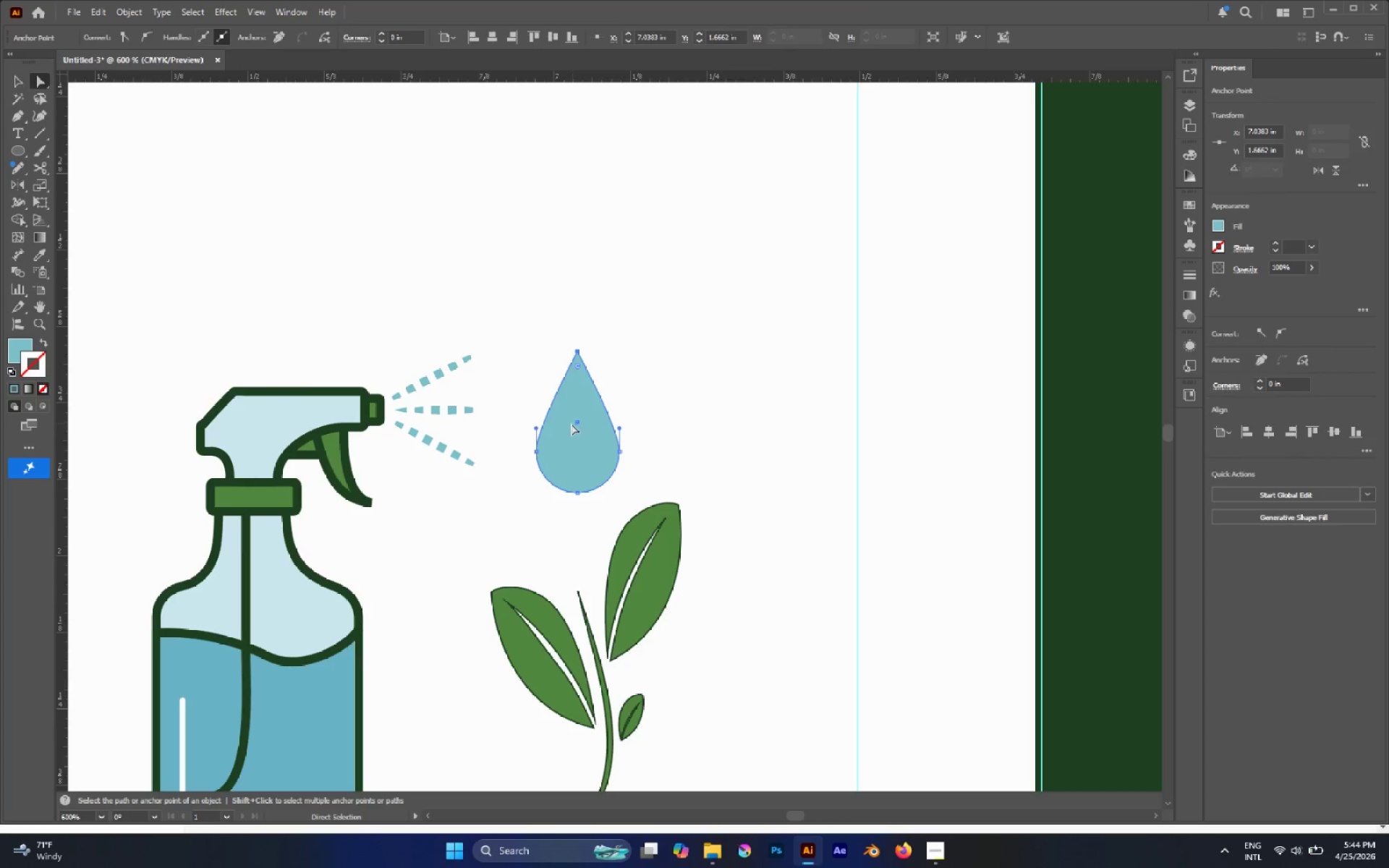 
left_click([300, 583])
 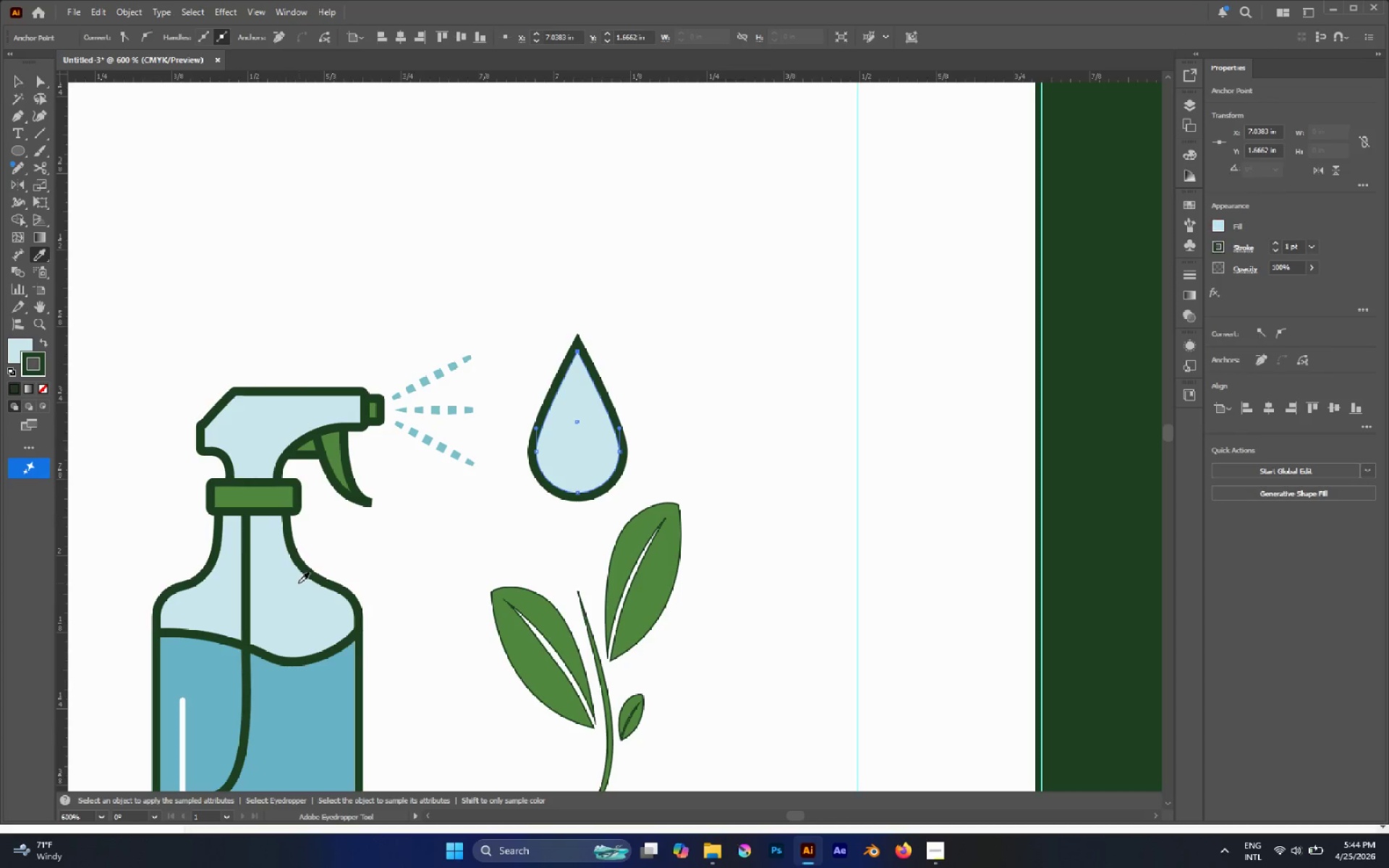 
key(A)
 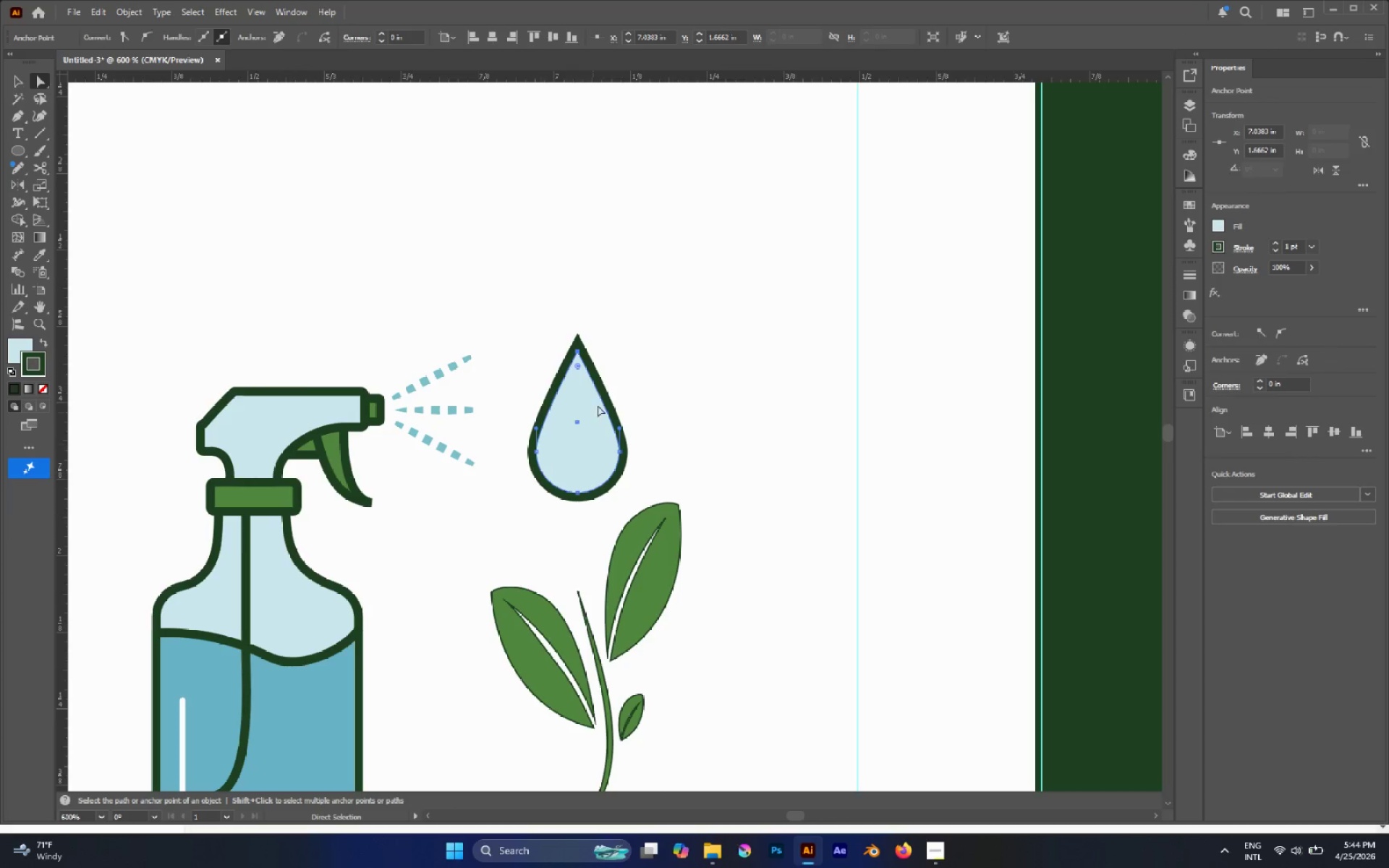 
key(Alt+AltLeft)
 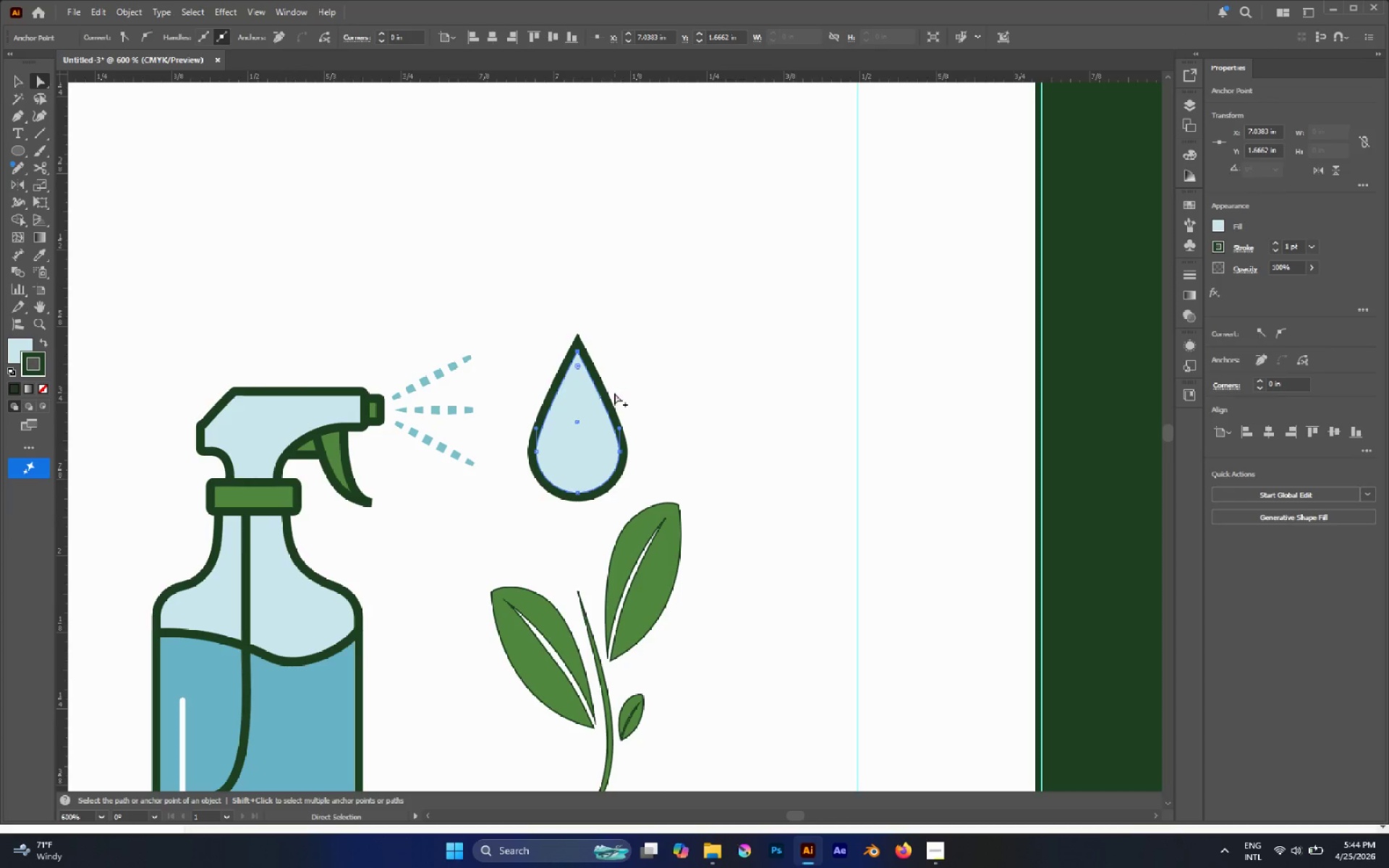 
scroll: coordinate [614, 393], scroll_direction: up, amount: 1.0
 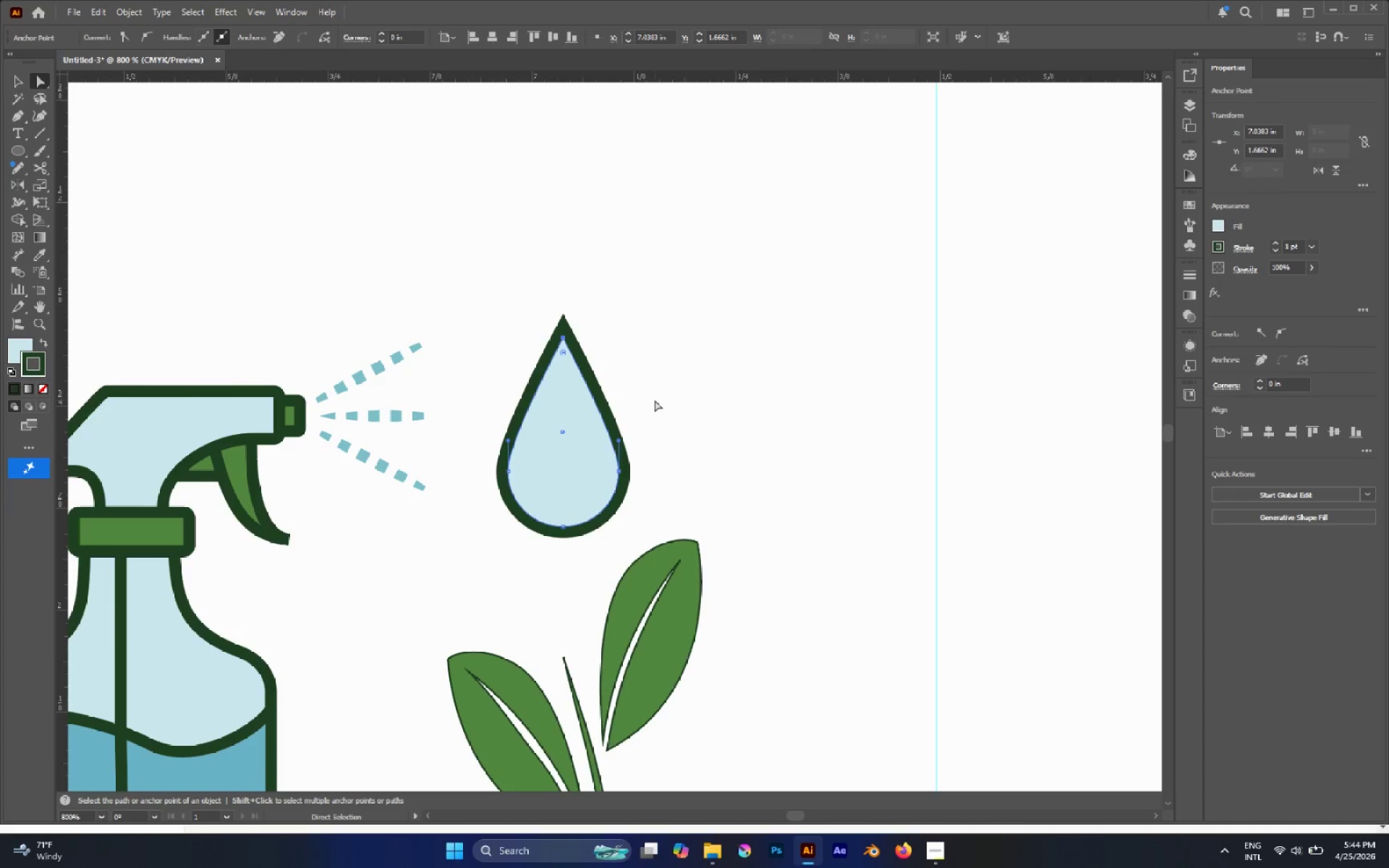 
key(V)
 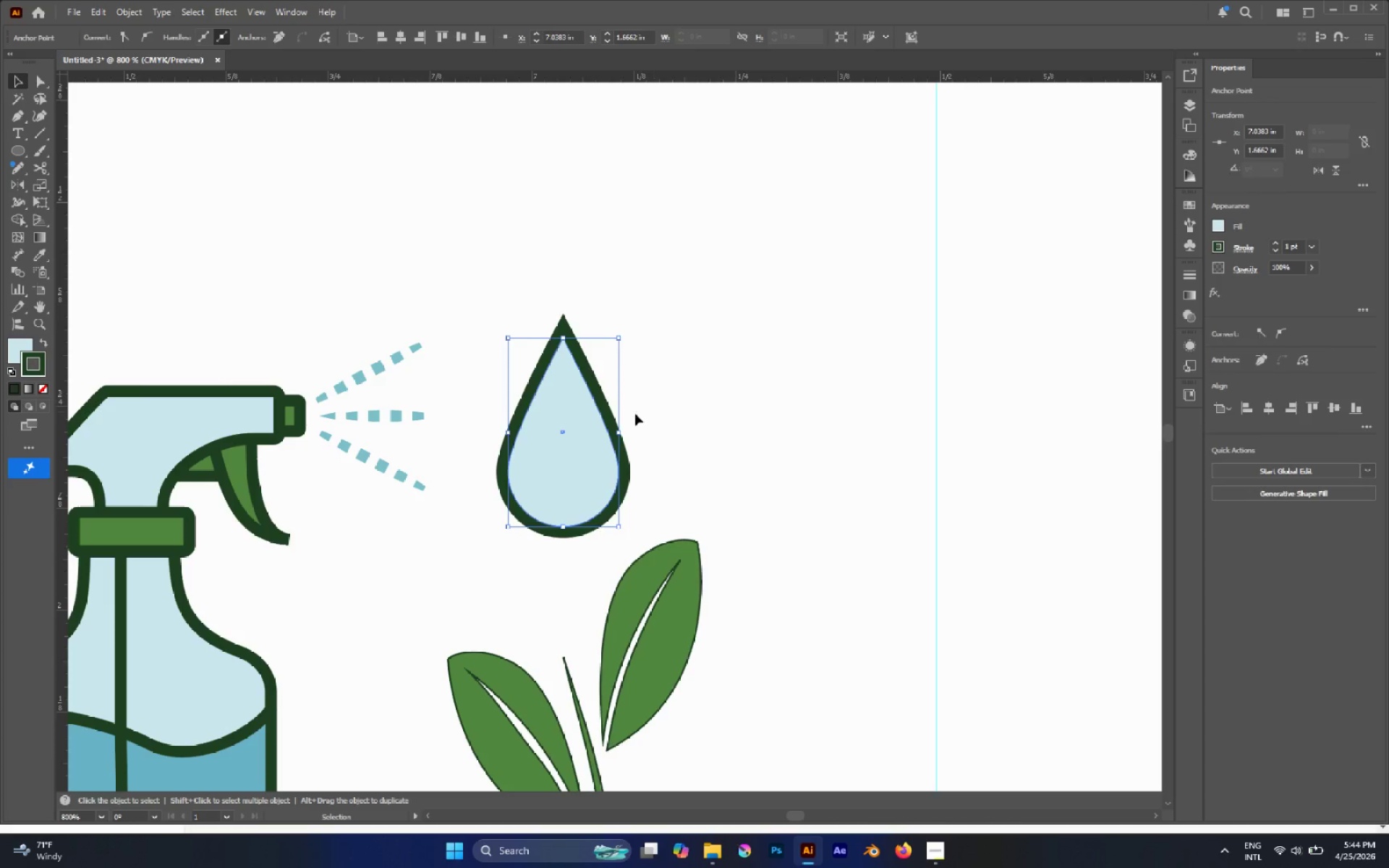 
hold_key(key=AltLeft, duration=2.08)
hold_key(key=ShiftLeft, duration=1.91)
left_click_drag(start_coordinate=[618, 432], to_coordinate=[606, 443])
 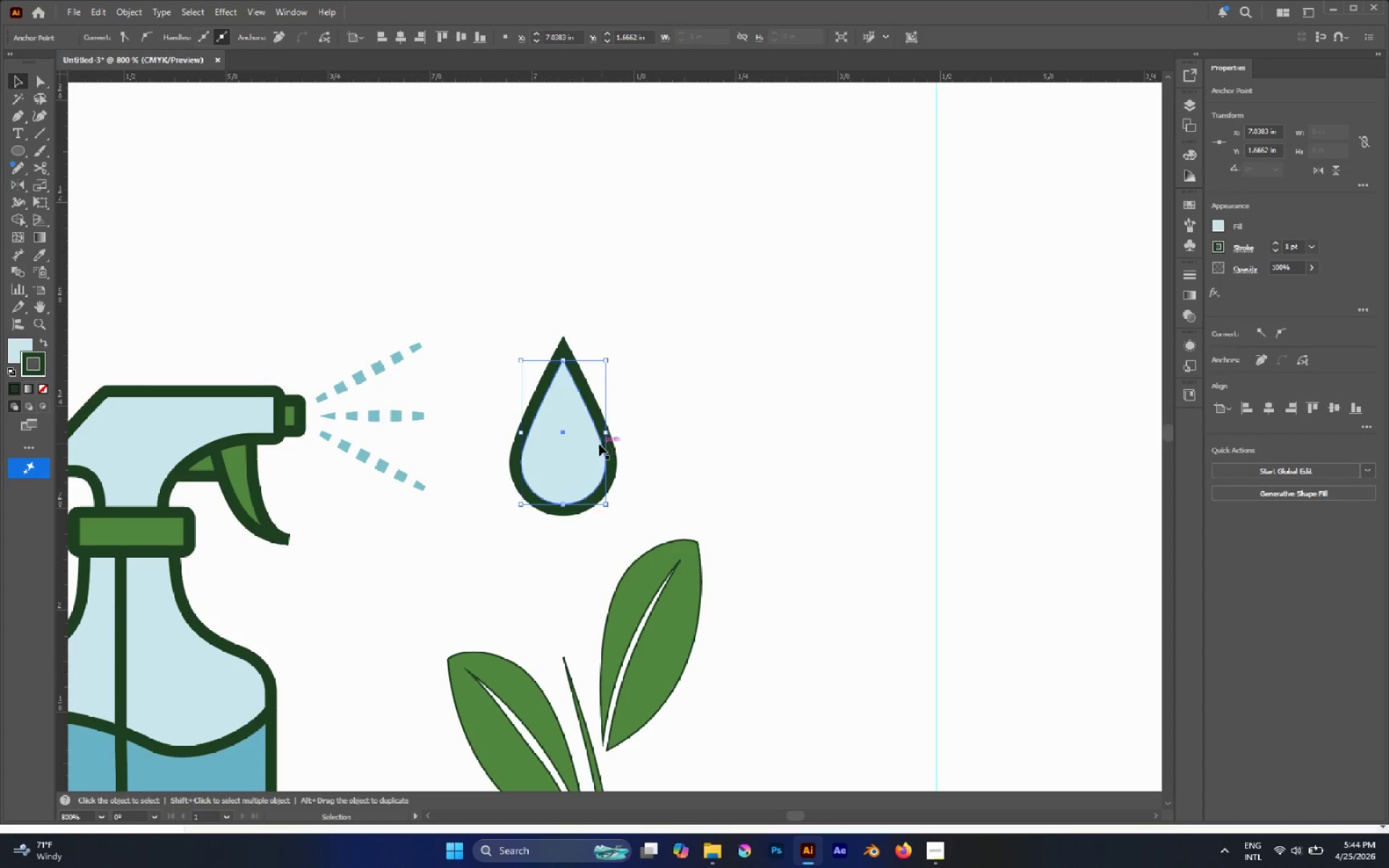 
hold_key(key=AltLeft, duration=1.61)
hold_key(key=ShiftLeft, duration=1.44)
left_click_drag(start_coordinate=[583, 448], to_coordinate=[702, 354])
 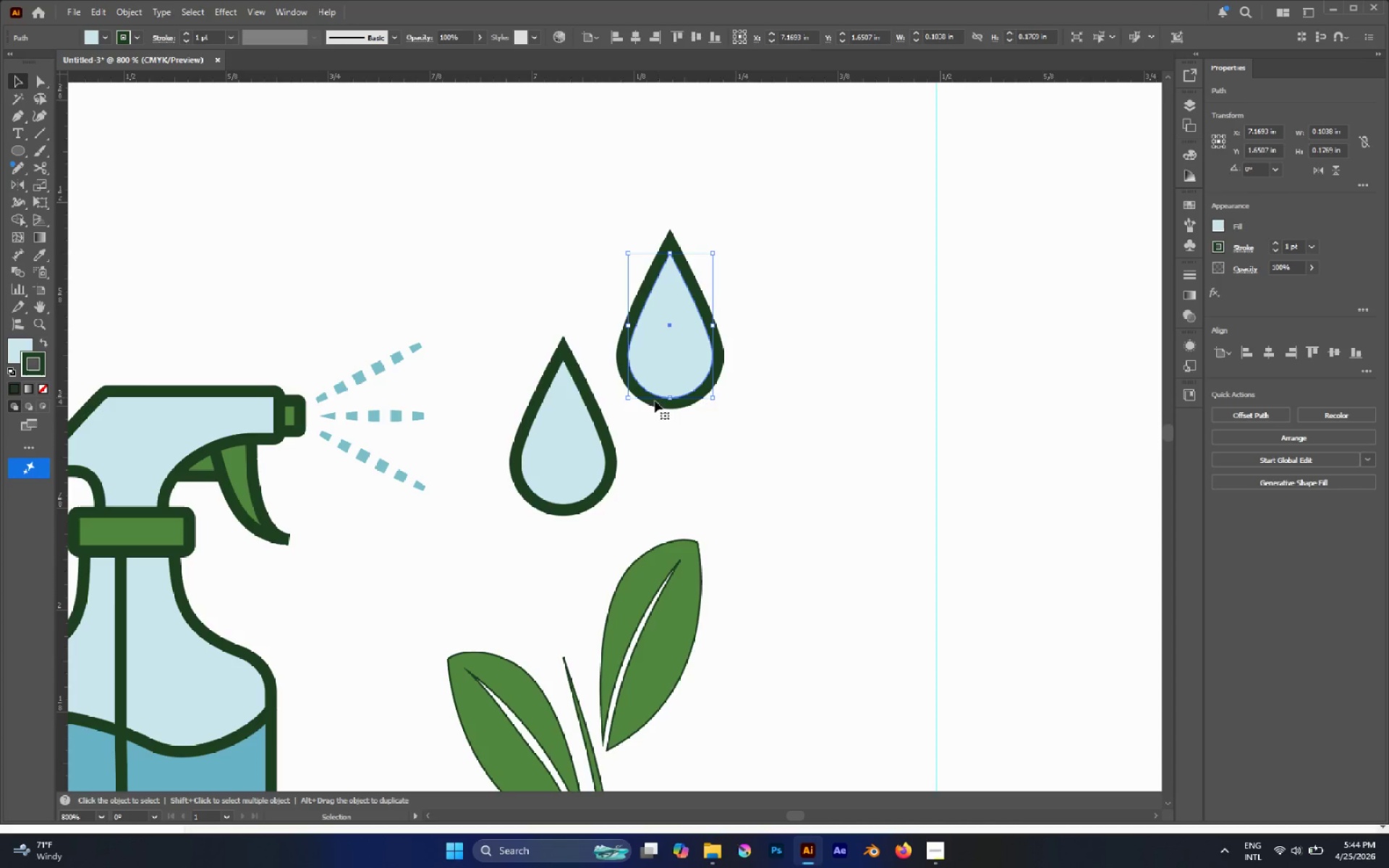 
left_click_drag(start_coordinate=[698, 448], to_coordinate=[556, 372])
 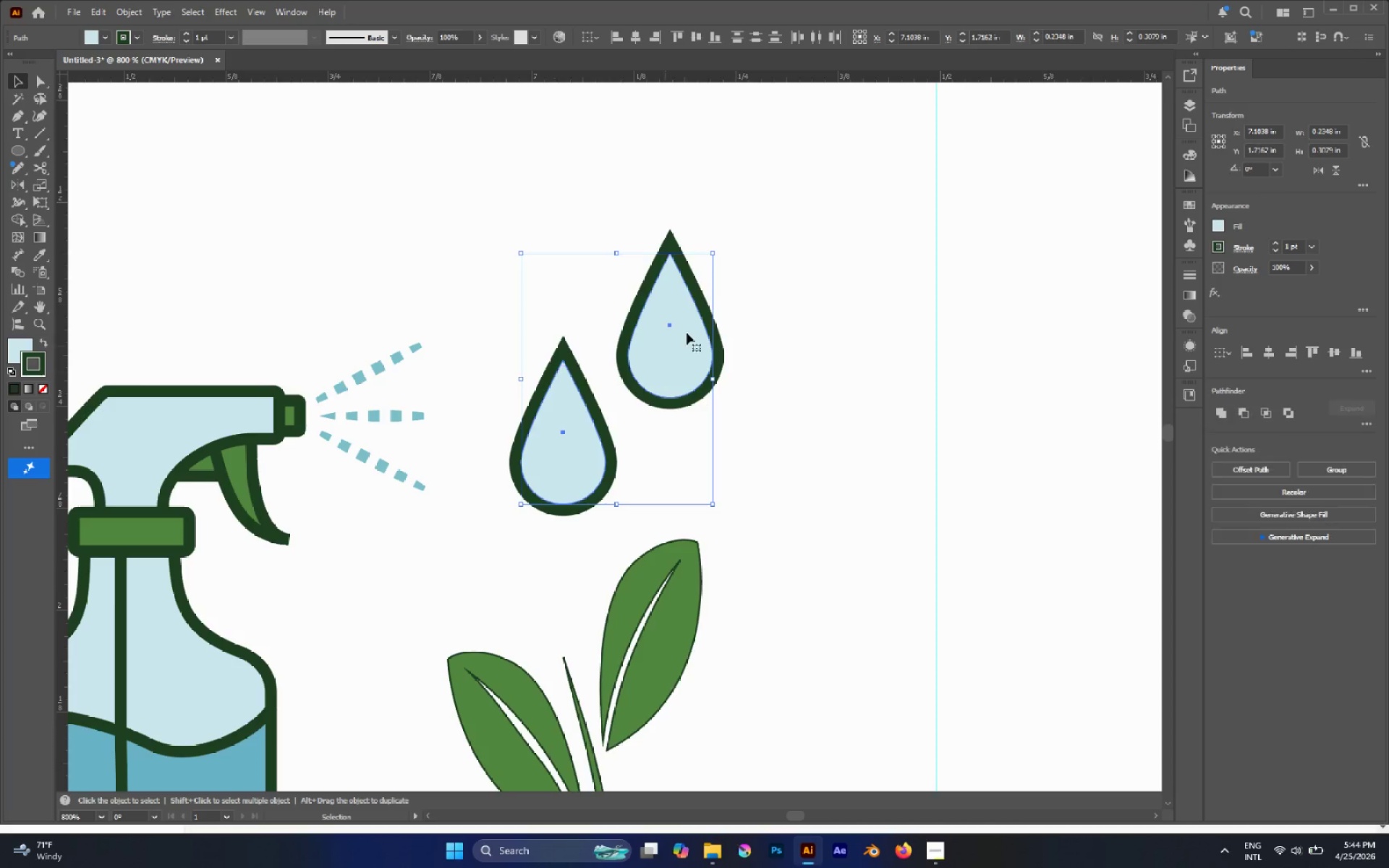 
hold_key(key=ShiftLeft, duration=2.11)
left_click_drag(start_coordinate=[713, 380], to_coordinate=[636, 377])
 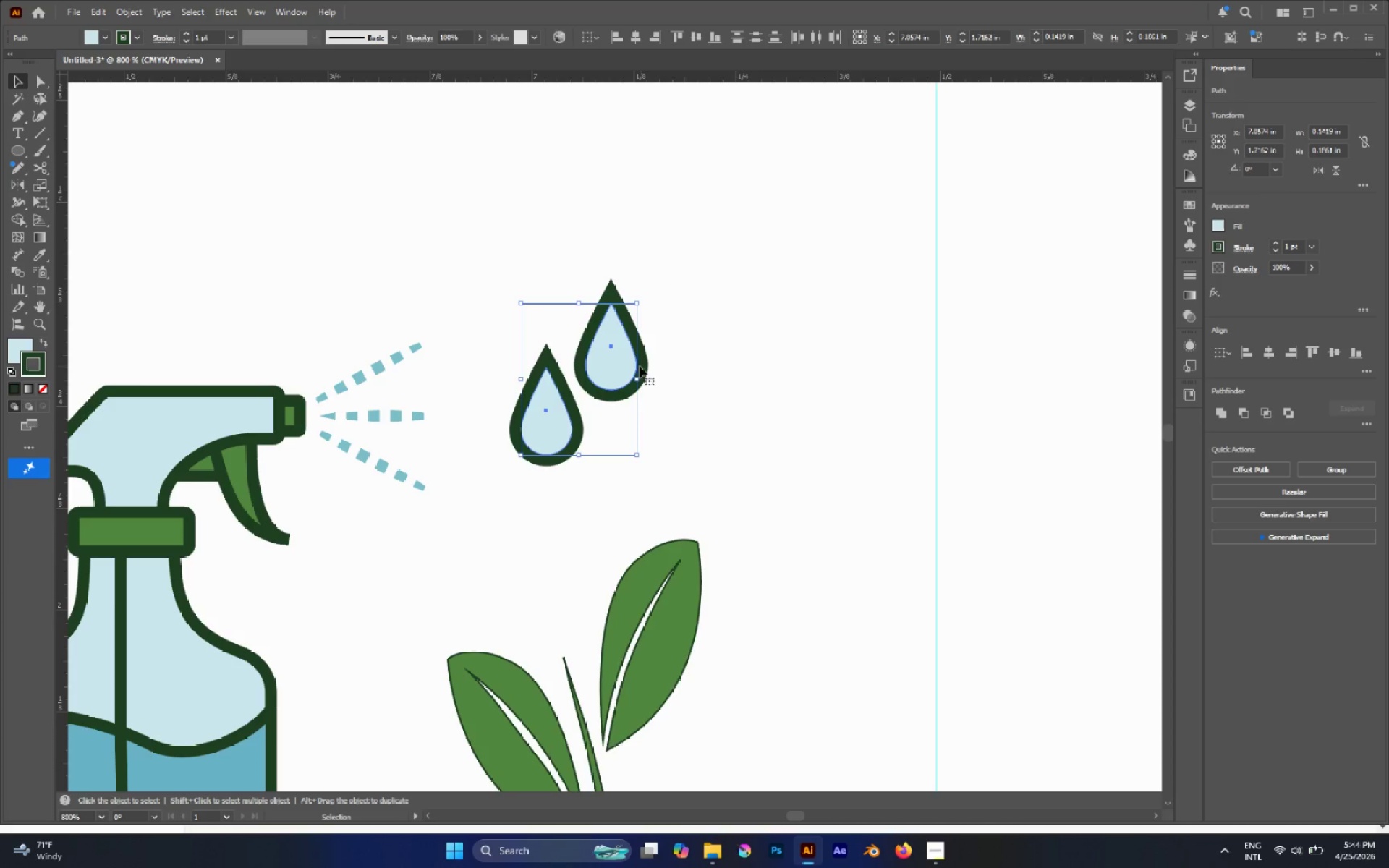 
left_click_drag(start_coordinate=[635, 365], to_coordinate=[588, 456])
 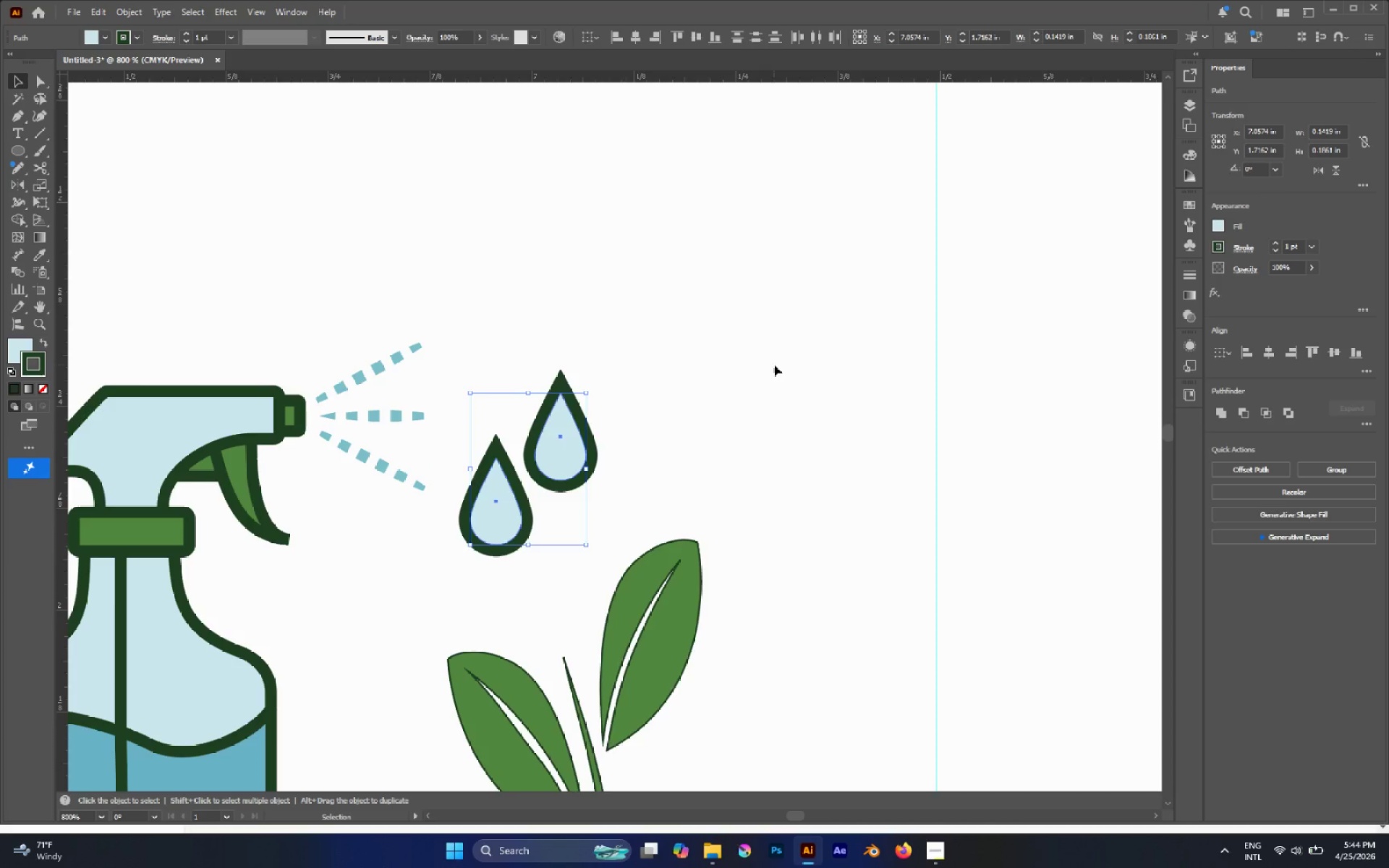 
left_click([774, 365])
 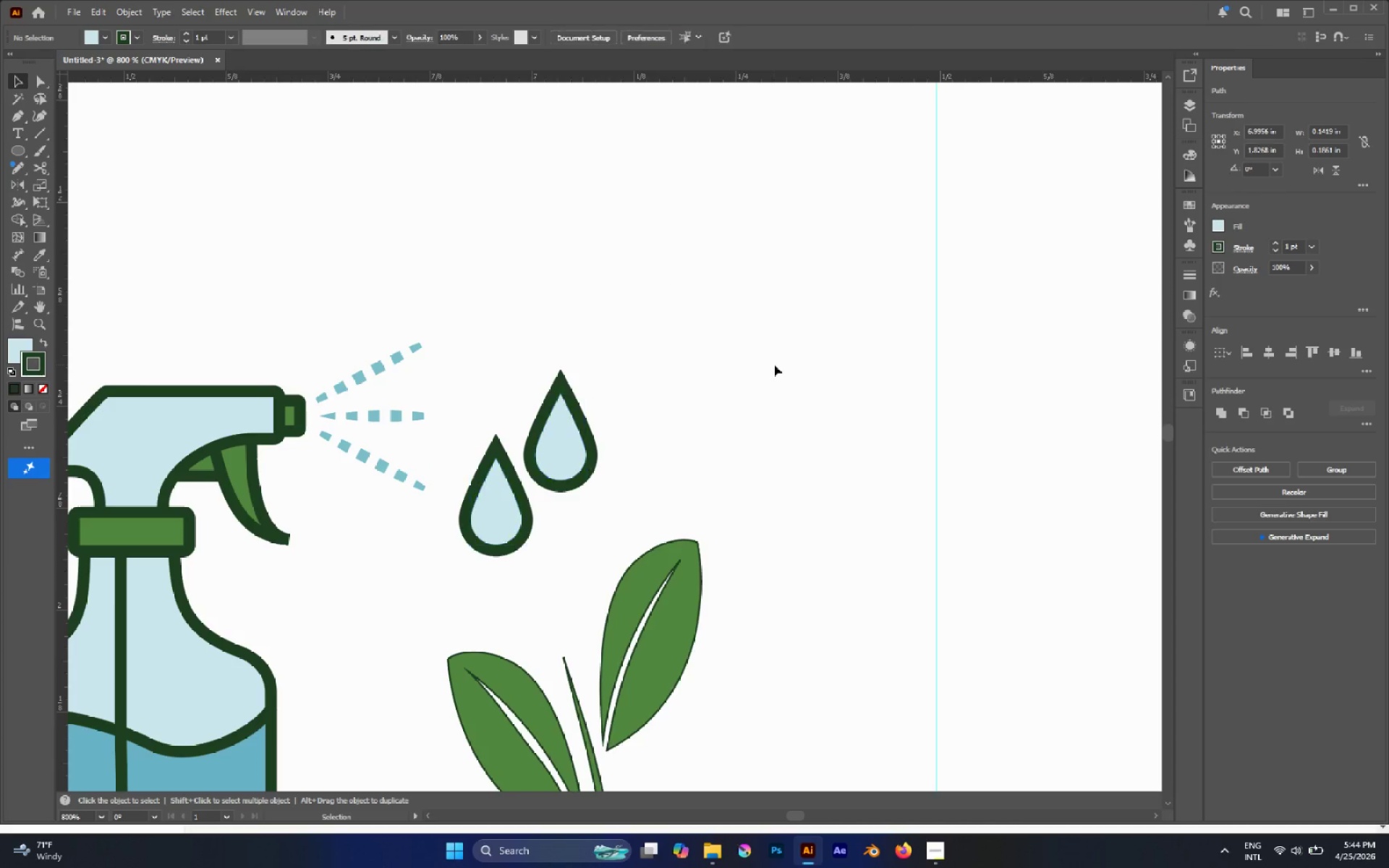 
hold_key(key=AltLeft, duration=0.48)
scroll: coordinate [773, 371], scroll_direction: down, amount: 2.0
 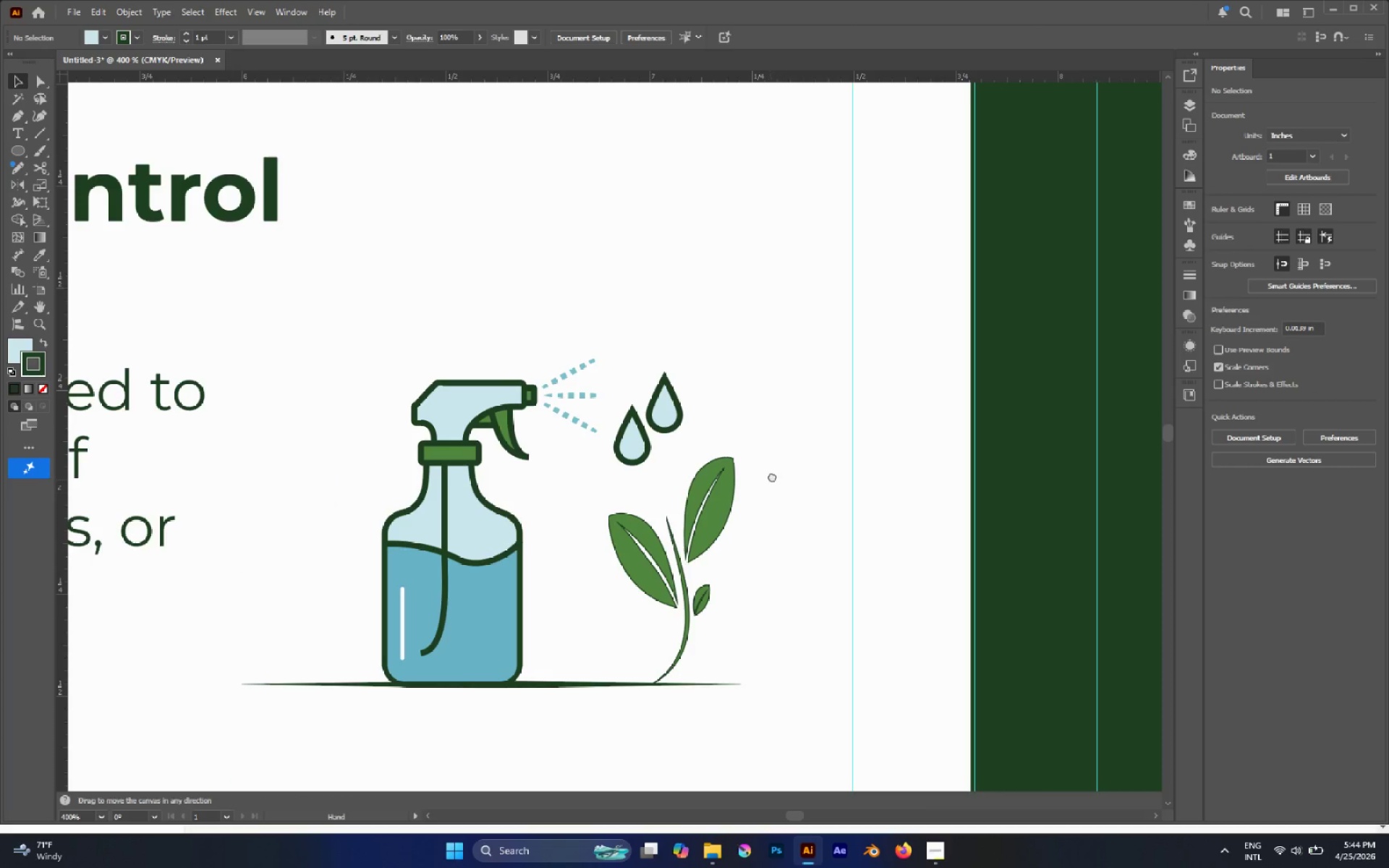 
hold_key(key=AltLeft, duration=0.5)
scroll: coordinate [839, 422], scroll_direction: down, amount: 2.0
 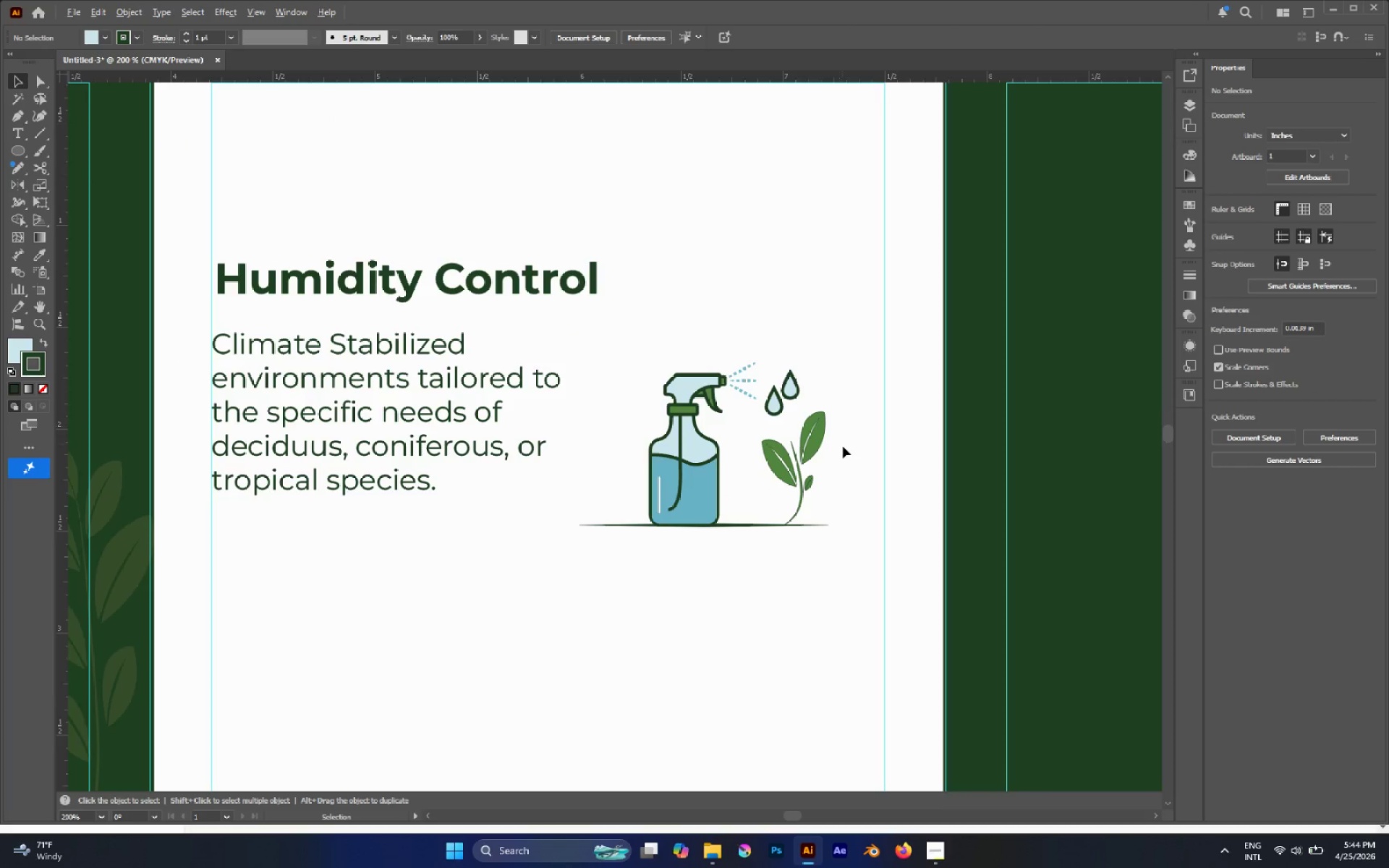 
hold_key(key=AltLeft, duration=0.51)
 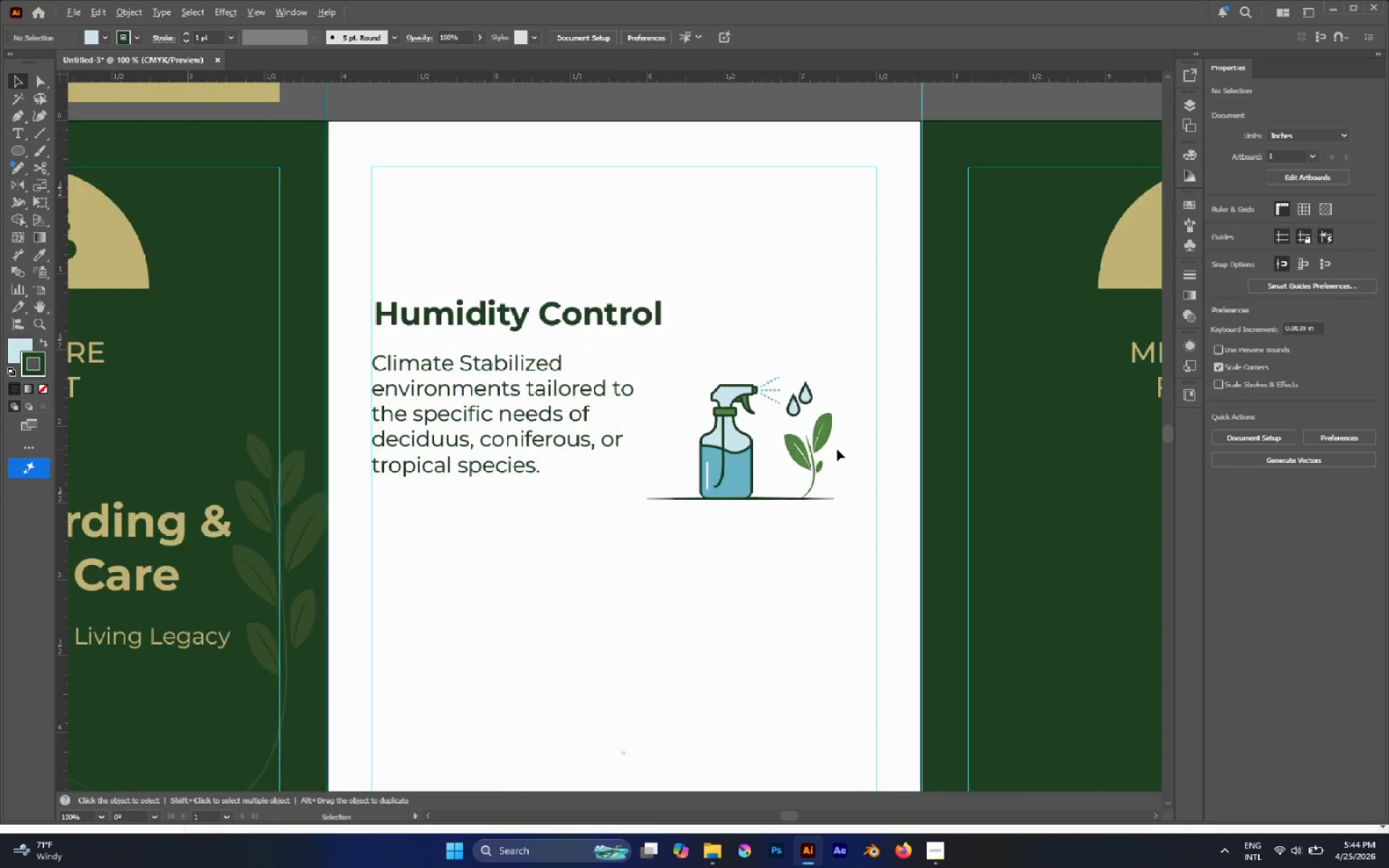 
hold_key(key=AltLeft, duration=0.49)
 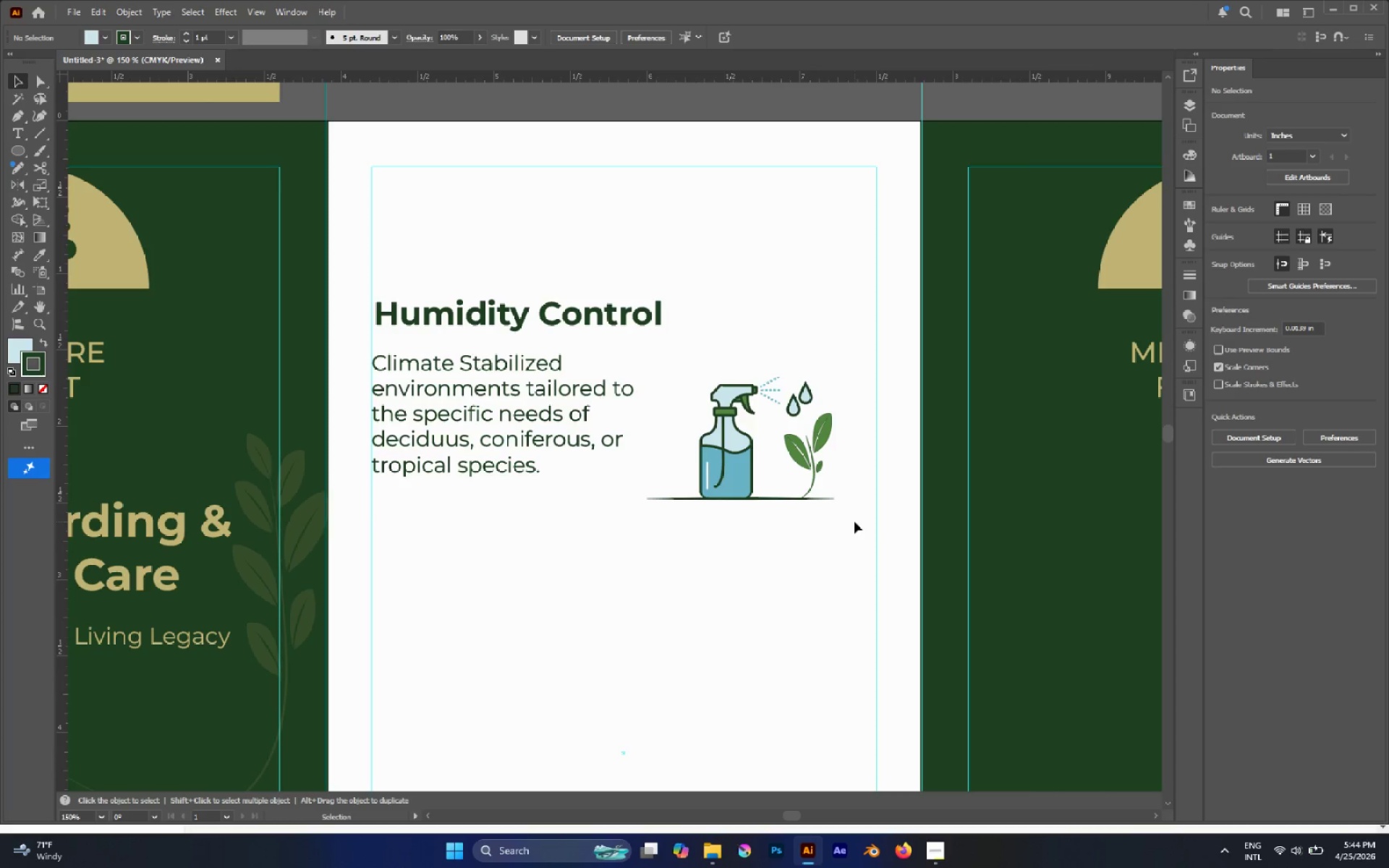 
scroll: coordinate [841, 446], scroll_direction: down, amount: 2.0
 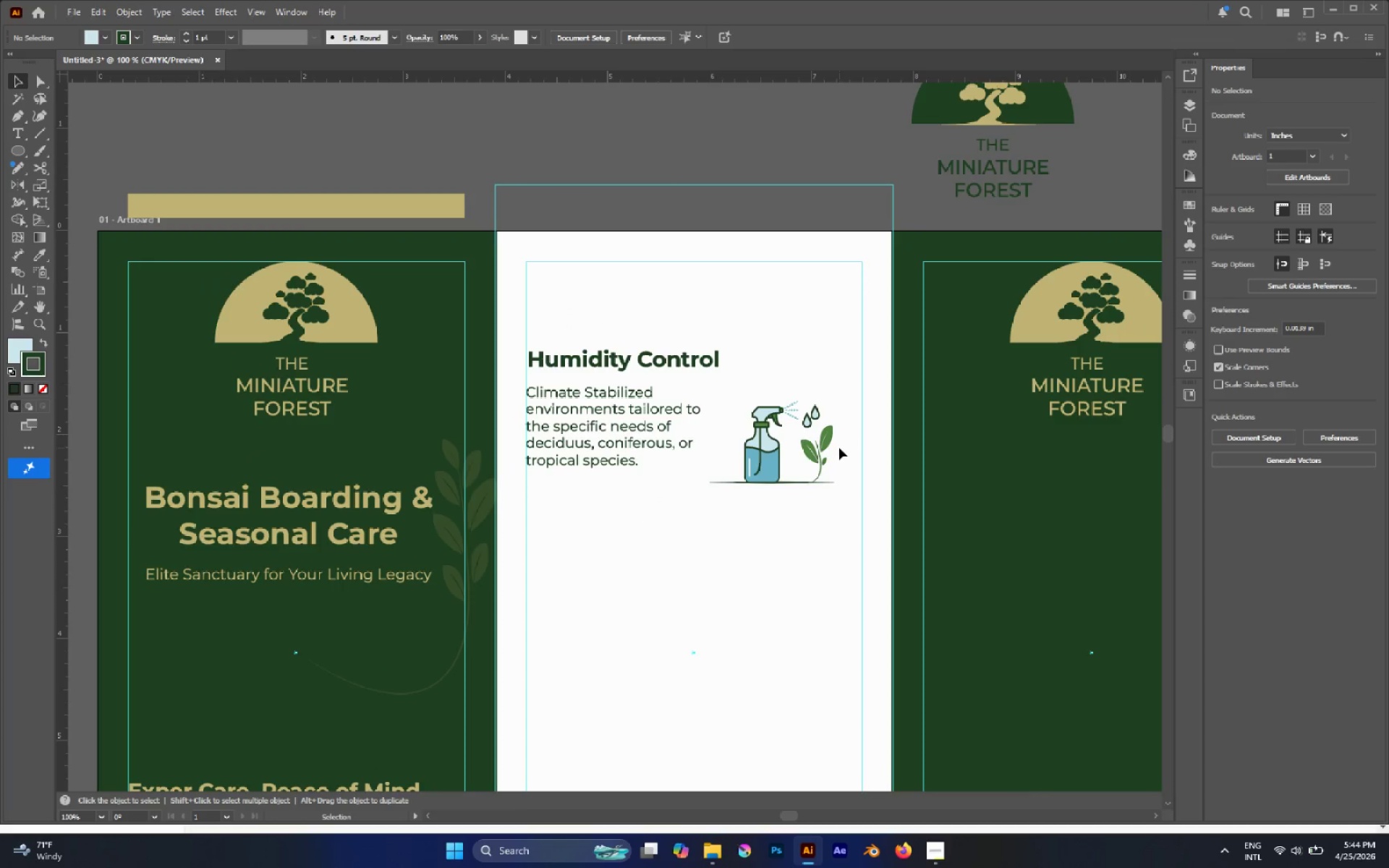 
scroll: coordinate [837, 449], scroll_direction: up, amount: 1.0
 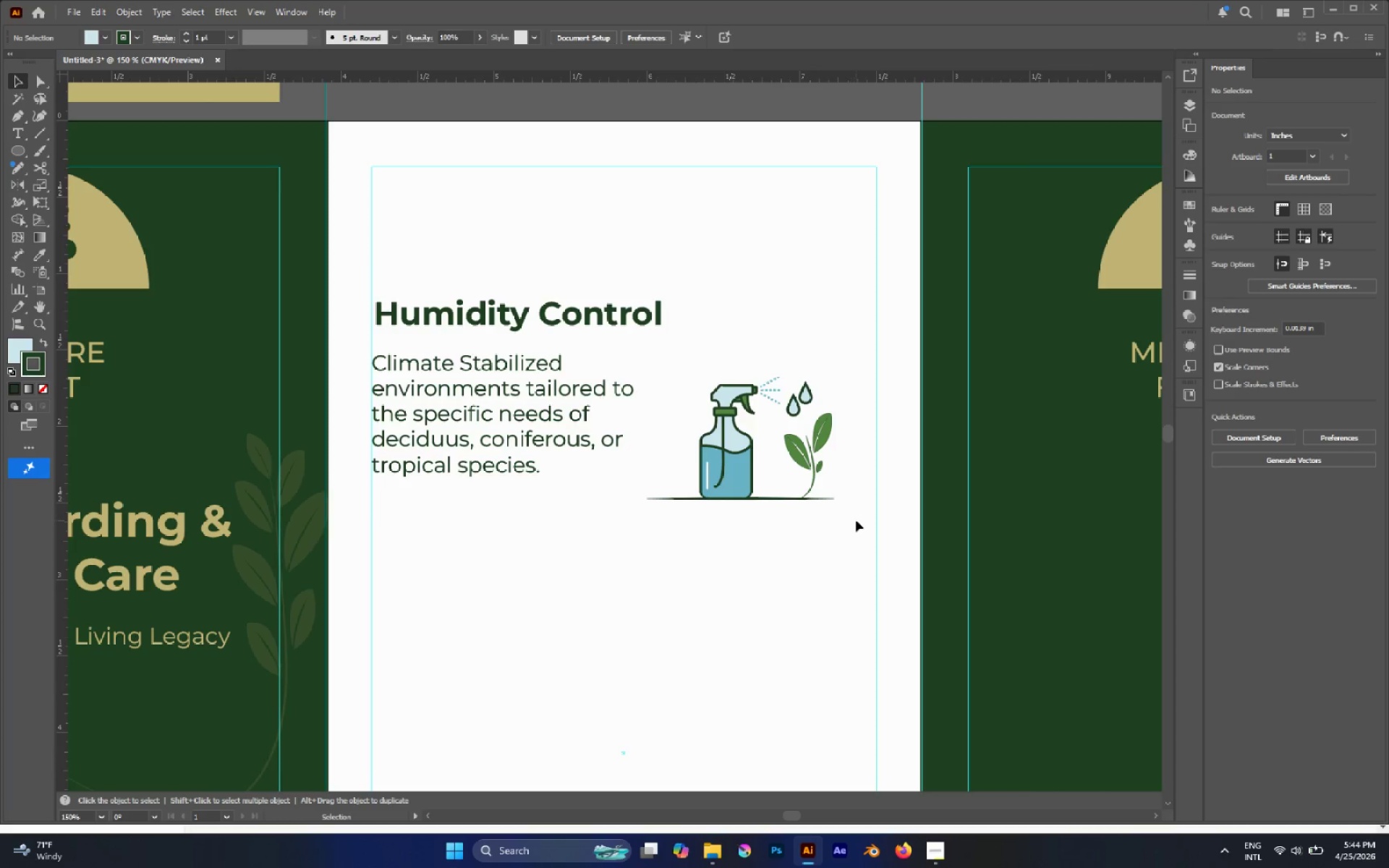 
left_click_drag(start_coordinate=[854, 522], to_coordinate=[663, 374])
 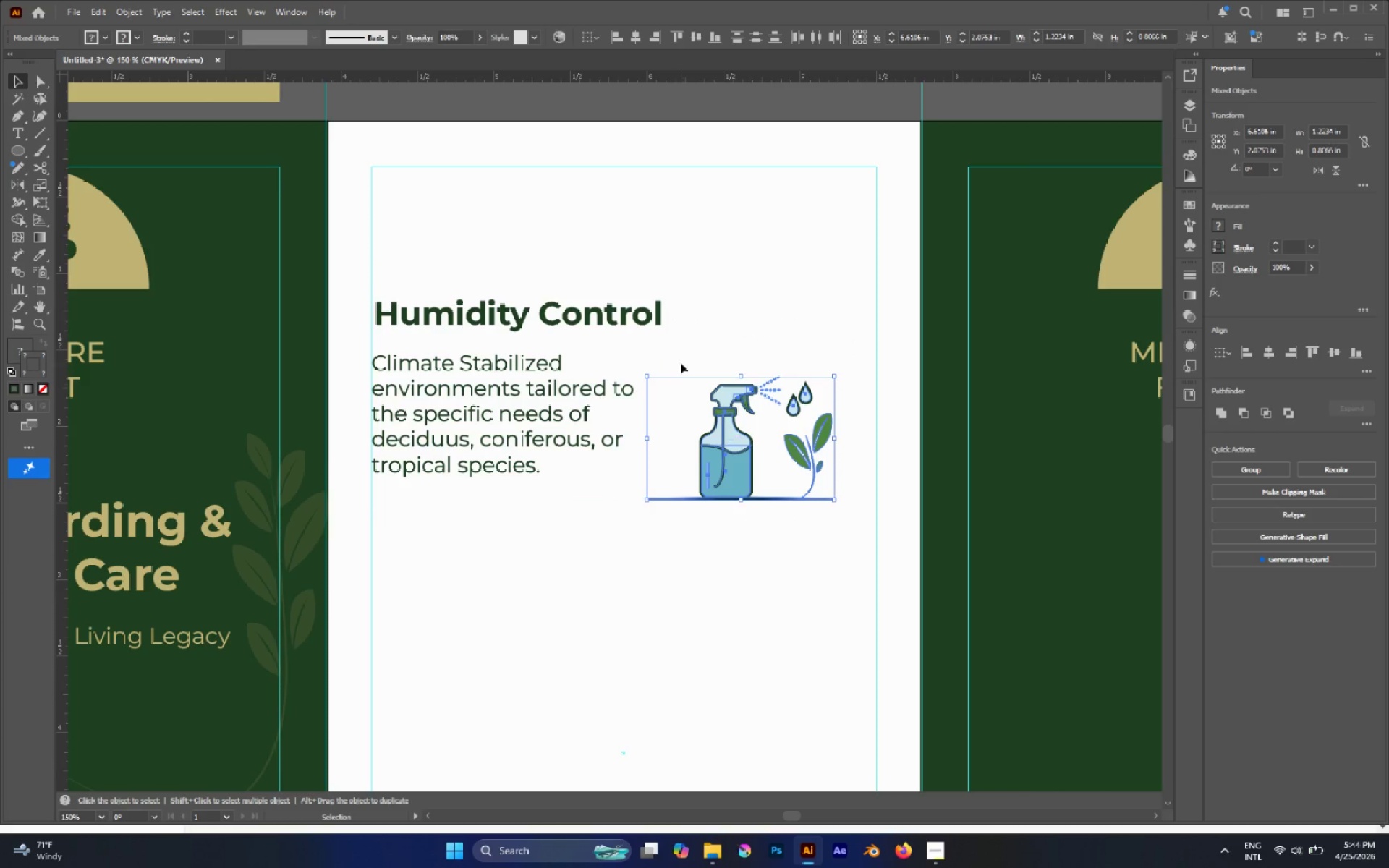 
key(Control+G)
 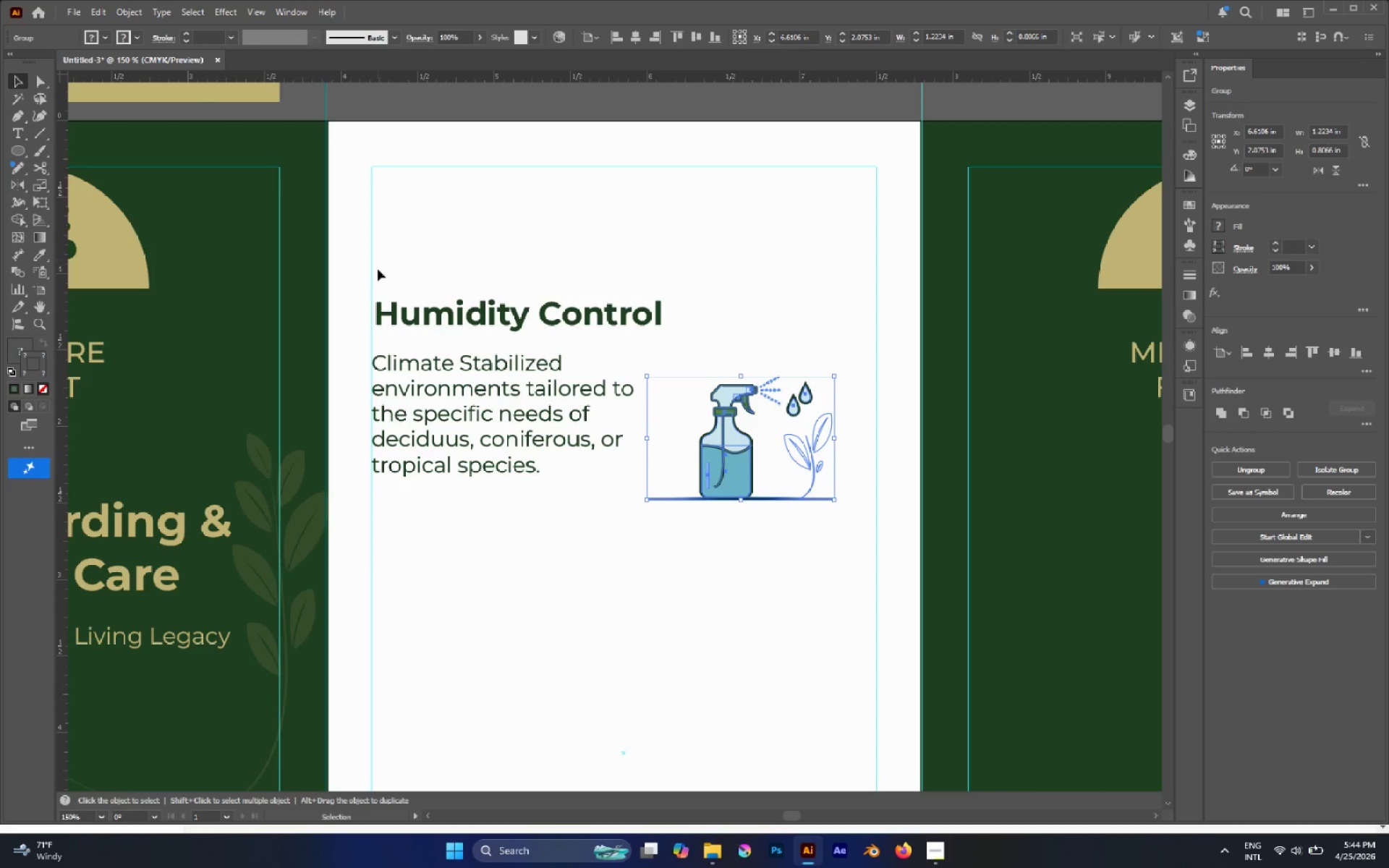 
left_click([365, 272])
 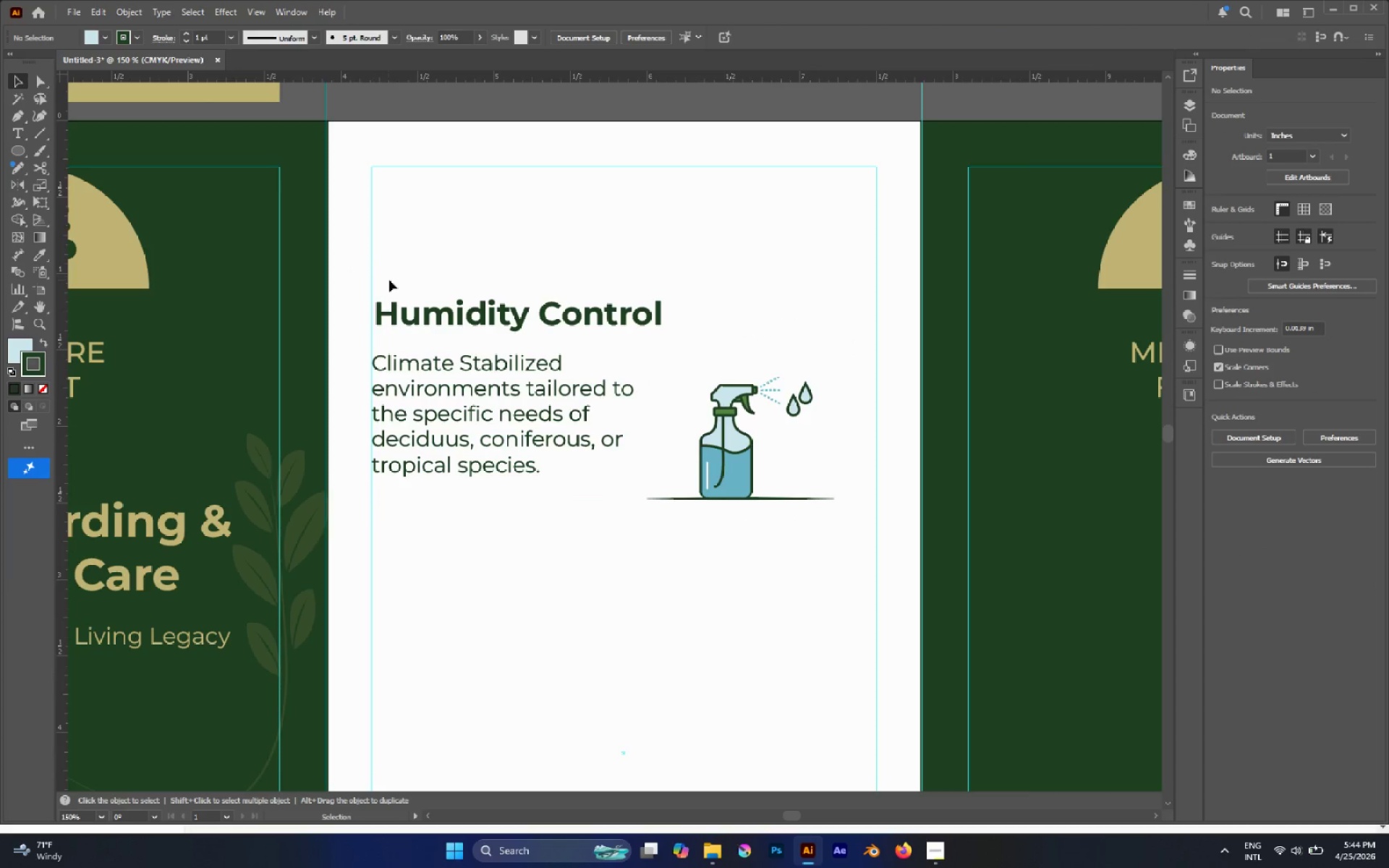 
key(Control+Z)
 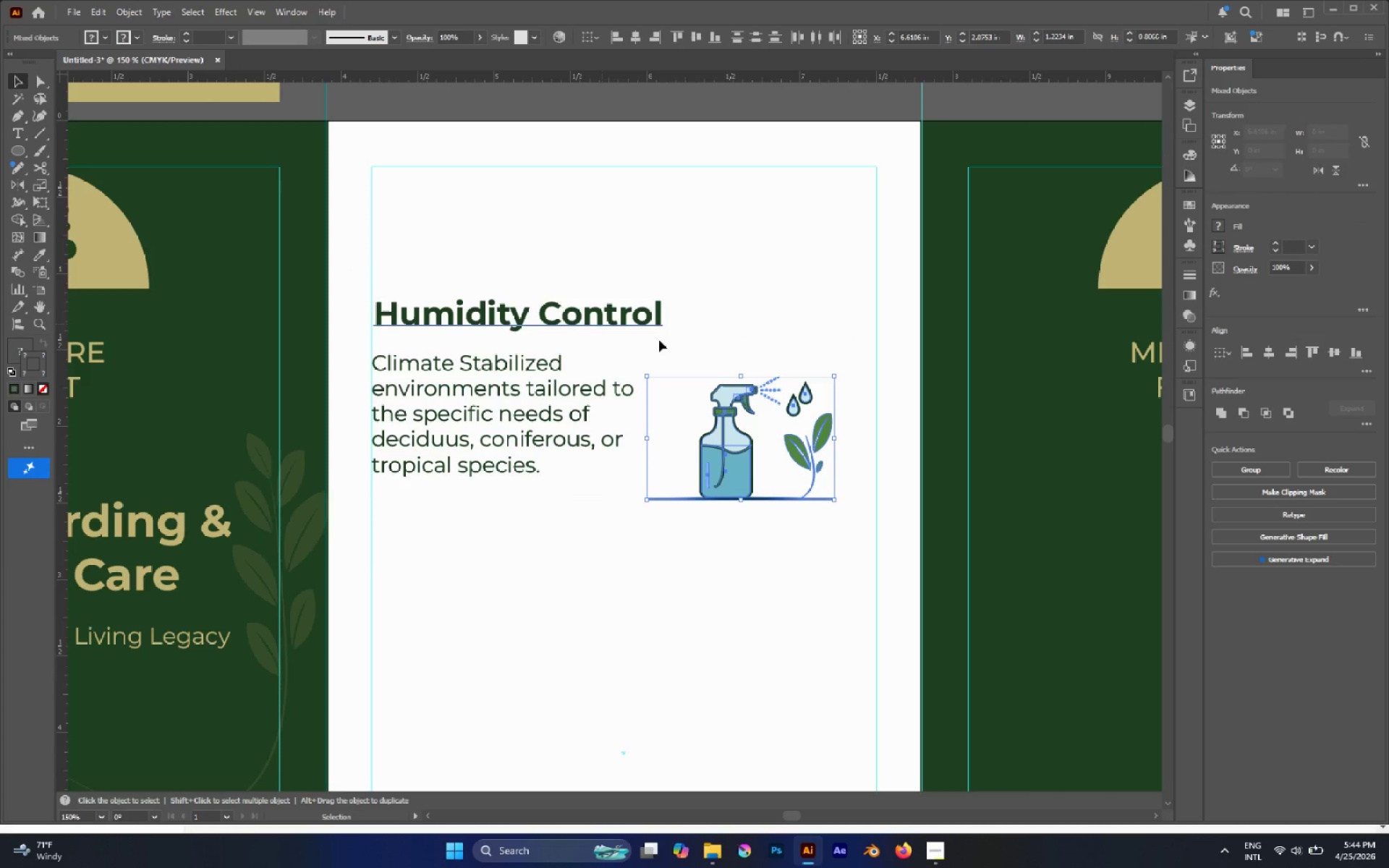 
key(Control+G)
 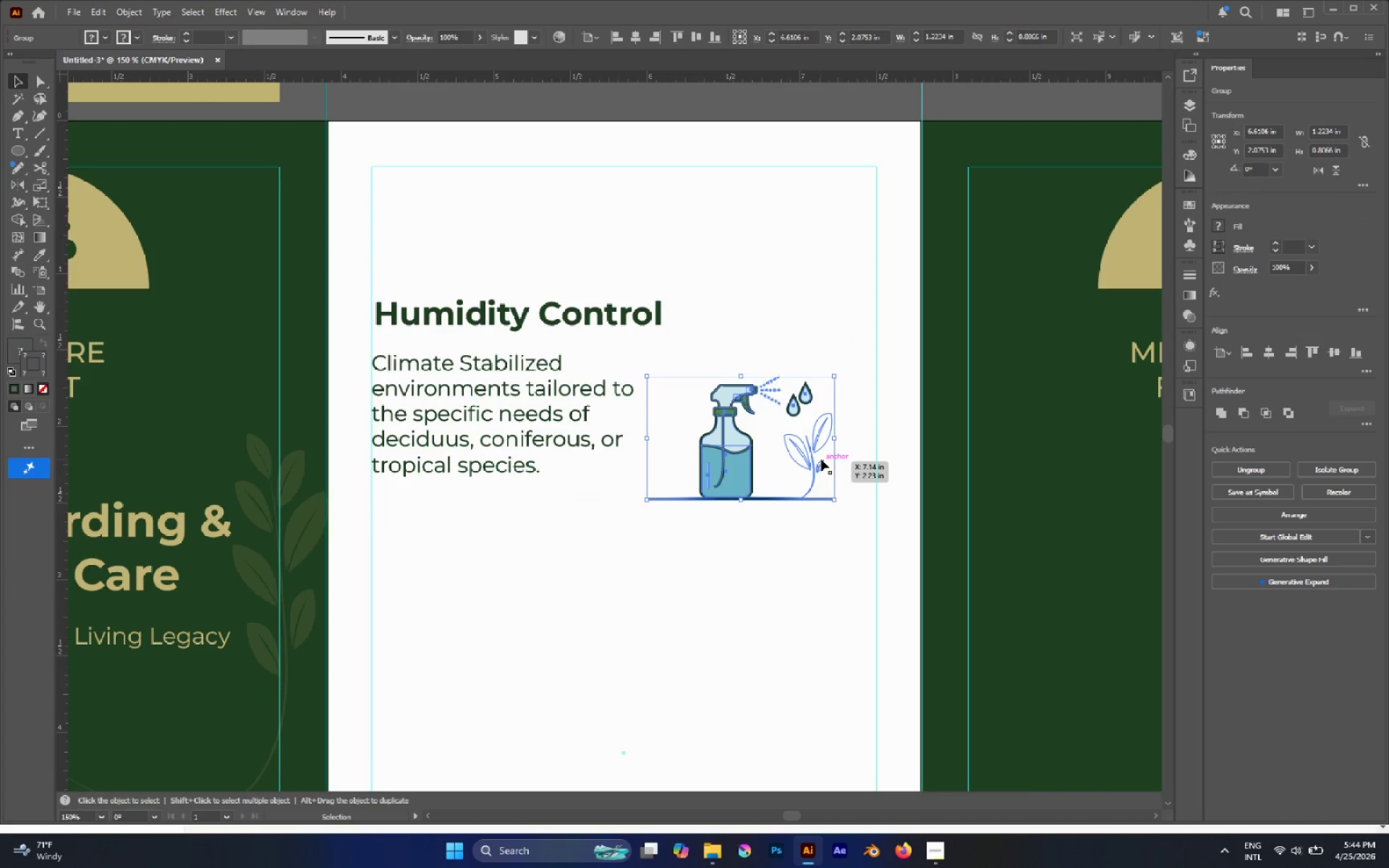 
key(Control+Z)
 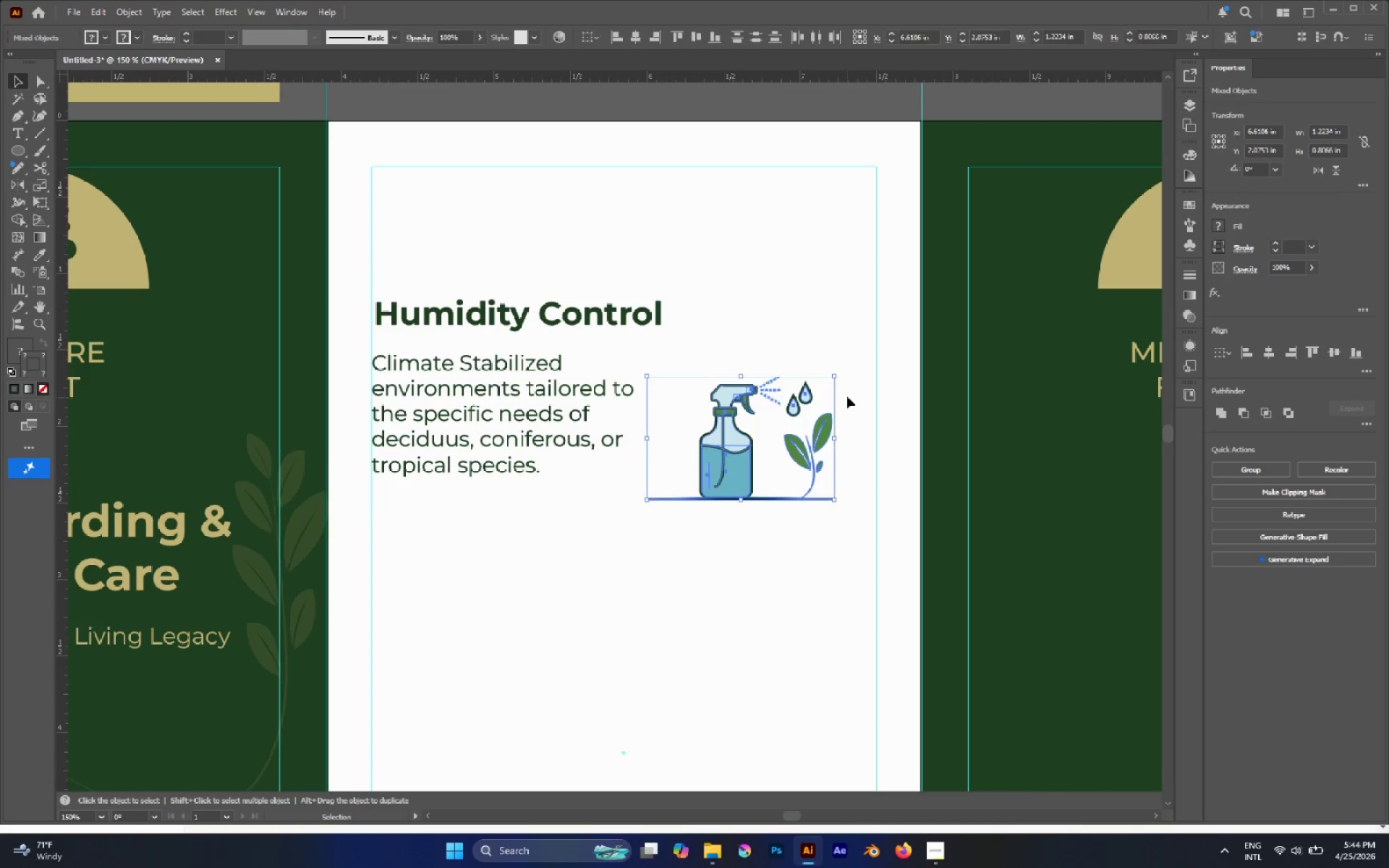 
double_click([825, 427])
 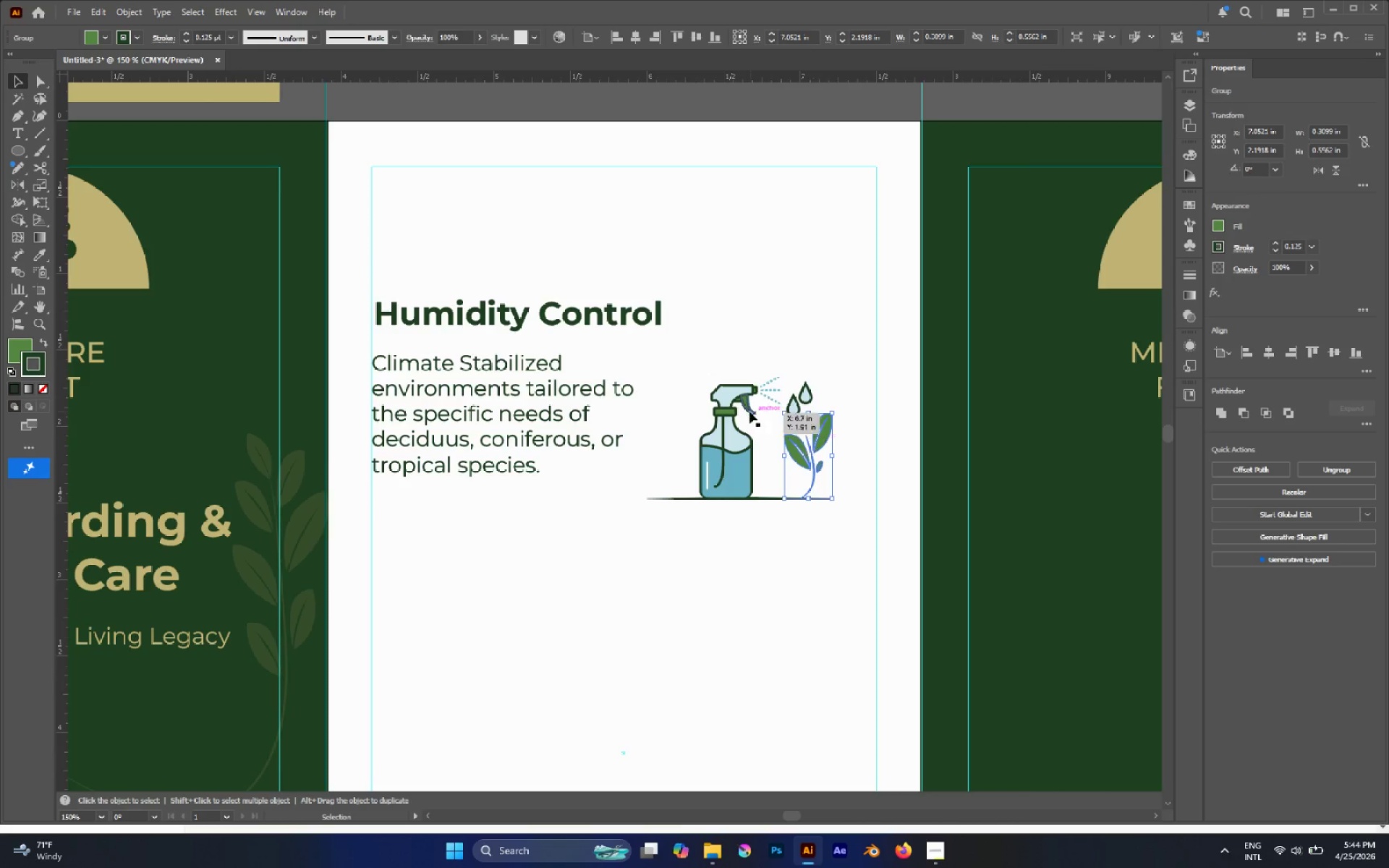 
left_click([734, 408])
 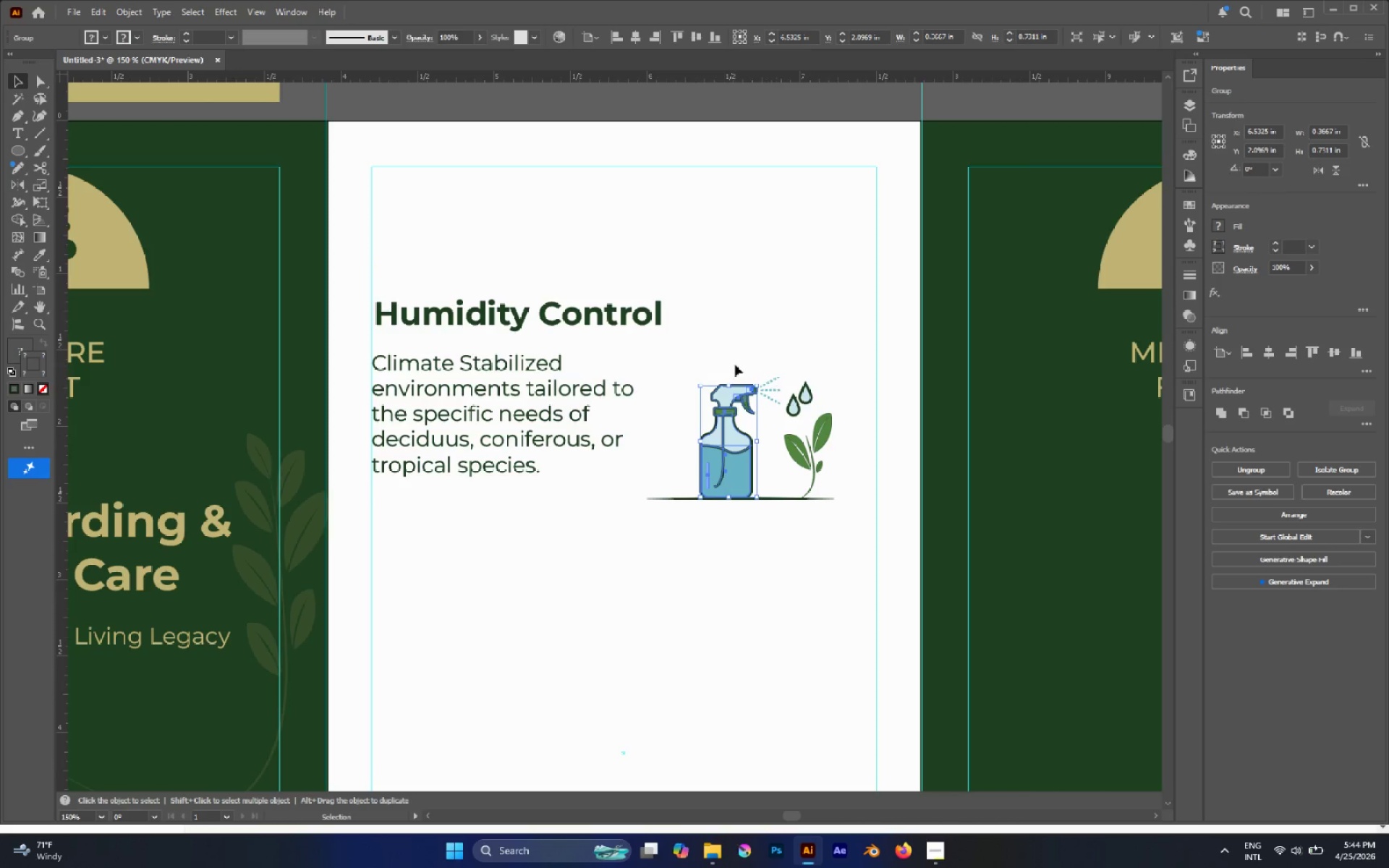 
left_click_drag(start_coordinate=[766, 364], to_coordinate=[831, 404])
 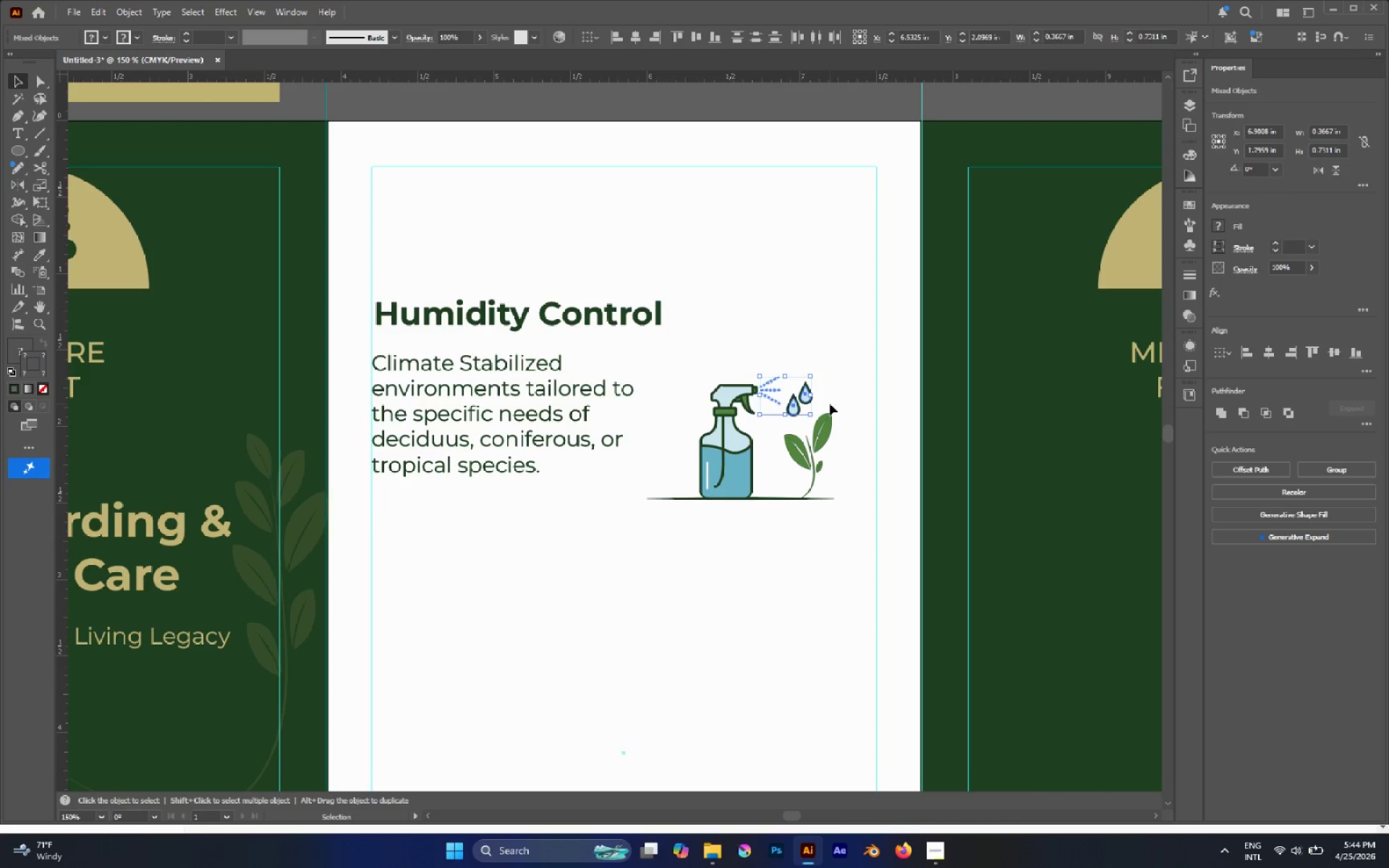 
key(Control+G)
 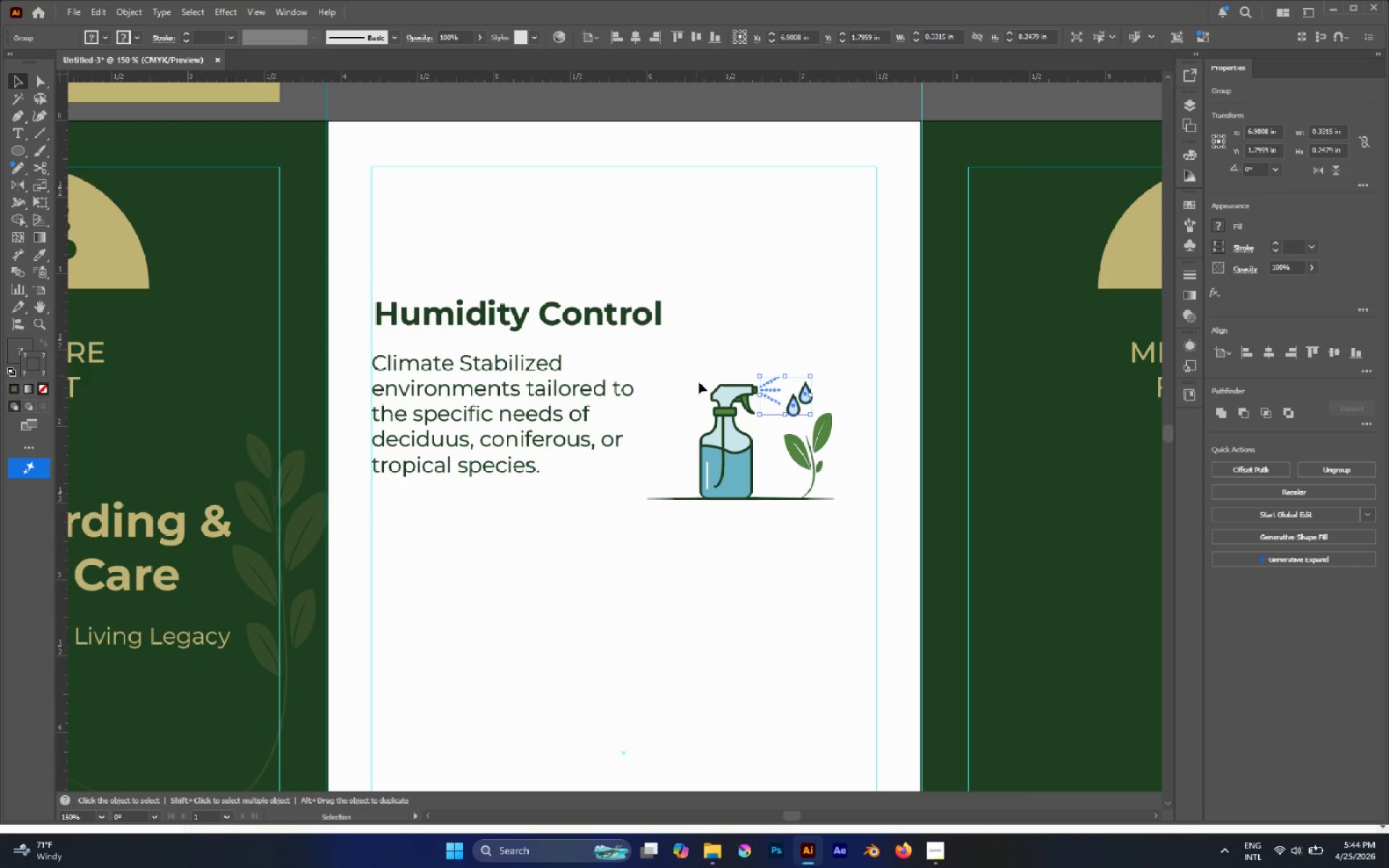 
left_click_drag(start_coordinate=[673, 373], to_coordinate=[865, 478])
 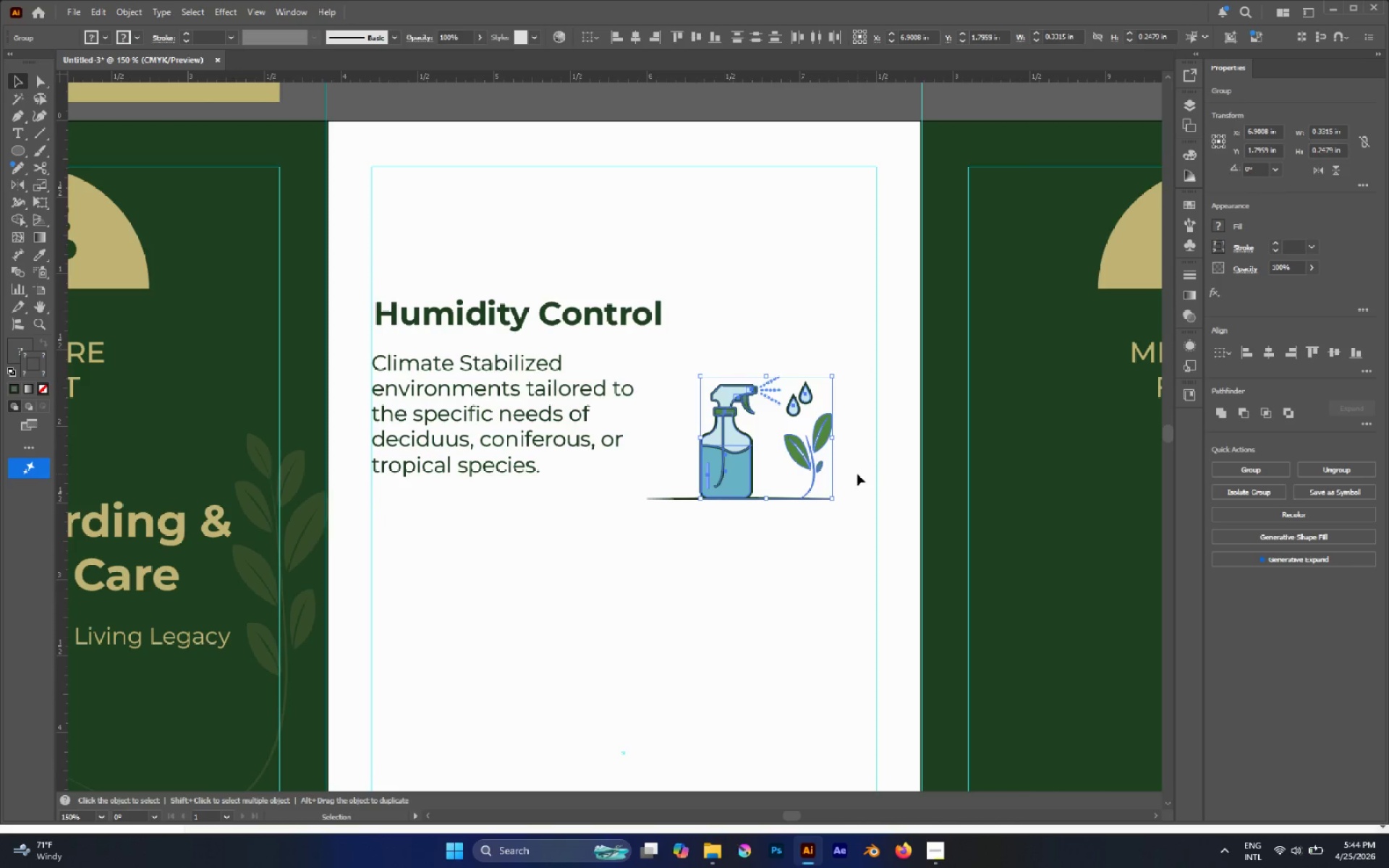 
key(Control+G)
 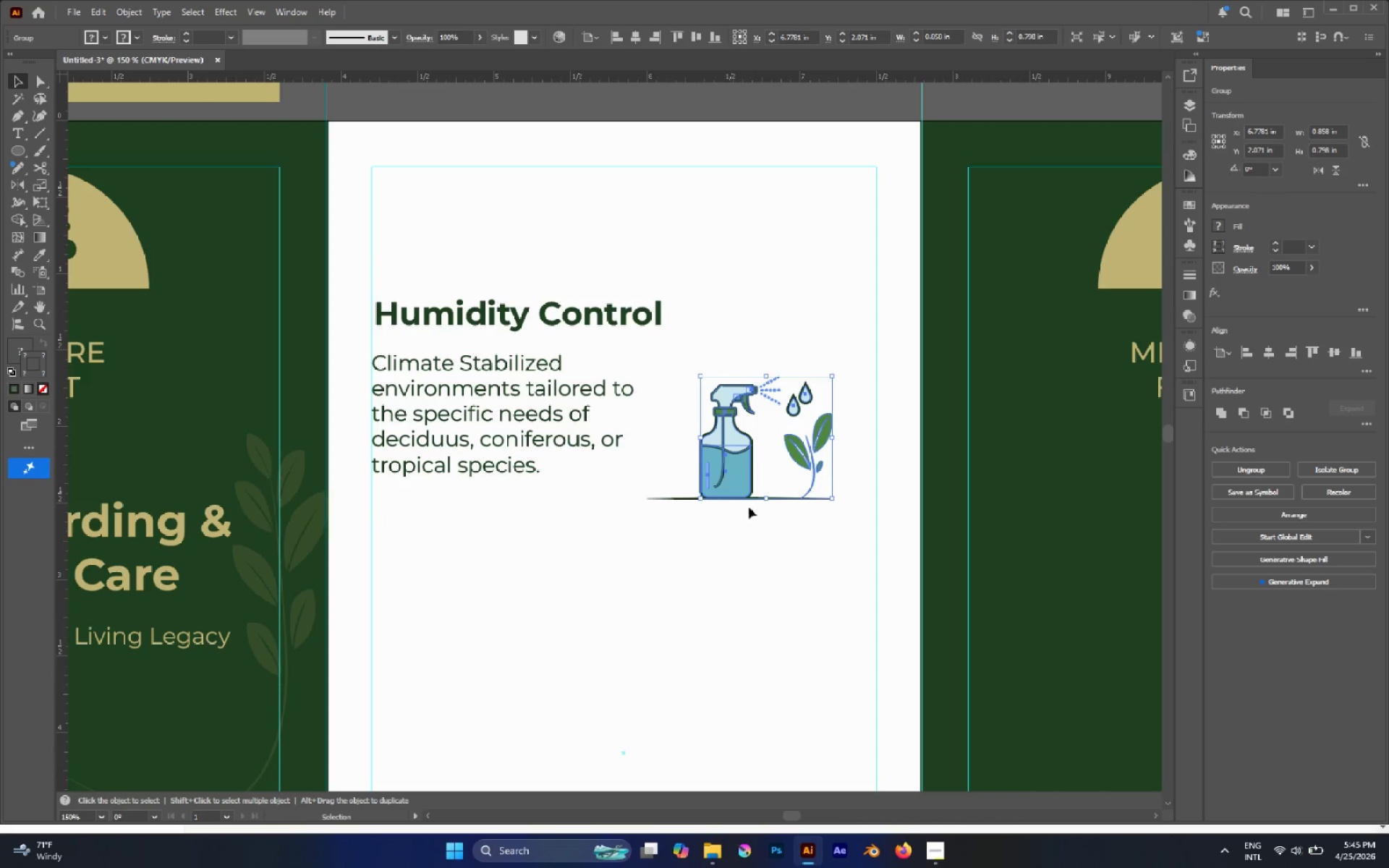 
left_click_drag(start_coordinate=[658, 479], to_coordinate=[757, 531])
 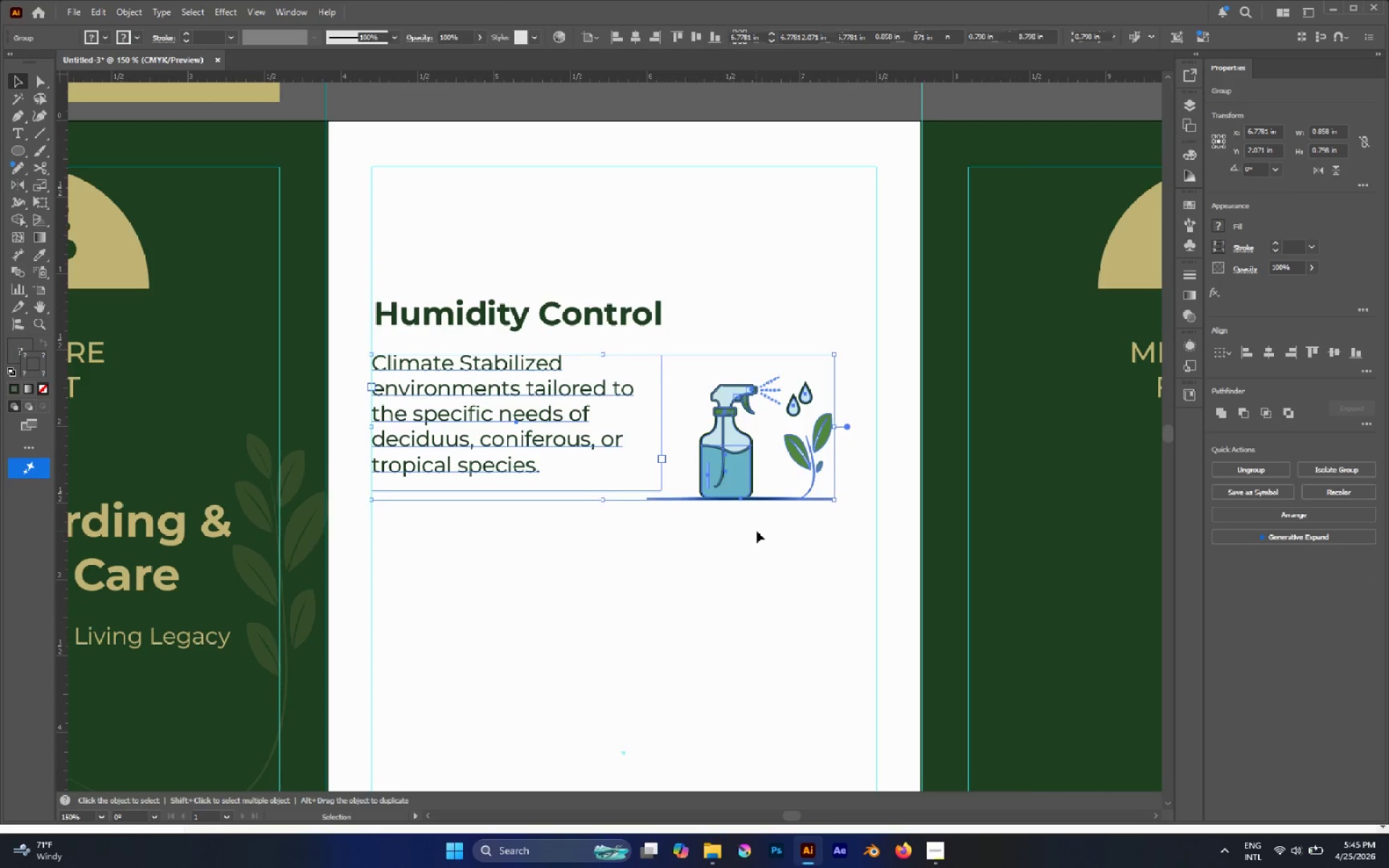 
hold_key(key=ControlLeft, duration=0.43)
 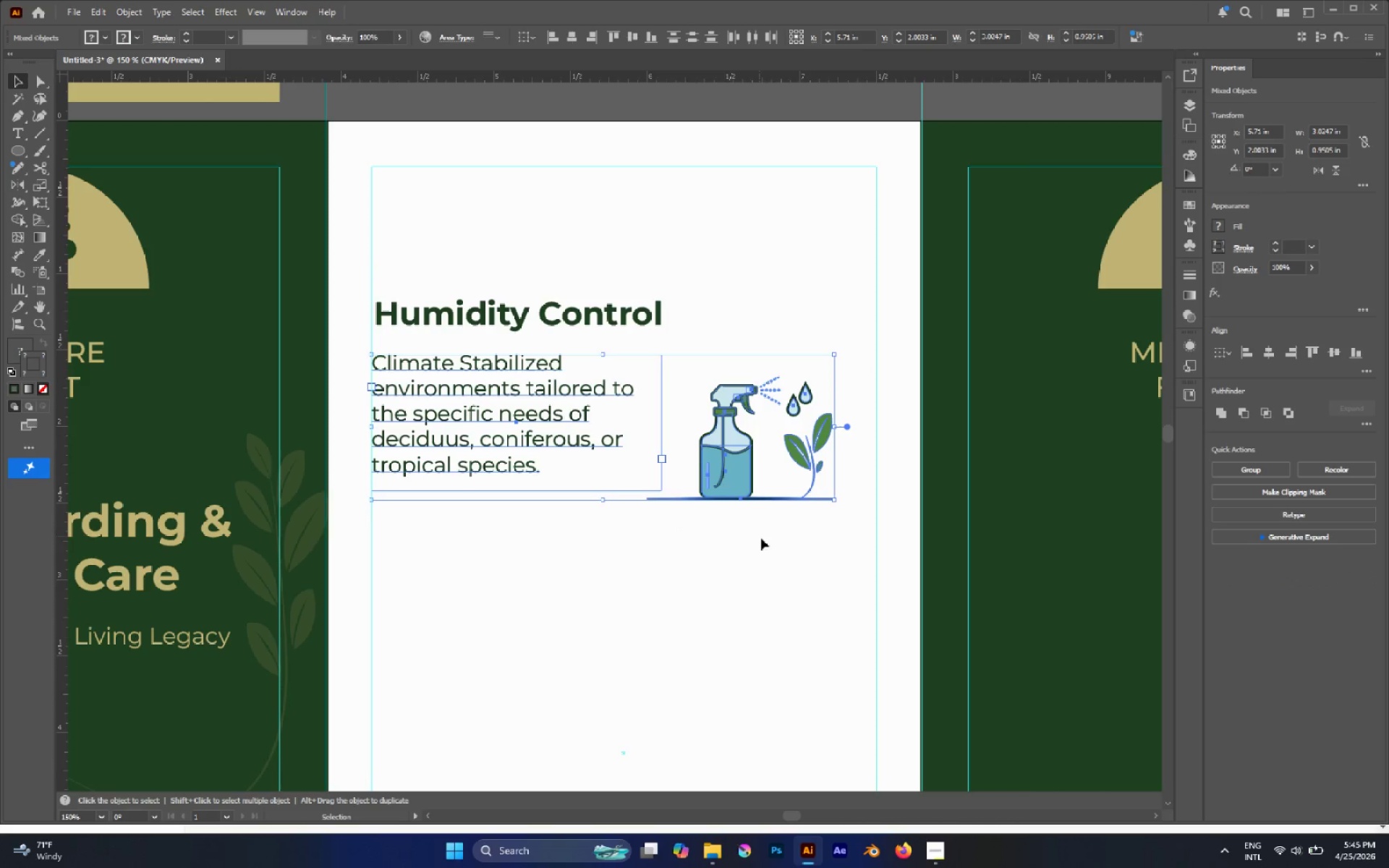 
left_click_drag(start_coordinate=[768, 551], to_coordinate=[775, 556])
 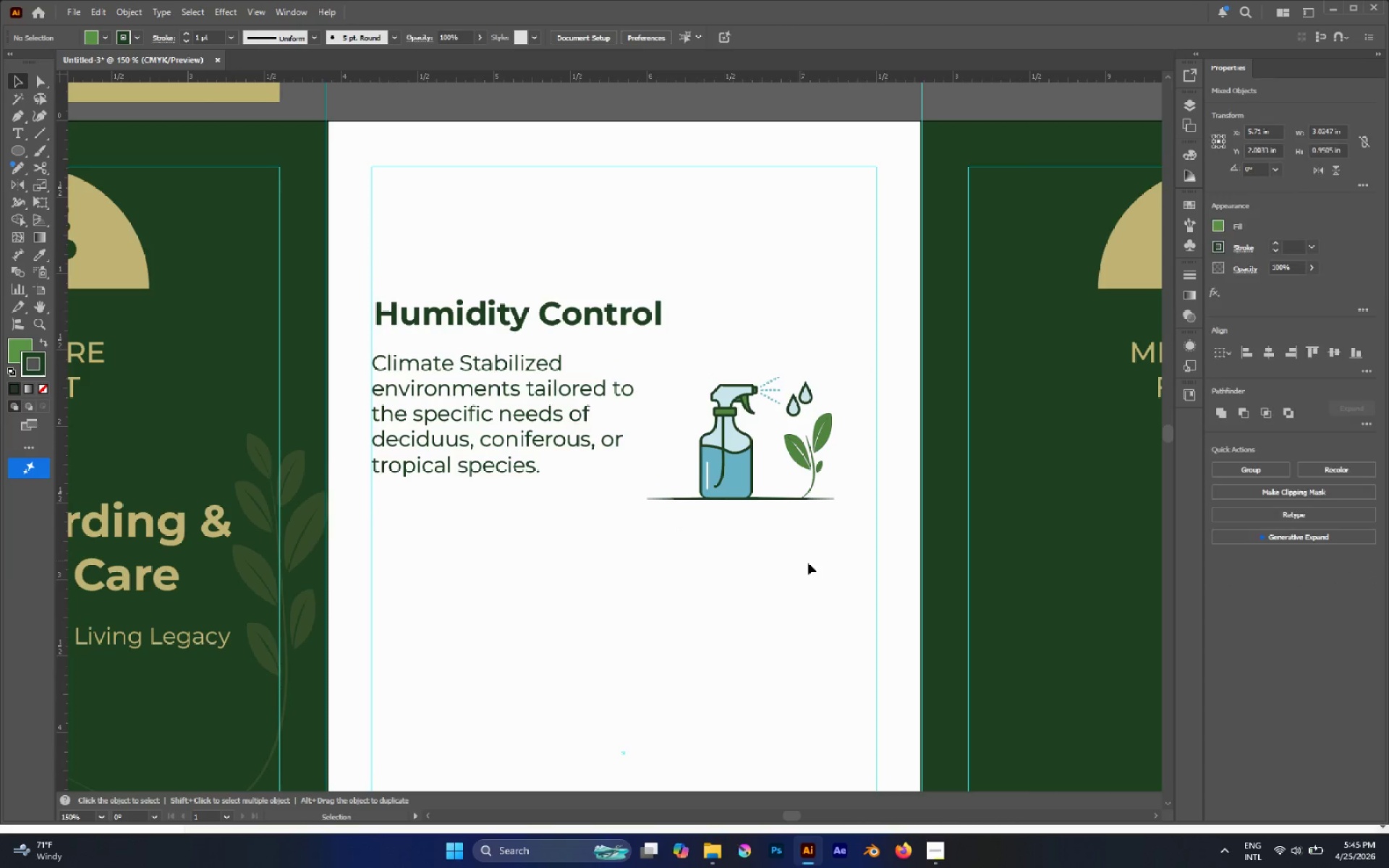 
left_click_drag(start_coordinate=[790, 545], to_coordinate=[712, 472])
 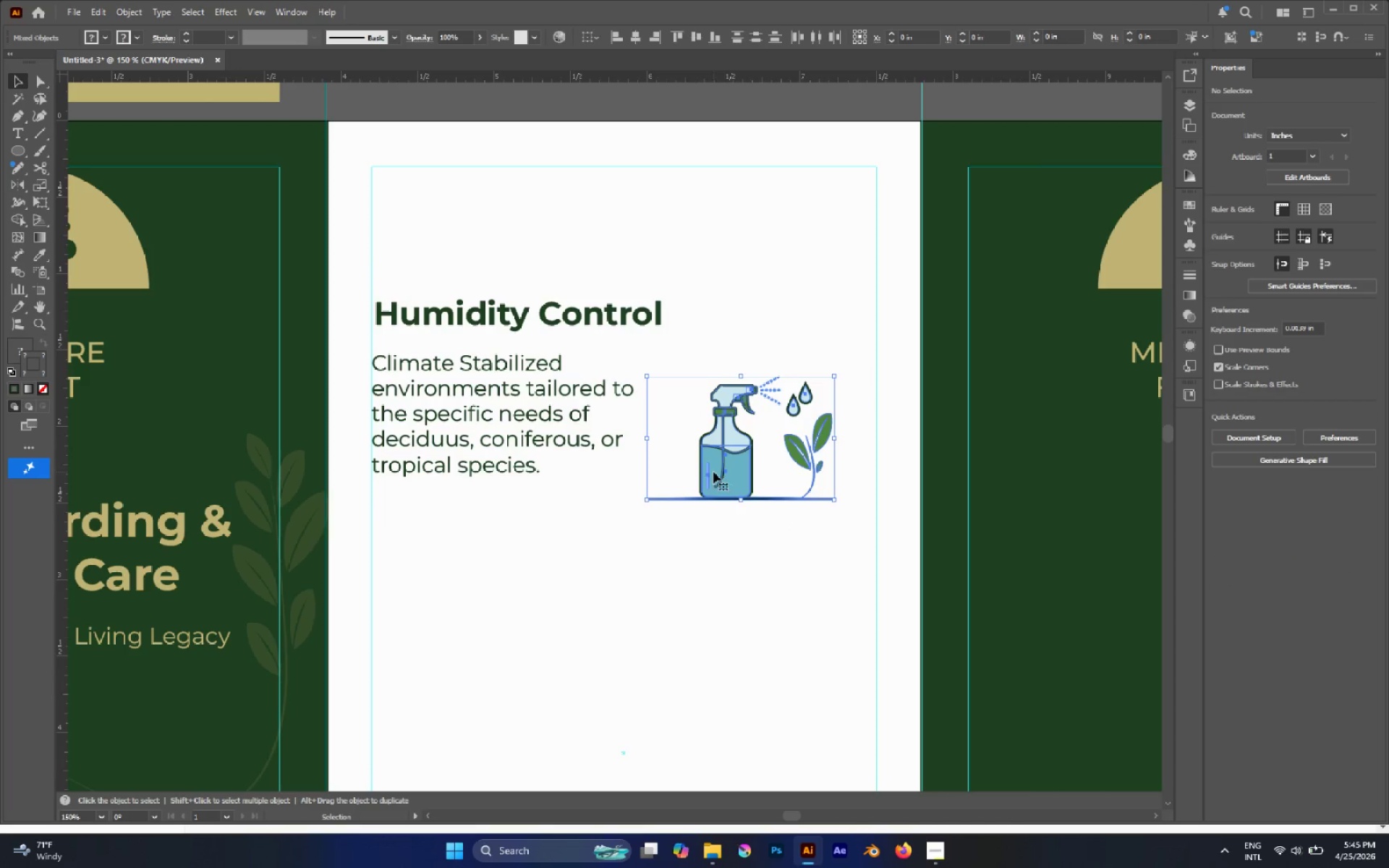 
key(Control+G)
 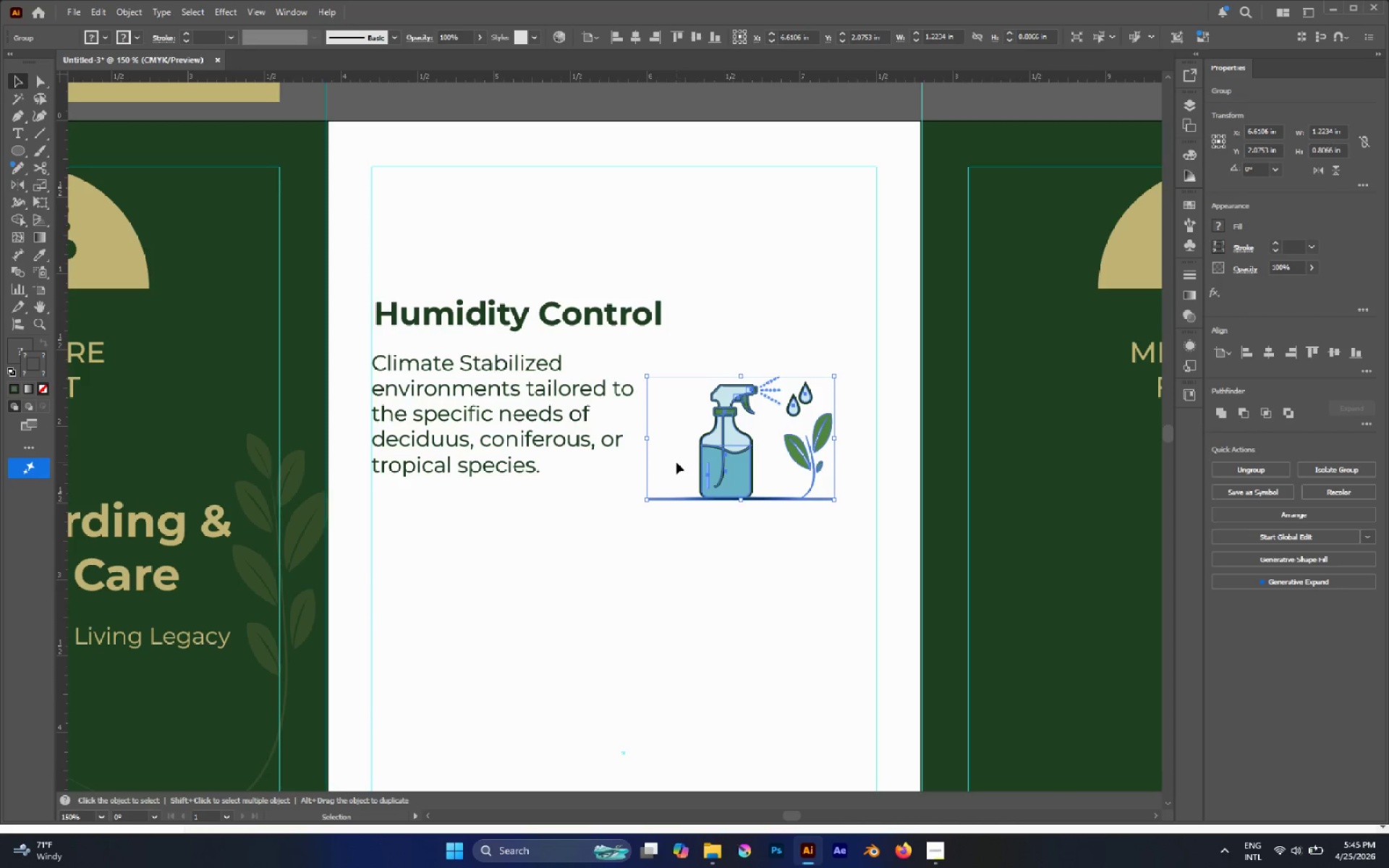 
left_click([674, 464])
 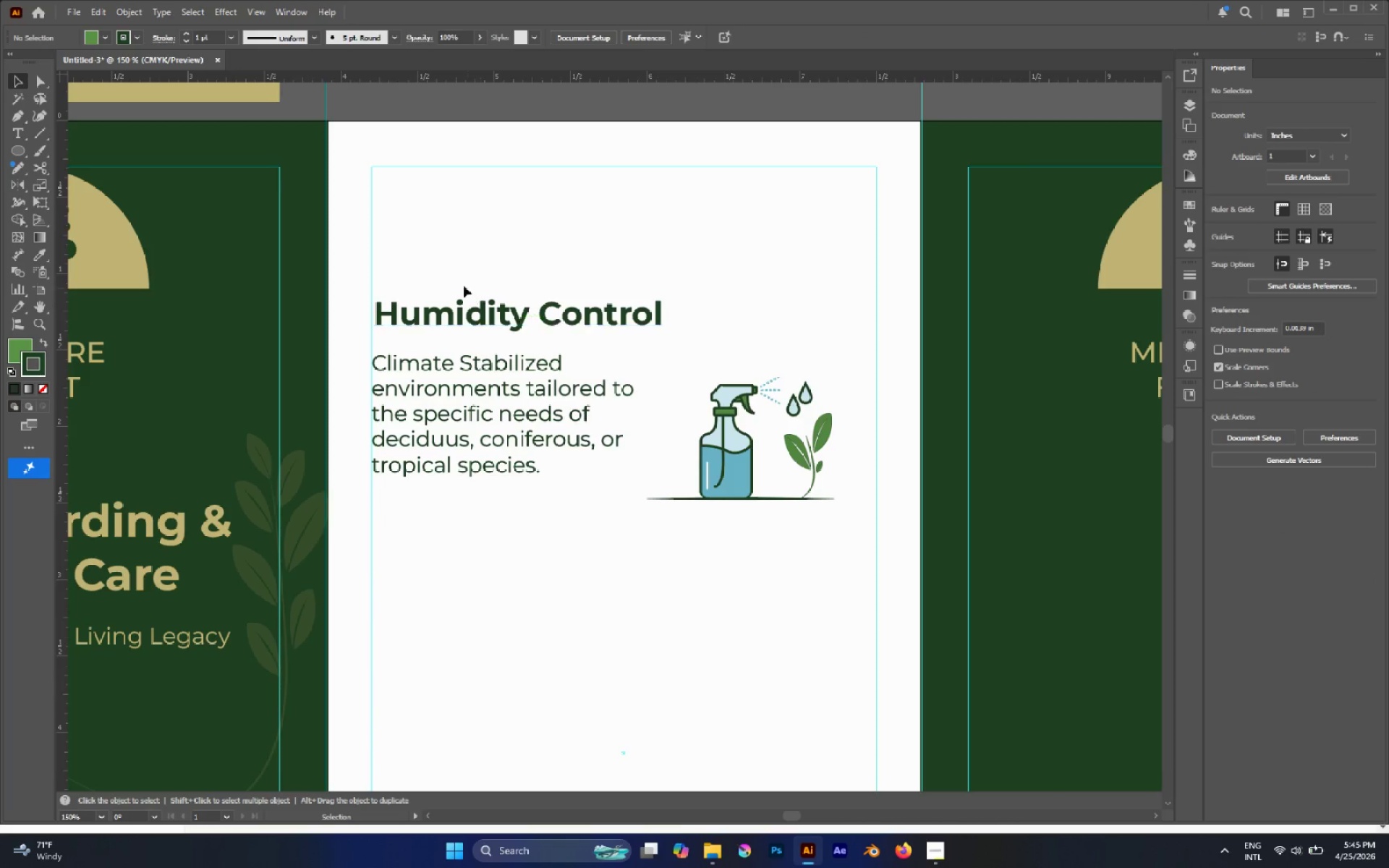 
left_click_drag(start_coordinate=[450, 268], to_coordinate=[801, 558])
 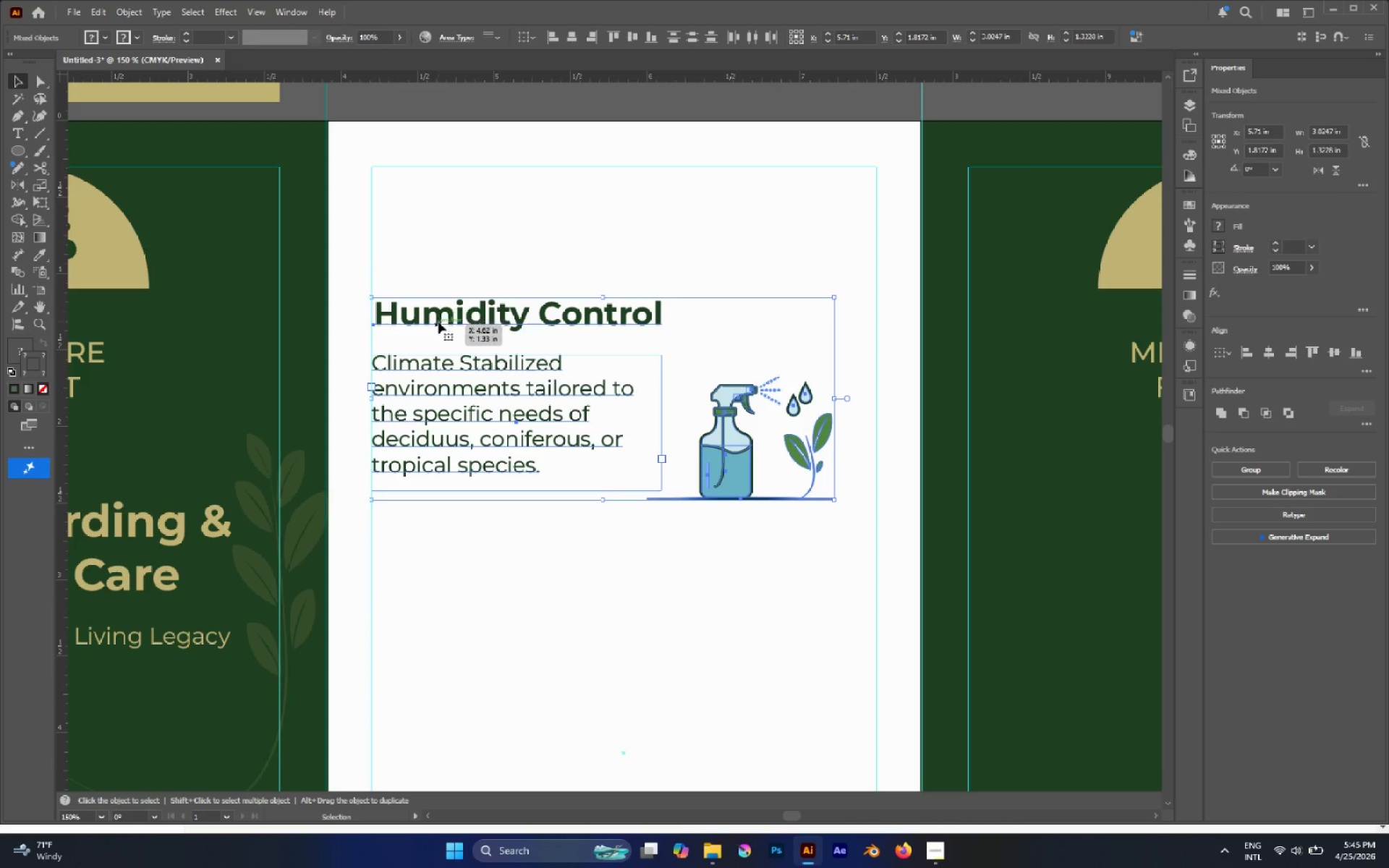 
left_click_drag(start_coordinate=[443, 313], to_coordinate=[449, 179])
 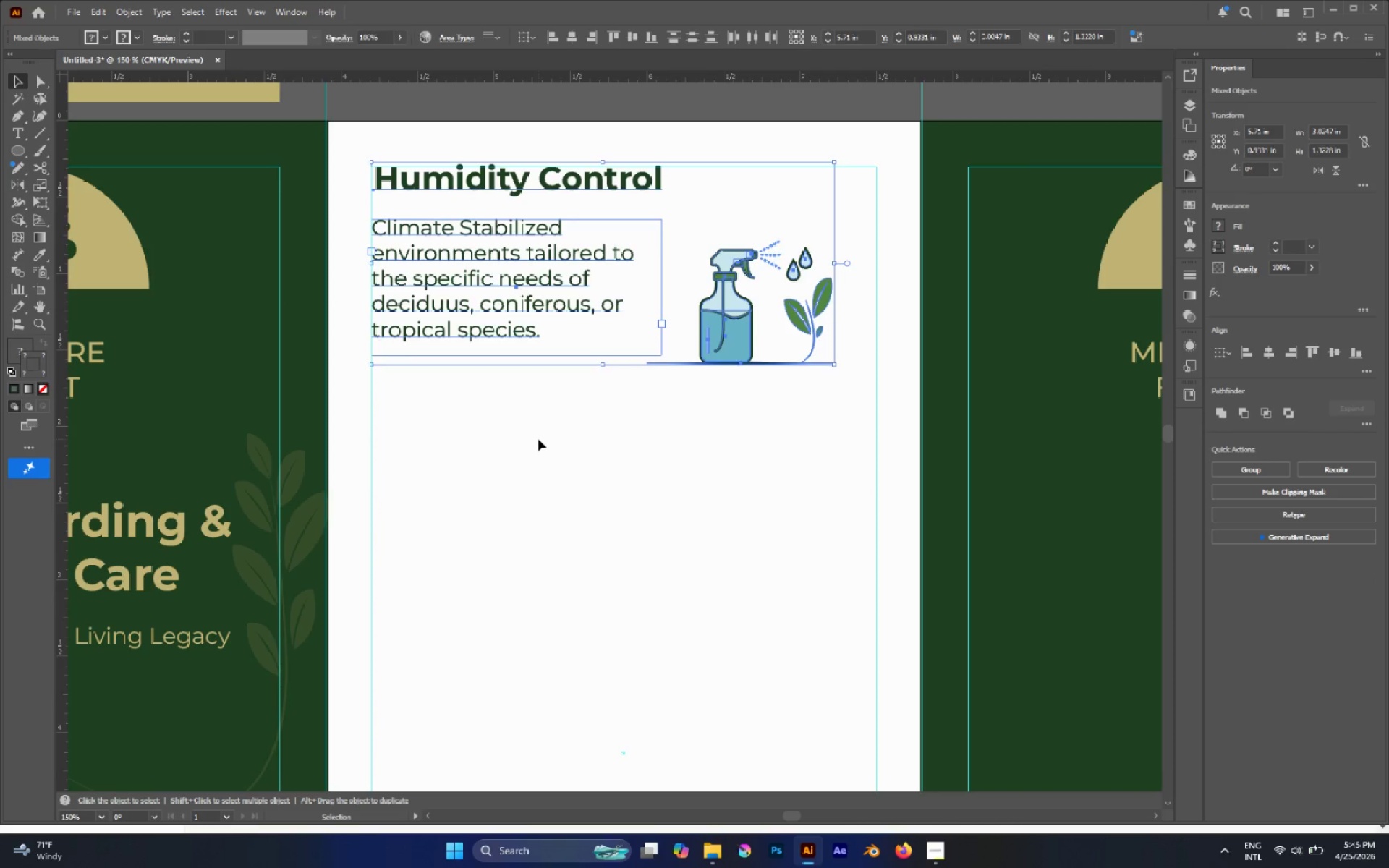 
hold_key(key=ShiftLeft, duration=1.84)
 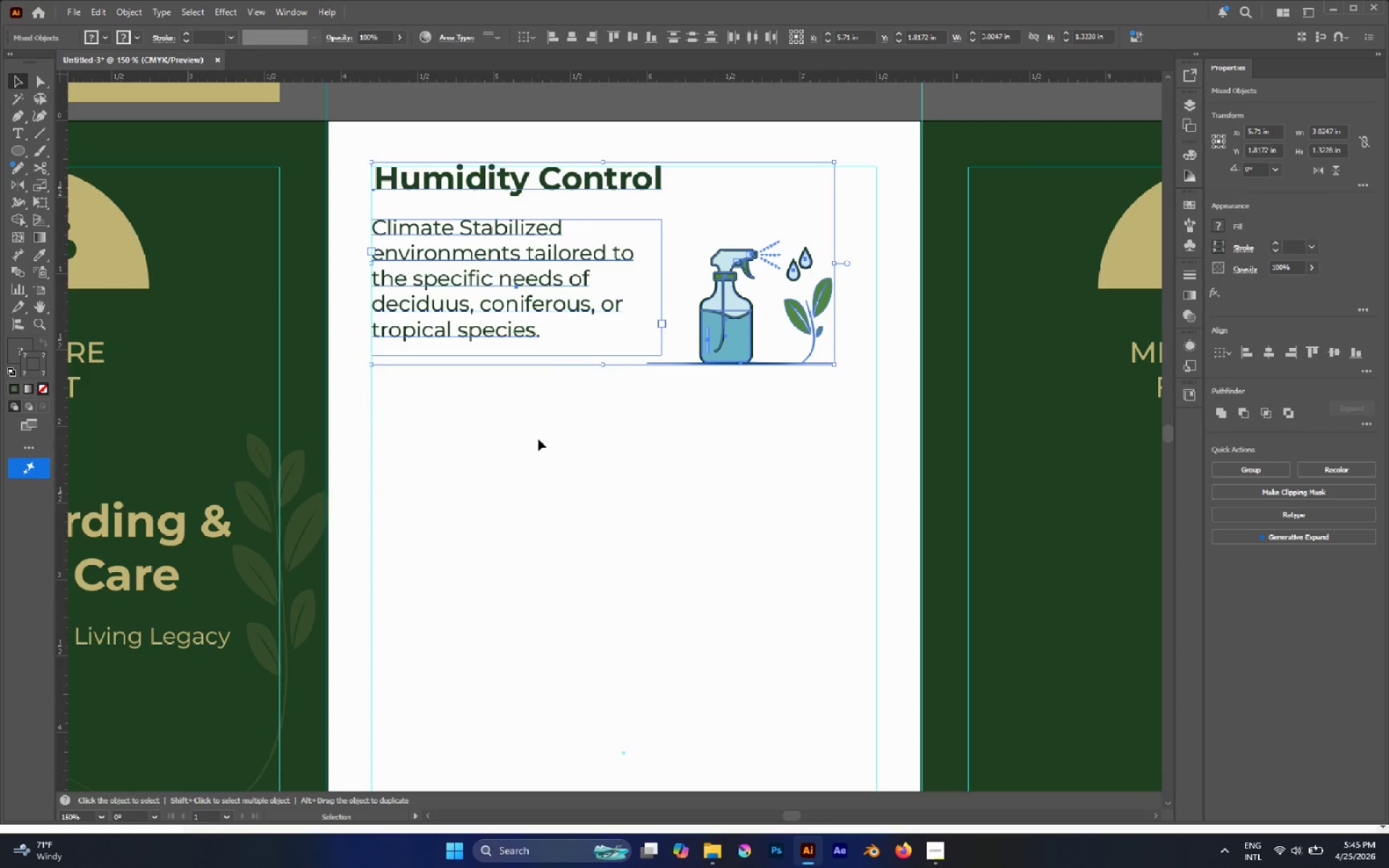 
left_click([538, 439])
 